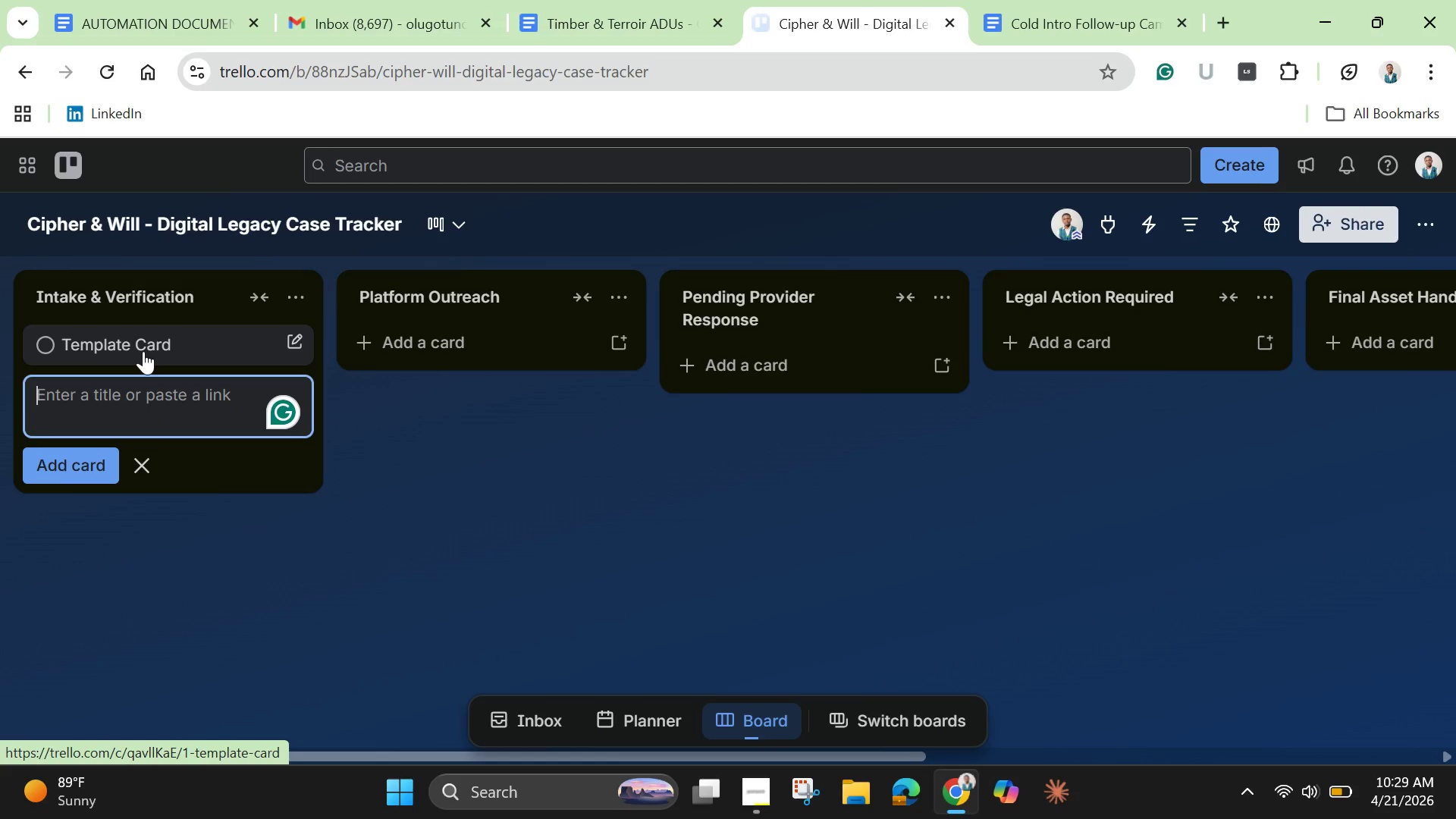 
left_click([143, 351])
 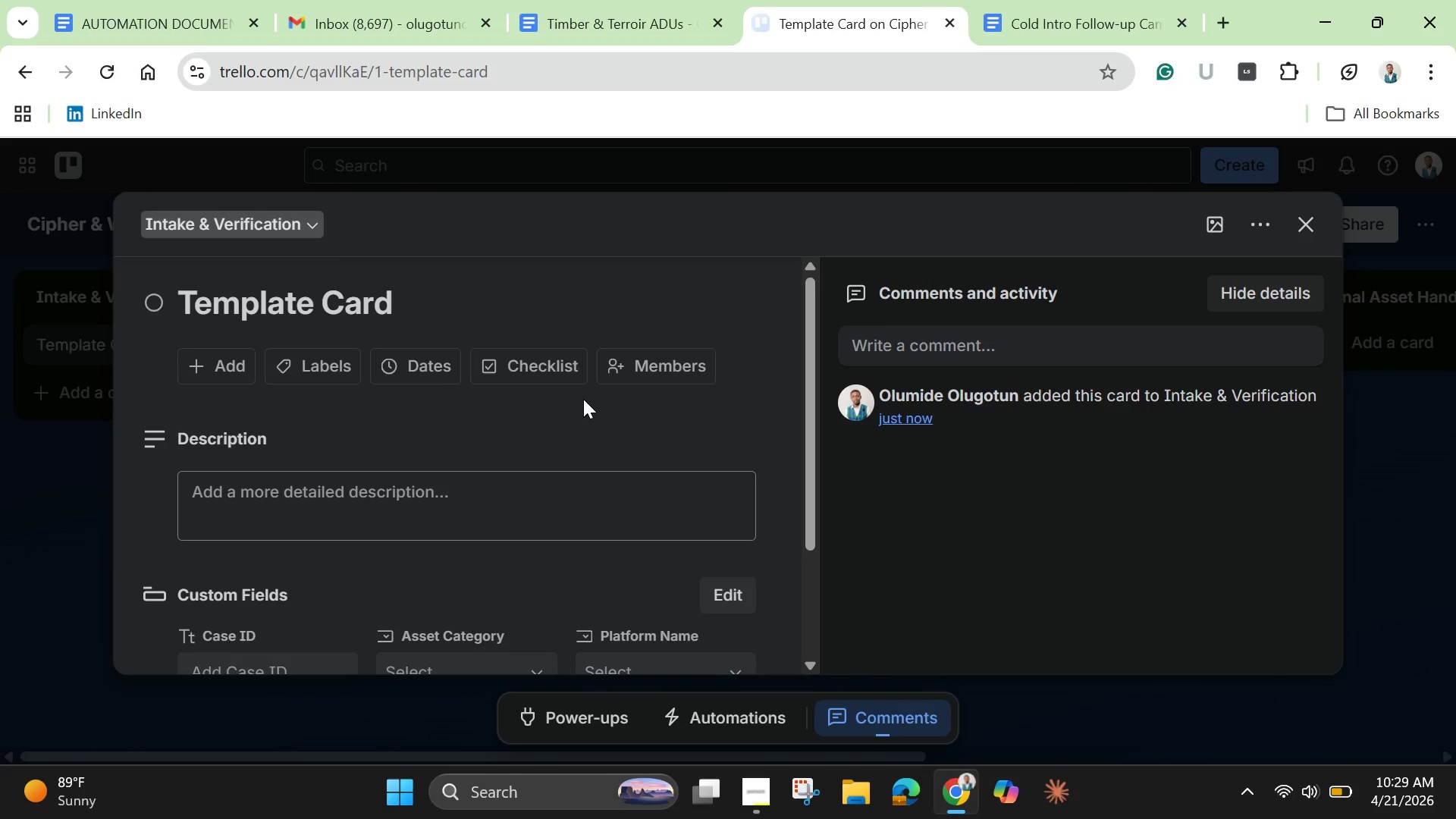 
left_click([548, 363])
 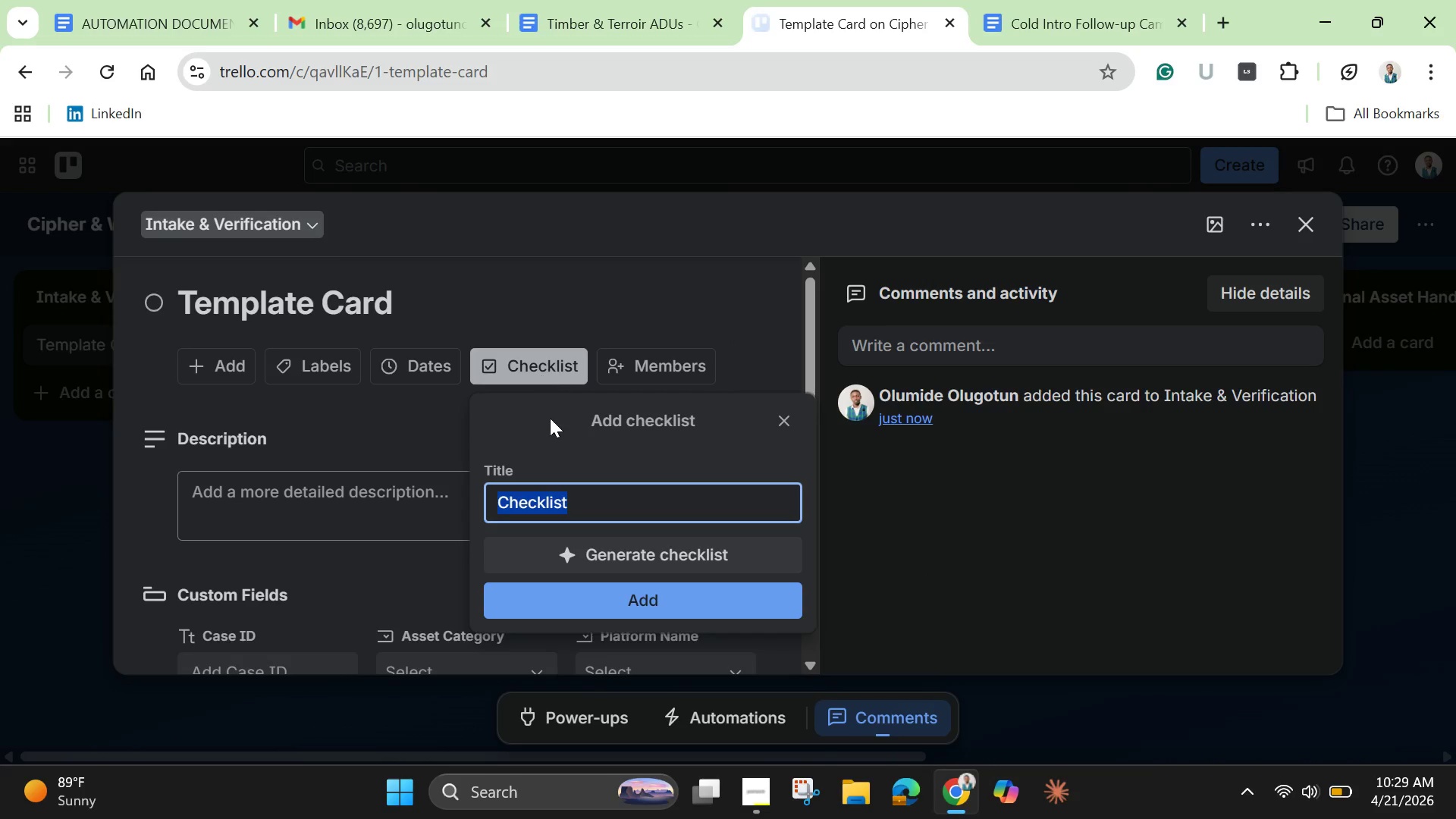 
scroll: coordinate [551, 413], scroll_direction: down, amount: 2.0
 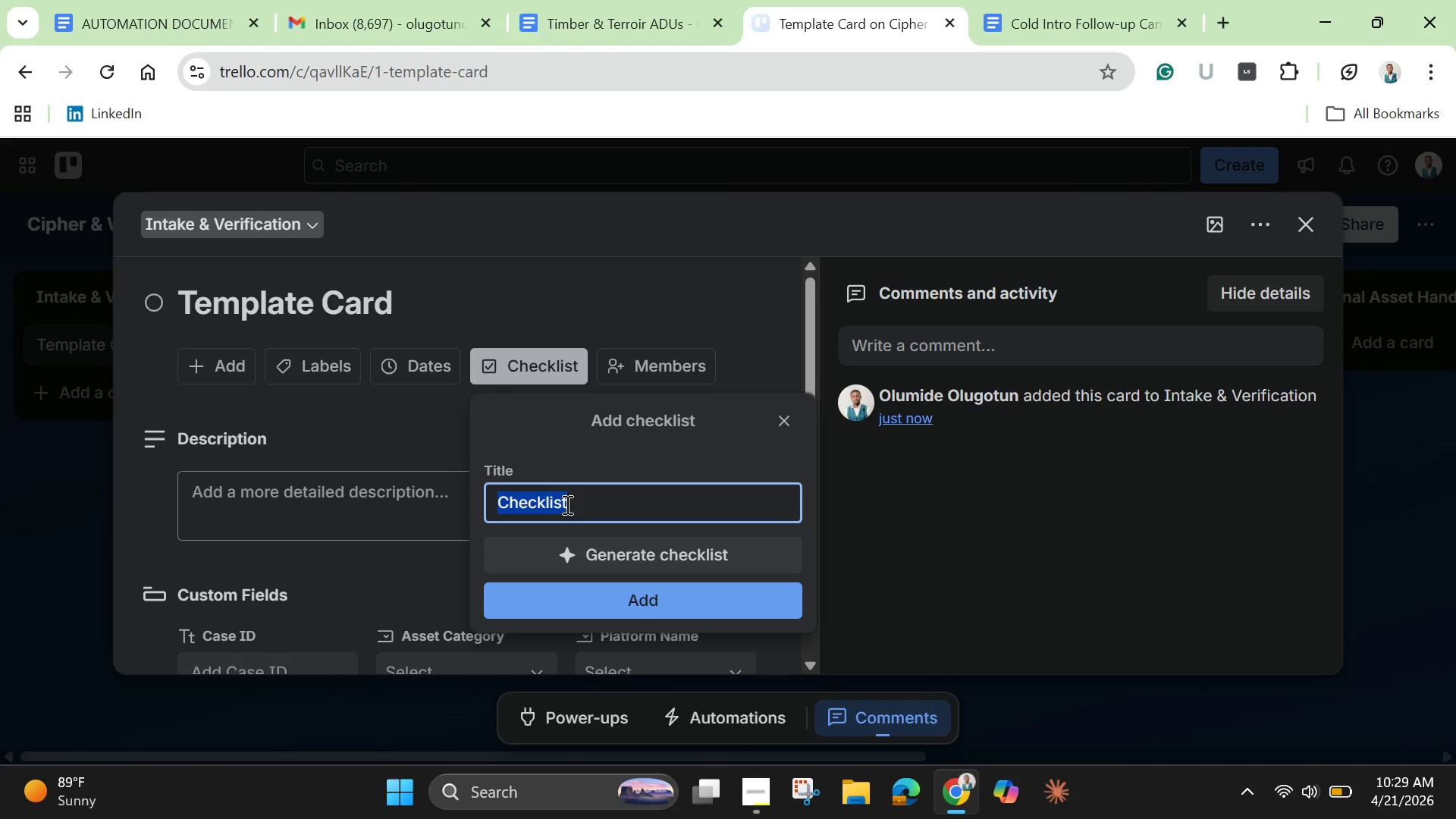 
wait(6.97)
 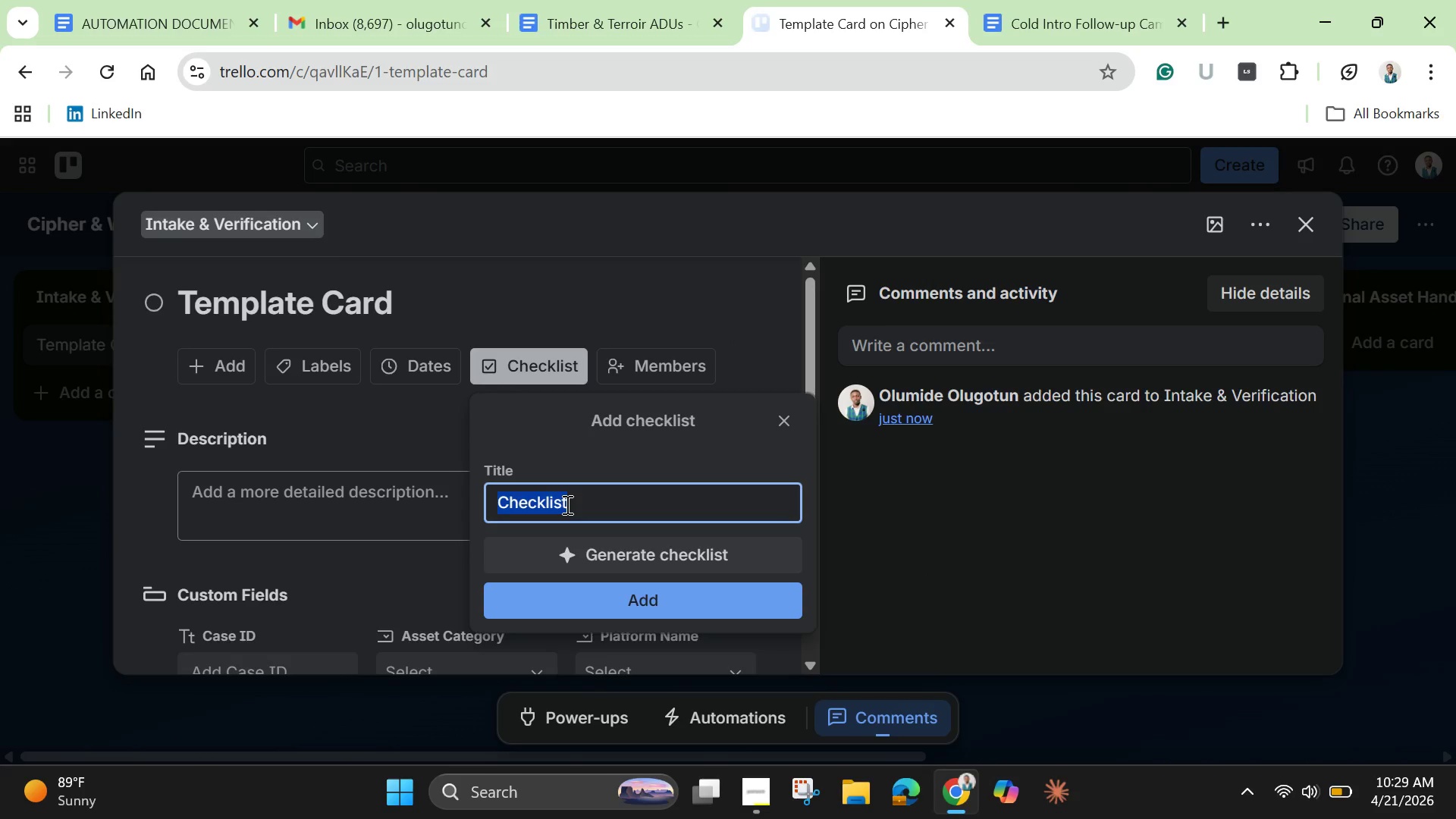 
key(Backspace)
type(Platform Follow-up)
 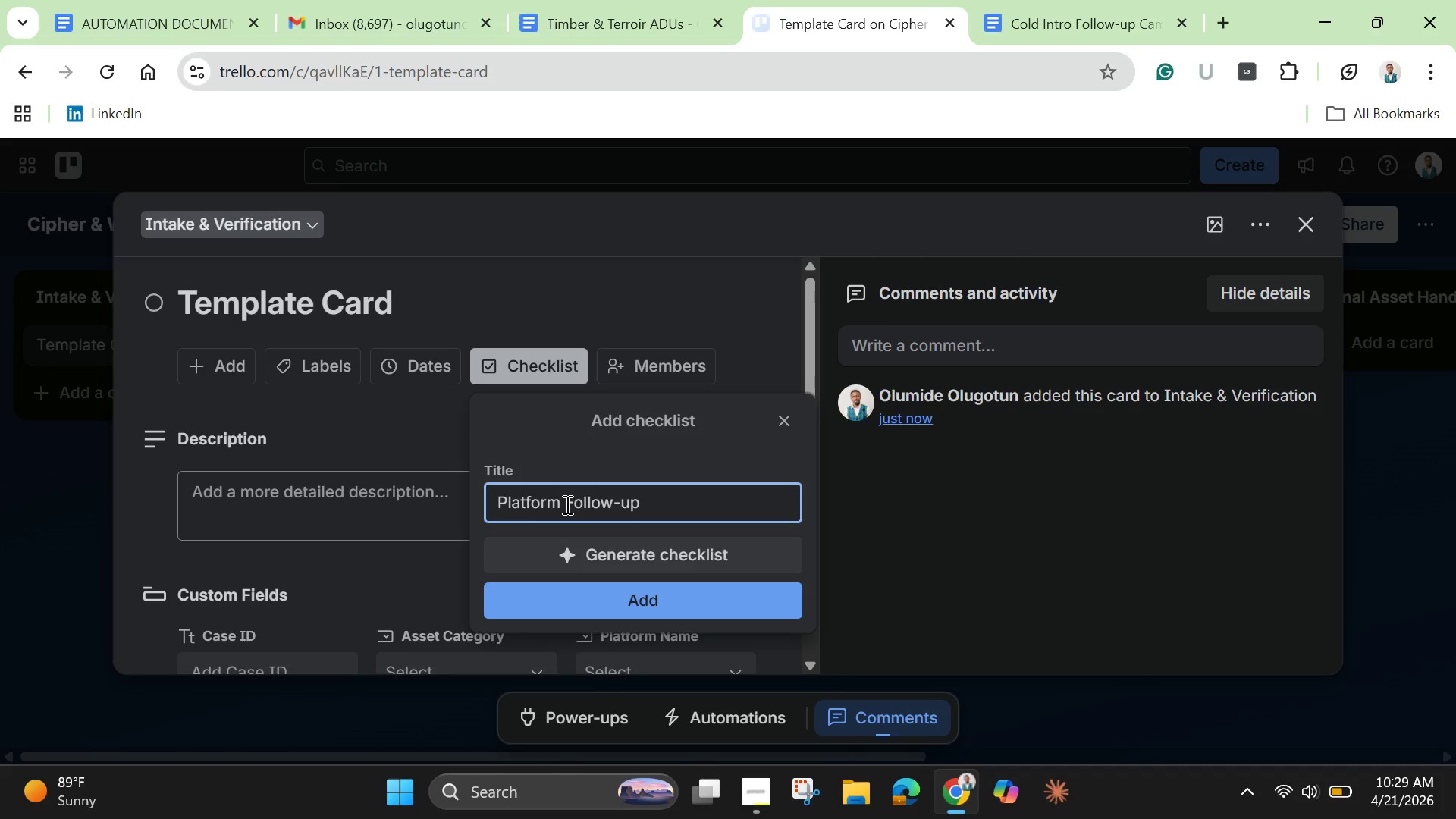 
key(Enter)
 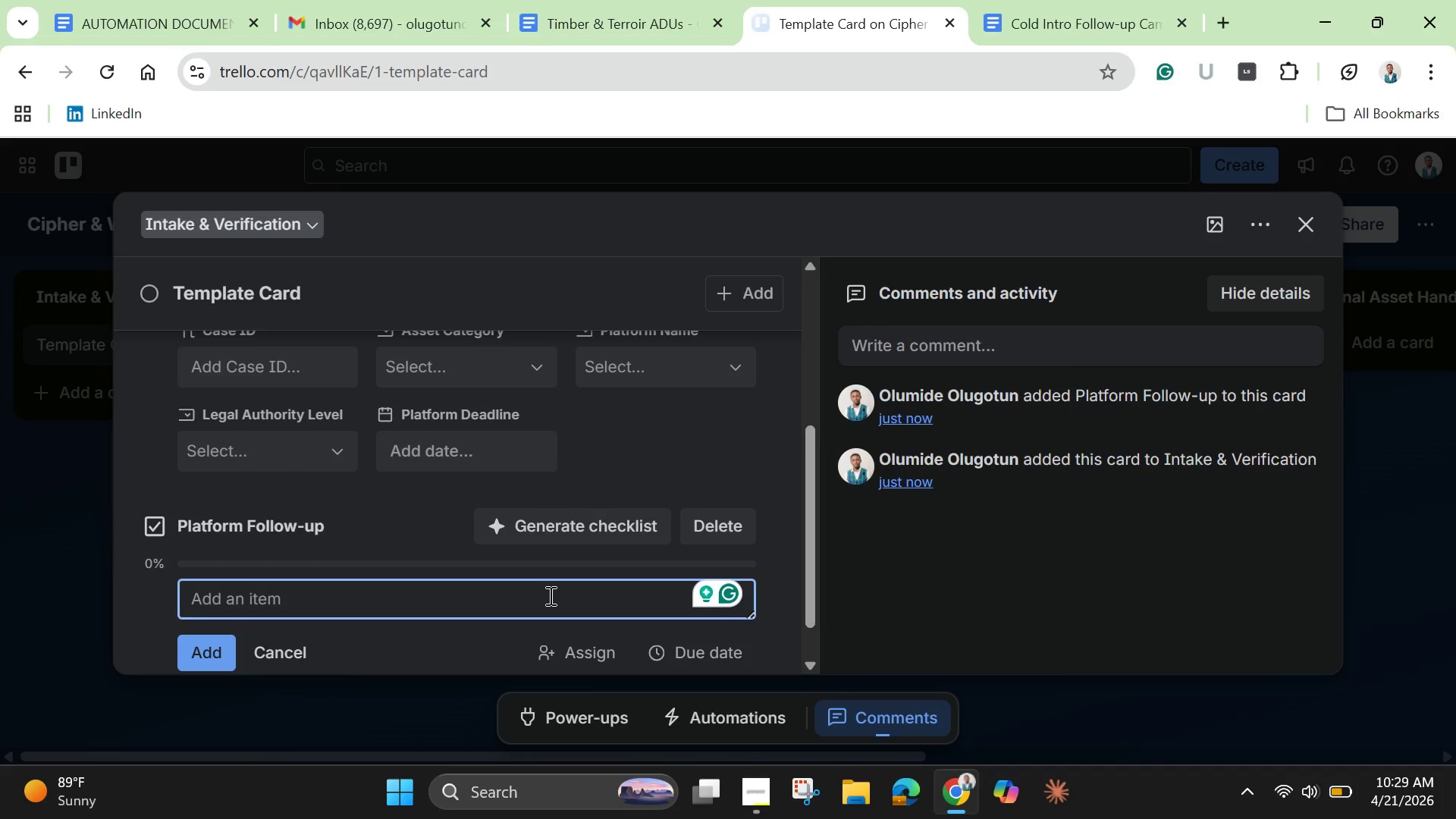 
wait(33.44)
 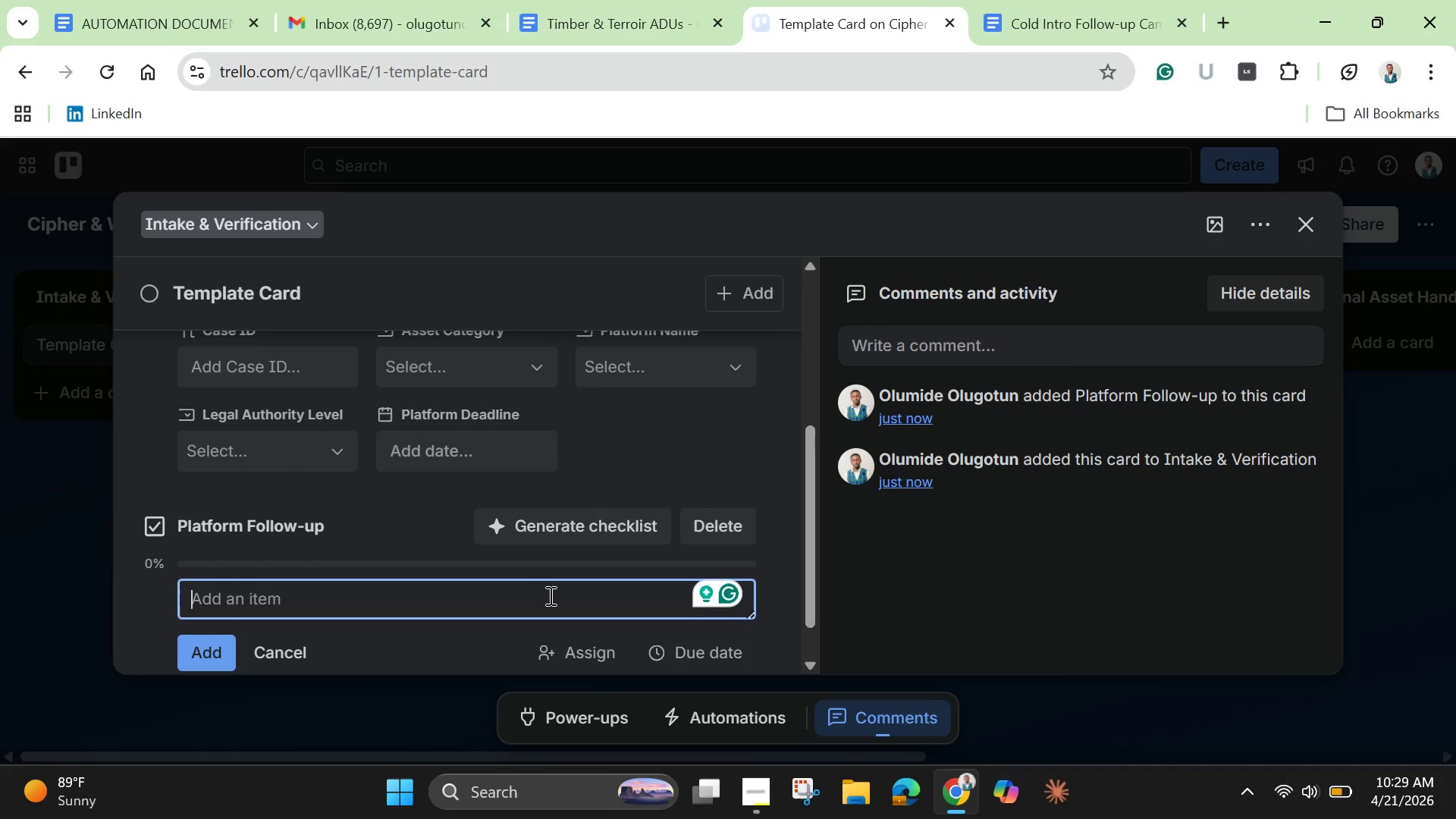 
type(Initial request submitted)
 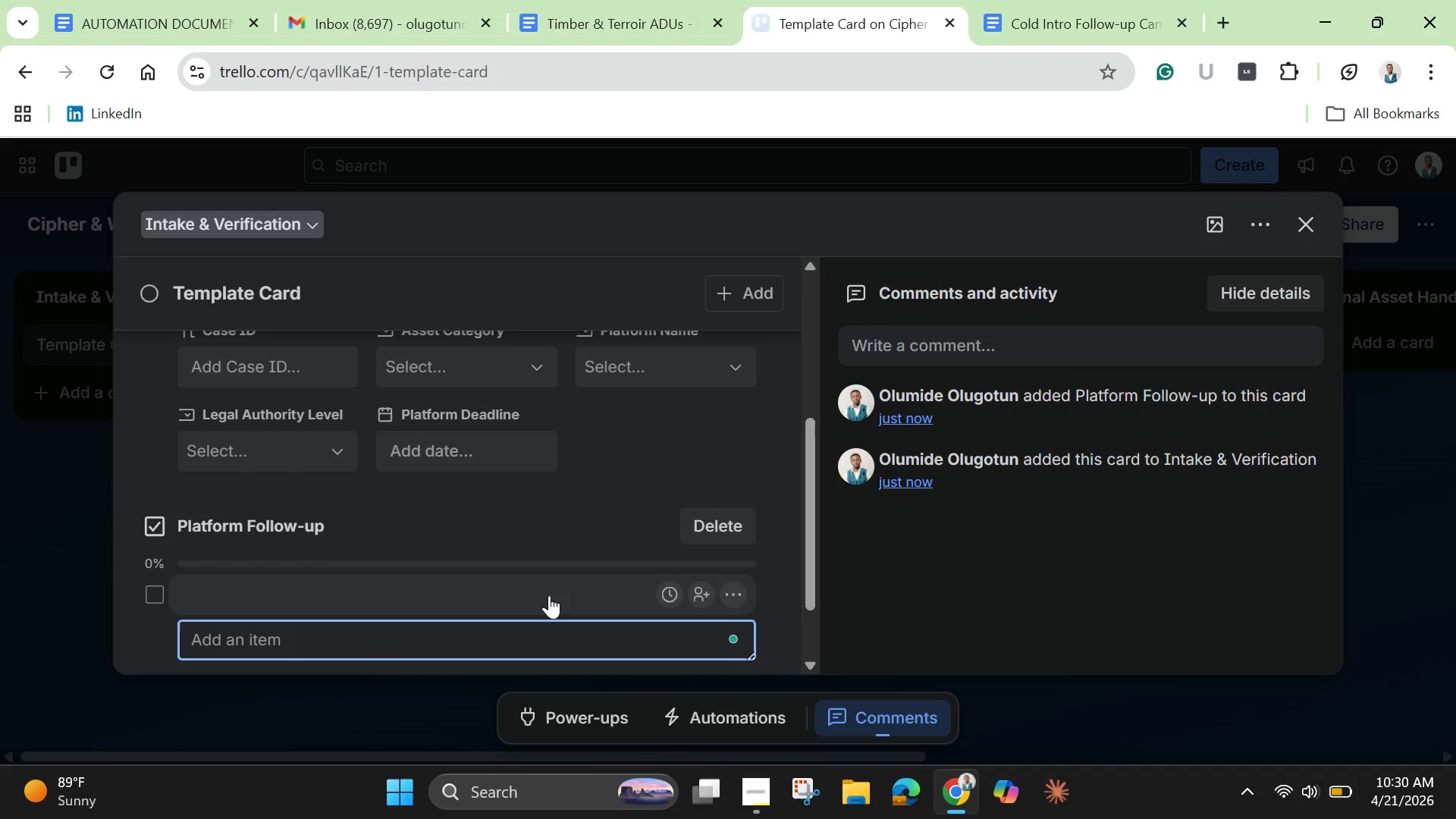 
key(Enter)
 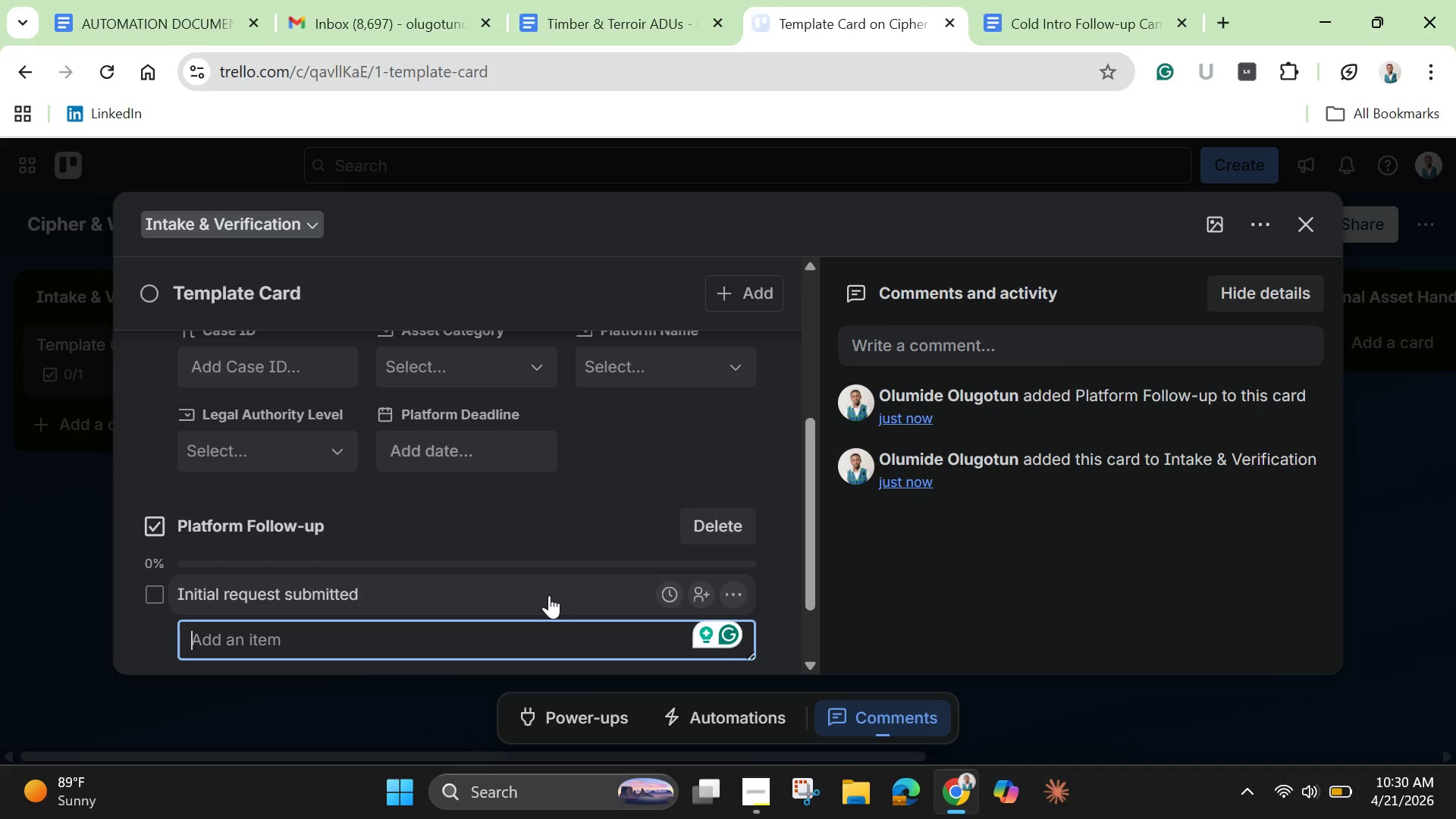 
type(Death certificate attached)
 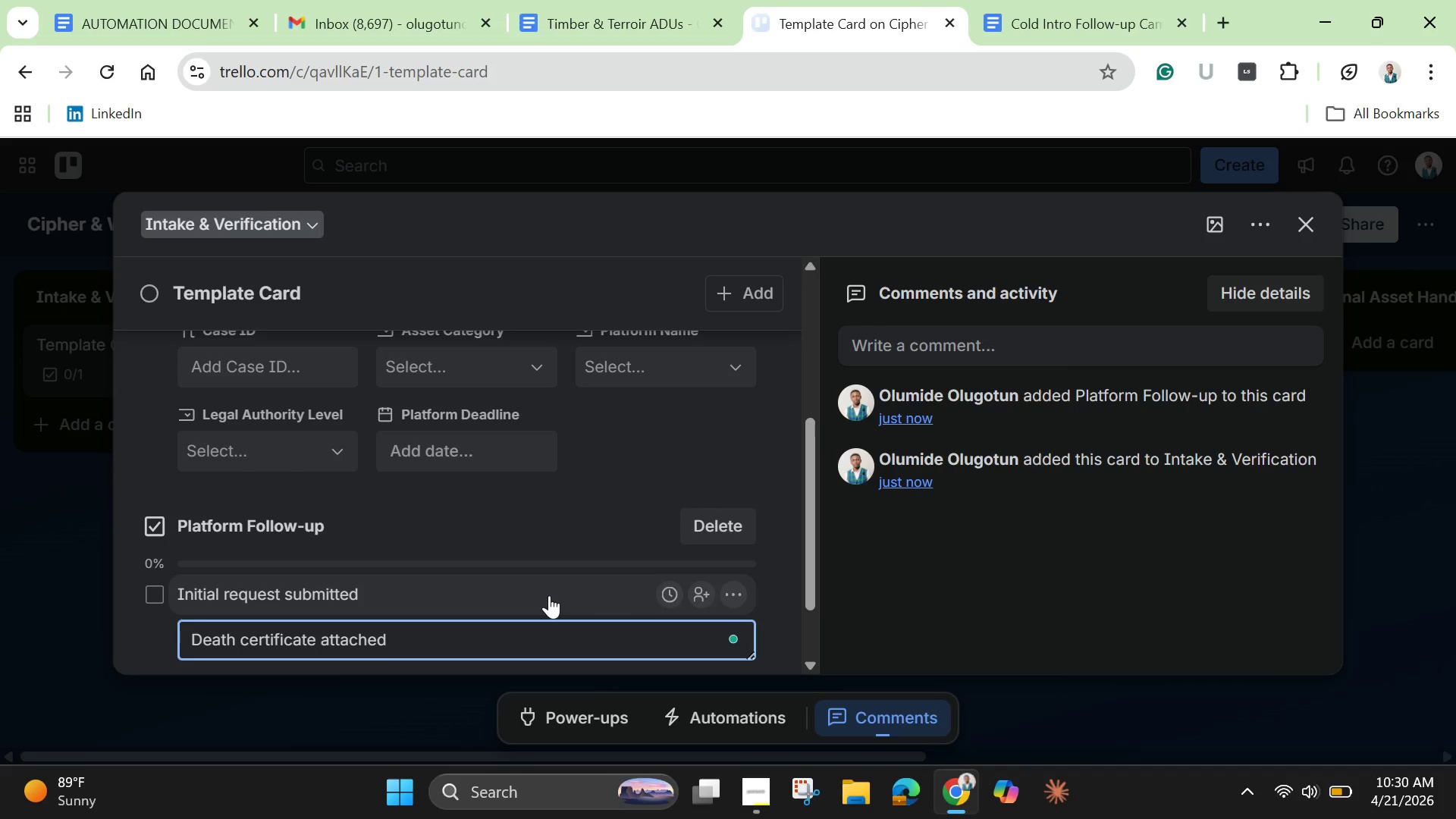 
key(Enter)
 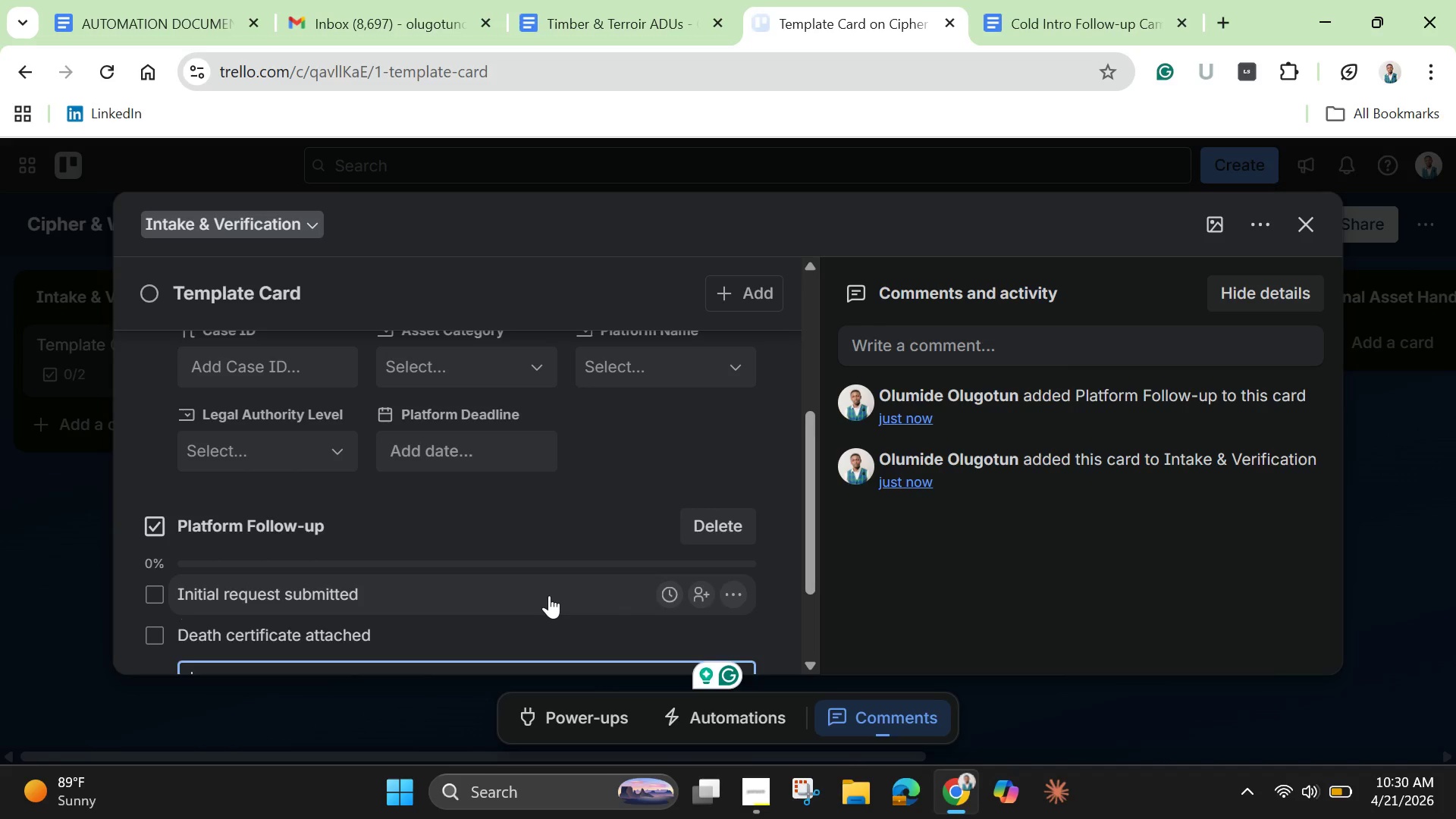 
type(Proof of authority uploaded)
 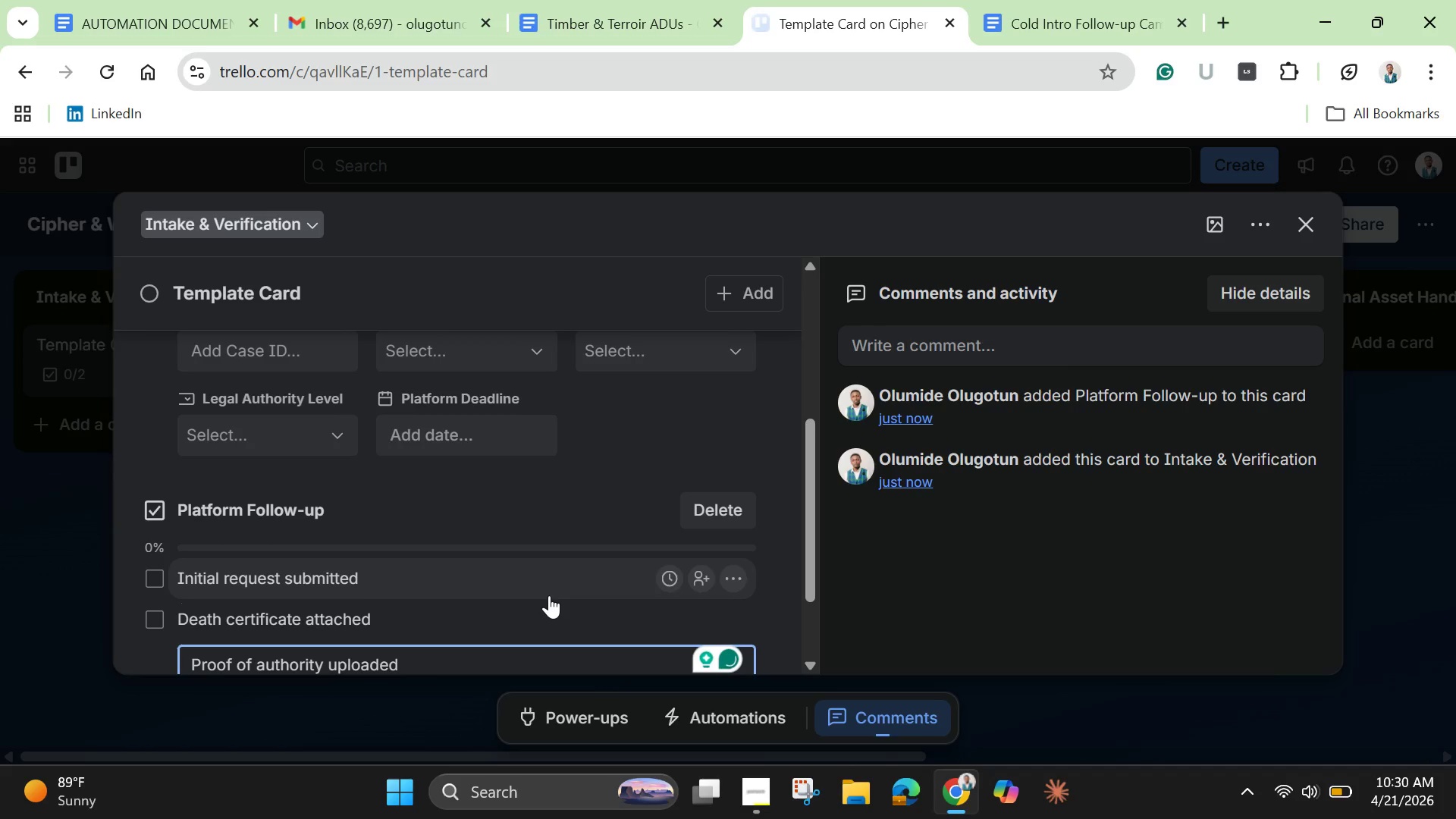 
key(Enter)
 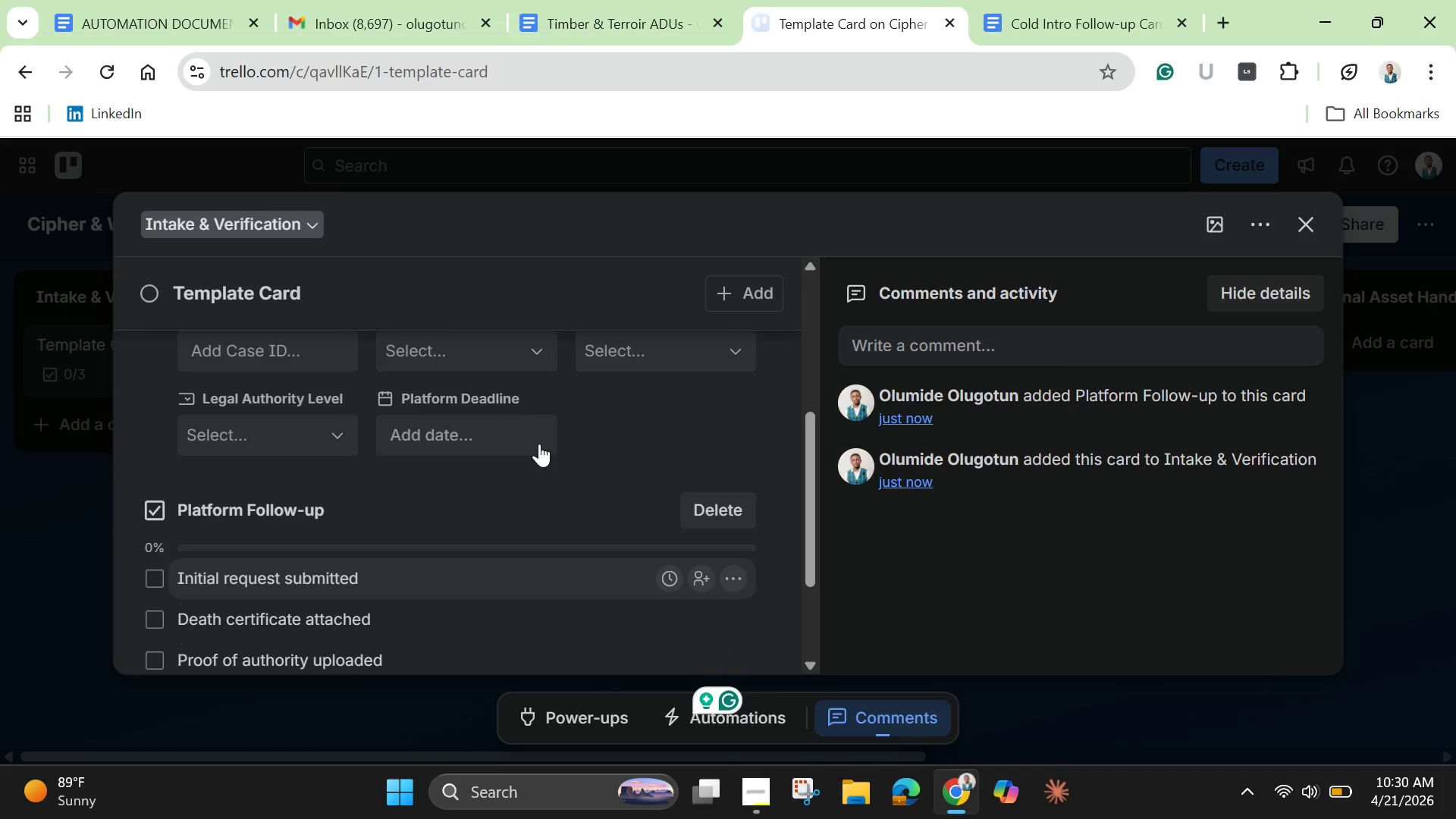 
scroll: coordinate [507, 410], scroll_direction: down, amount: 3.0
 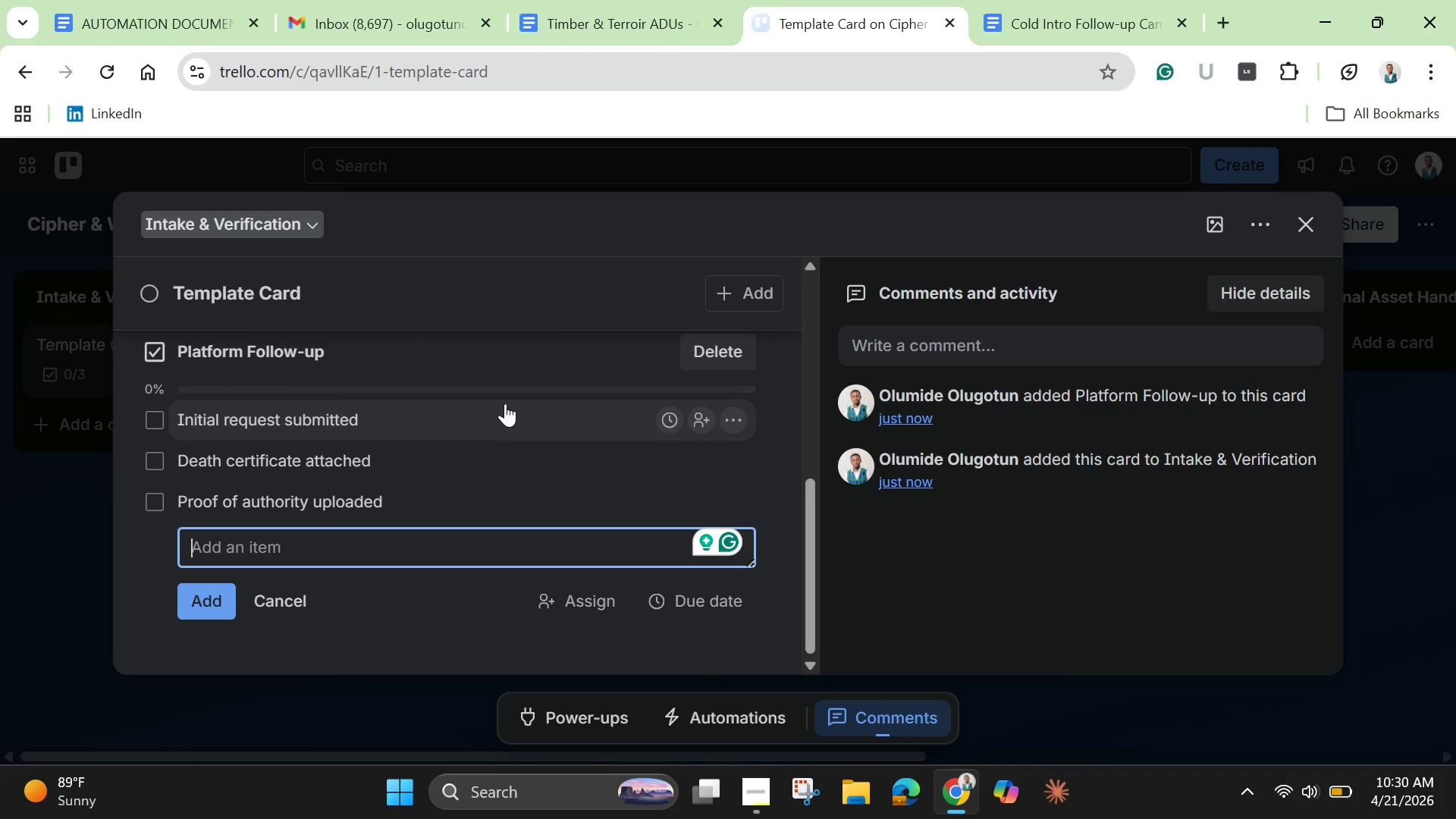 
type(Follow )
key(Backspace)
type(=)
key(Backspace)
type(-uo)
key(Backspace)
type(p emi)
key(Backspace)
type(ail sent)
 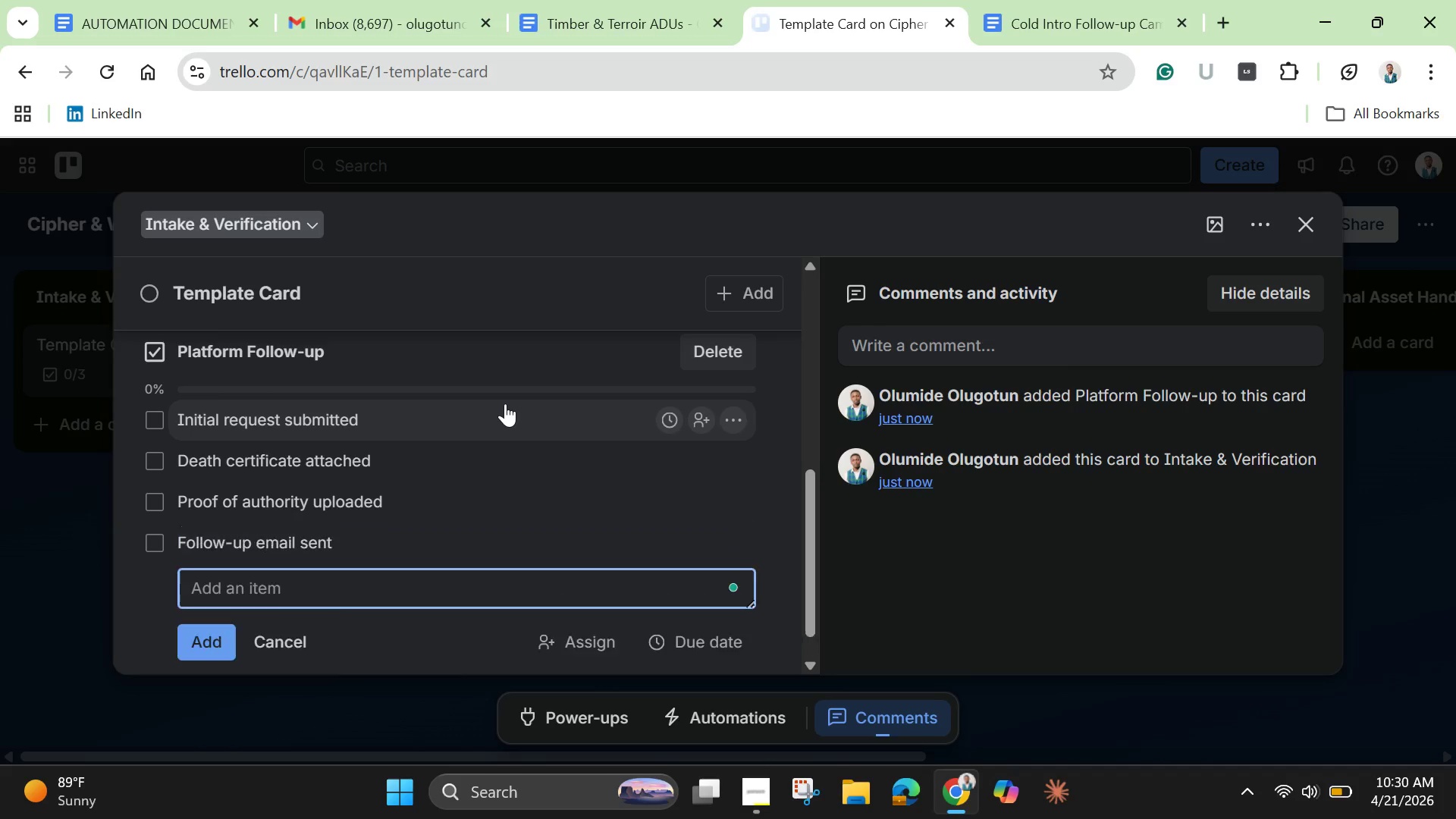 
key(Enter)
 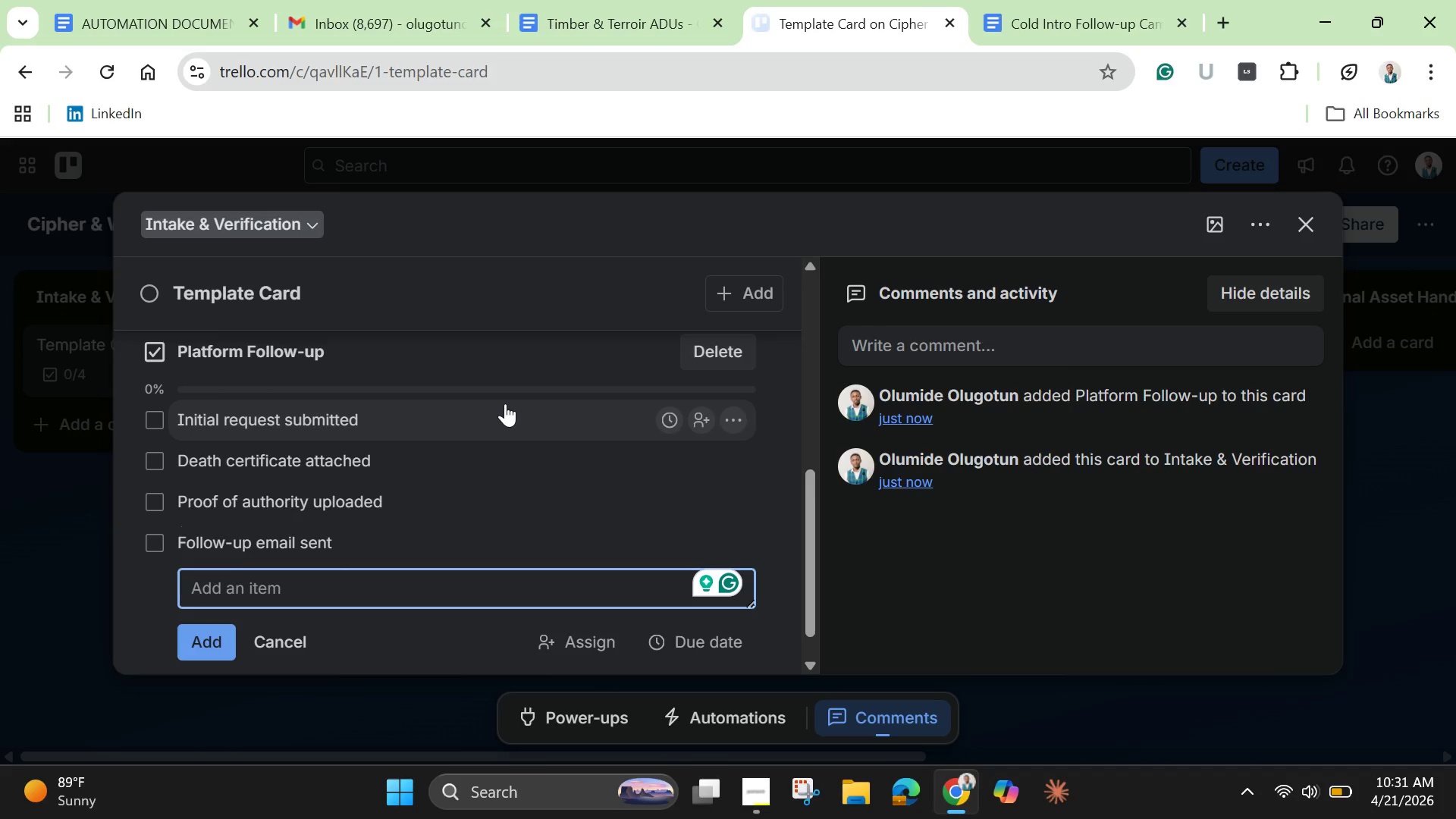 
type(Escalation initiated (If no response_)
key(Backspace)
type())
 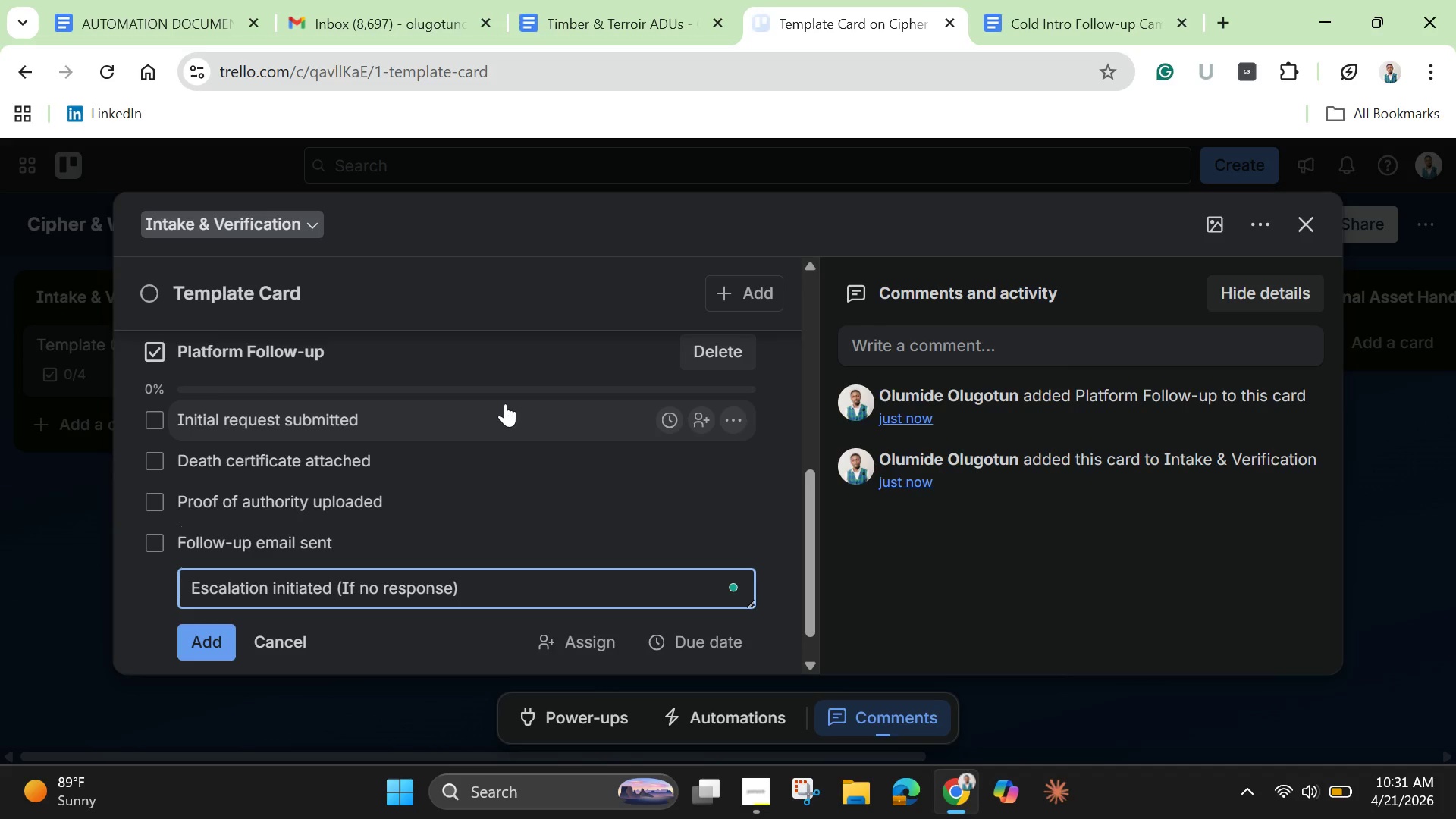 
key(Enter)
 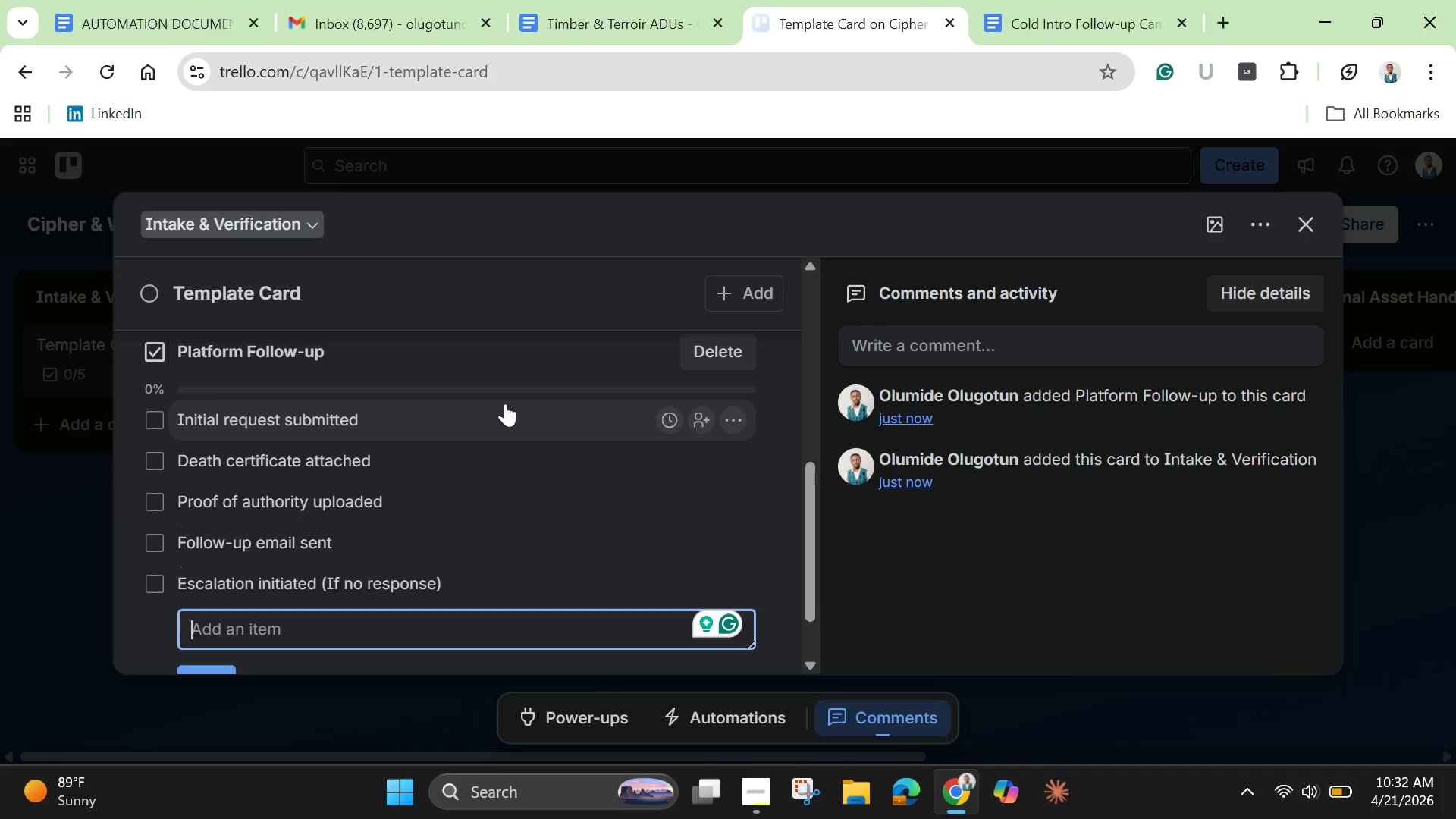 
wait(65.52)
 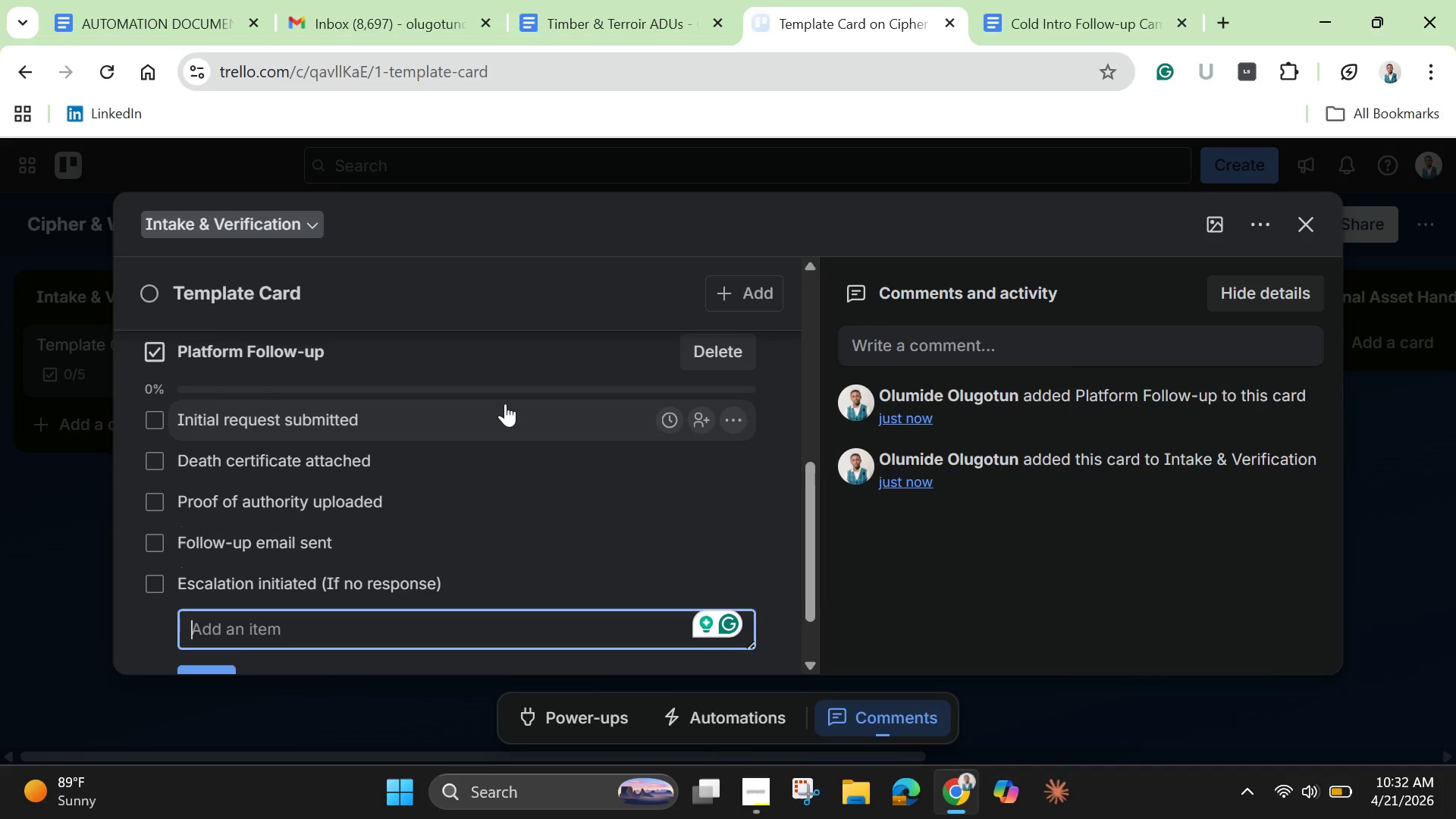 
left_click([1320, 218])
 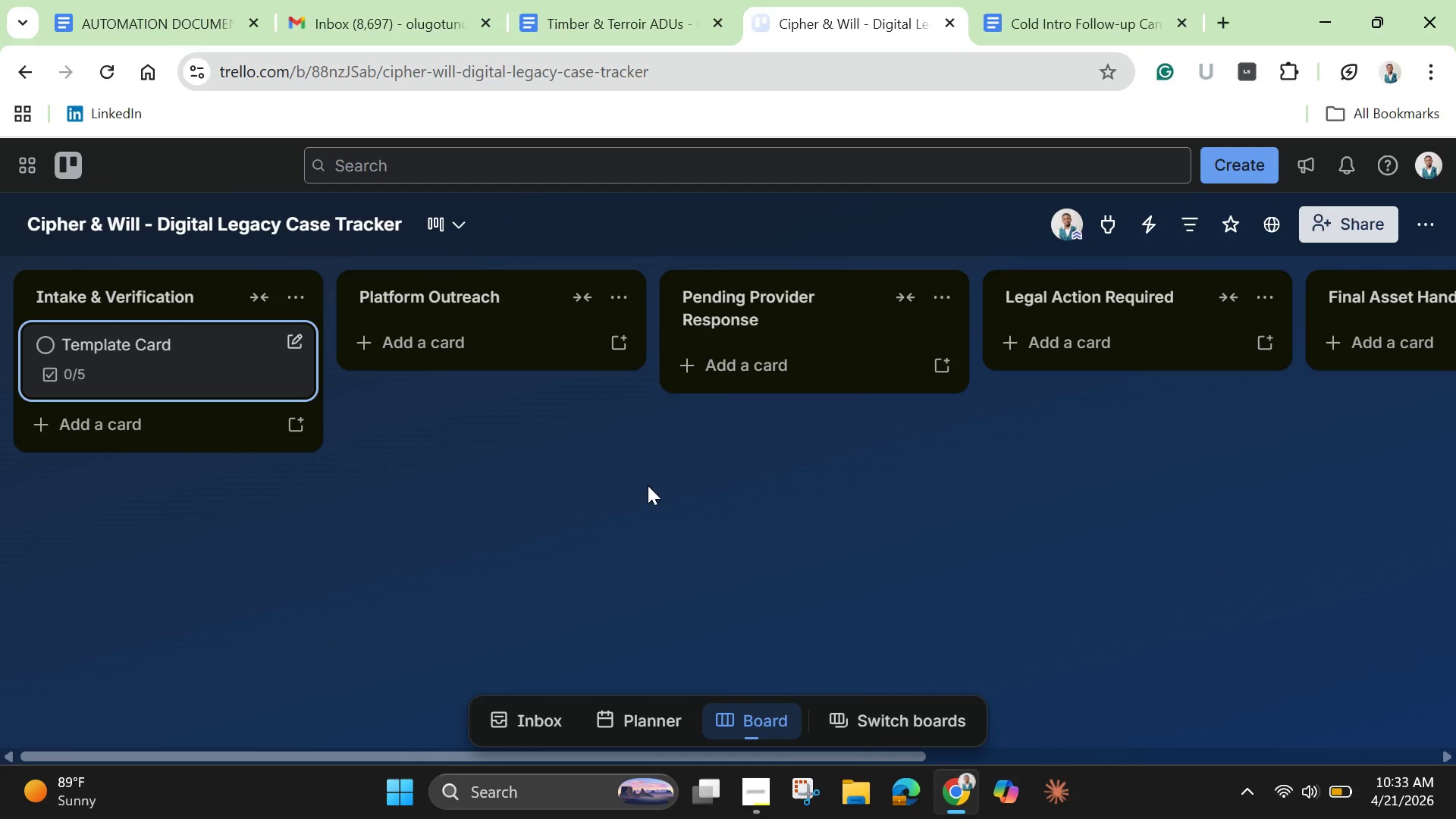 
wait(77.23)
 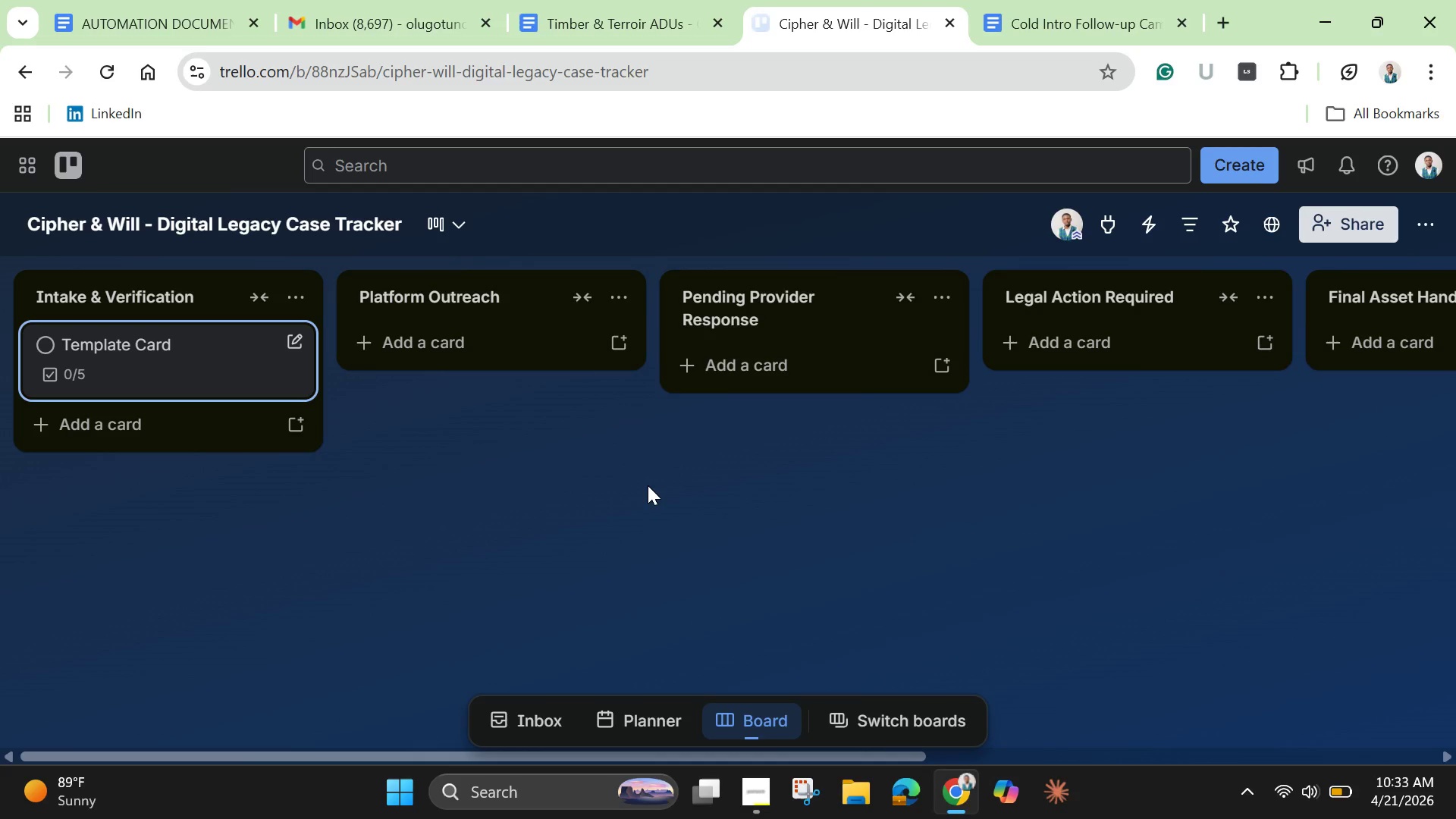 
left_click([195, 429])
 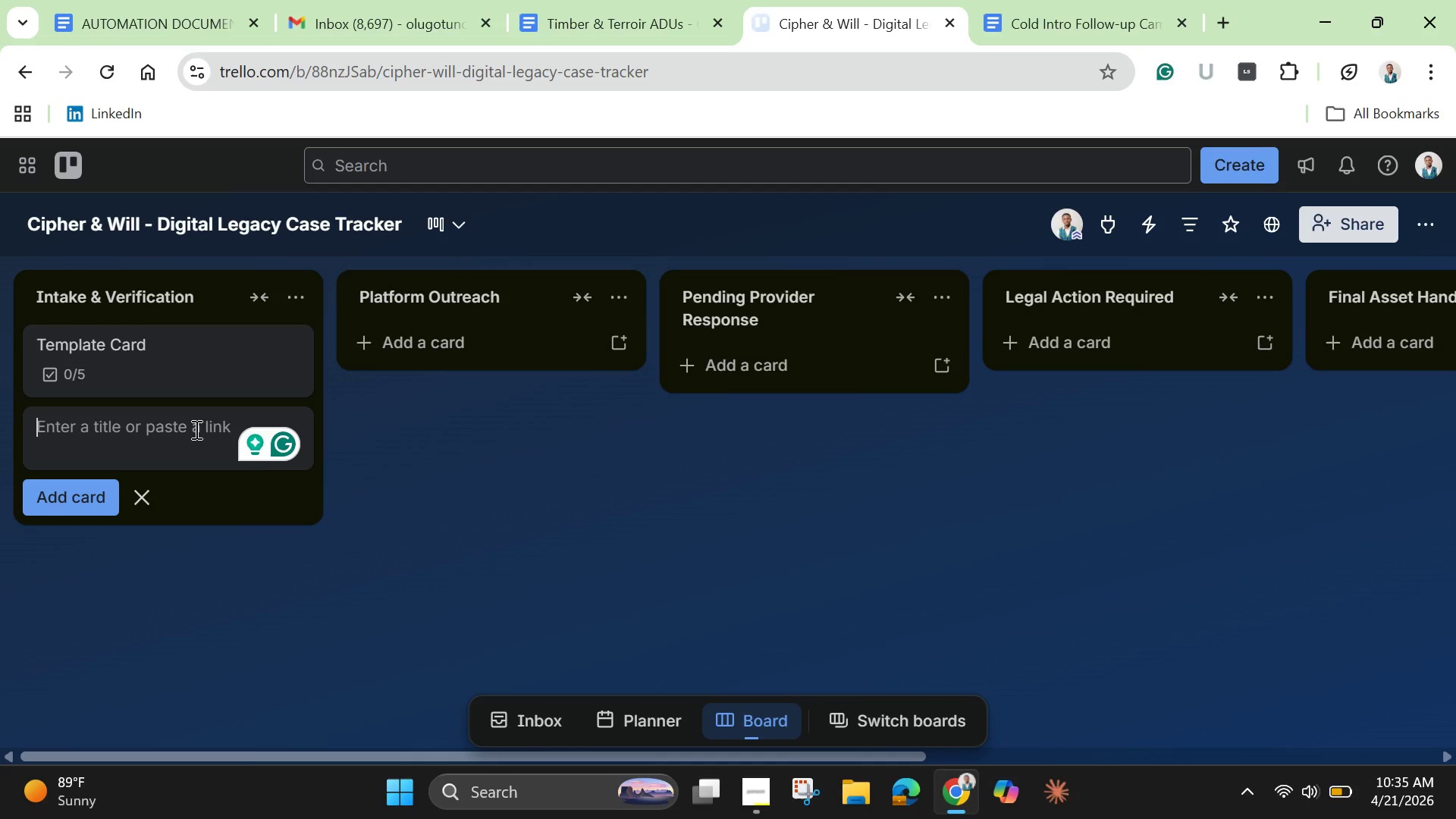 
wait(129.42)
 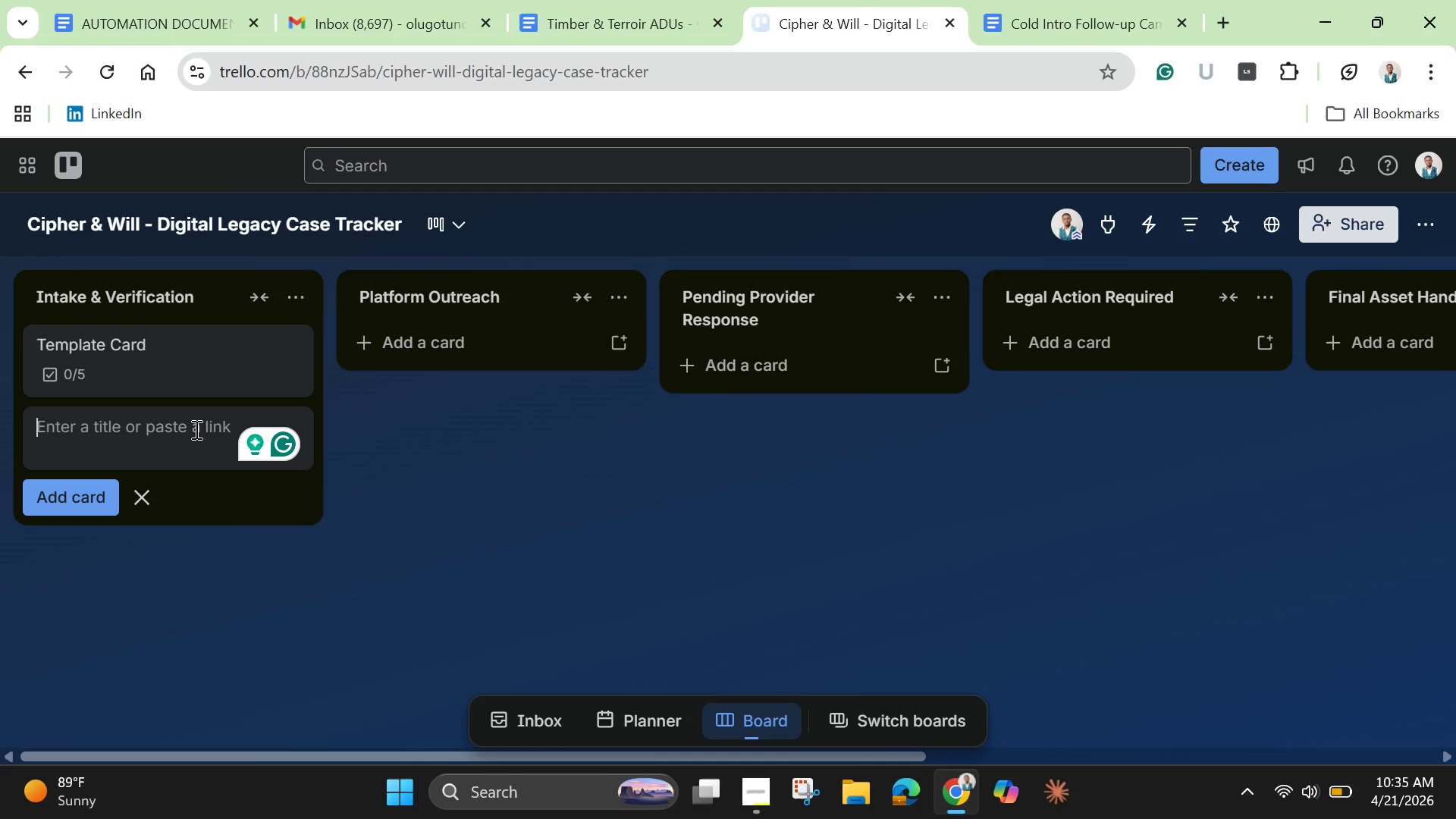 
left_click([179, 359])
 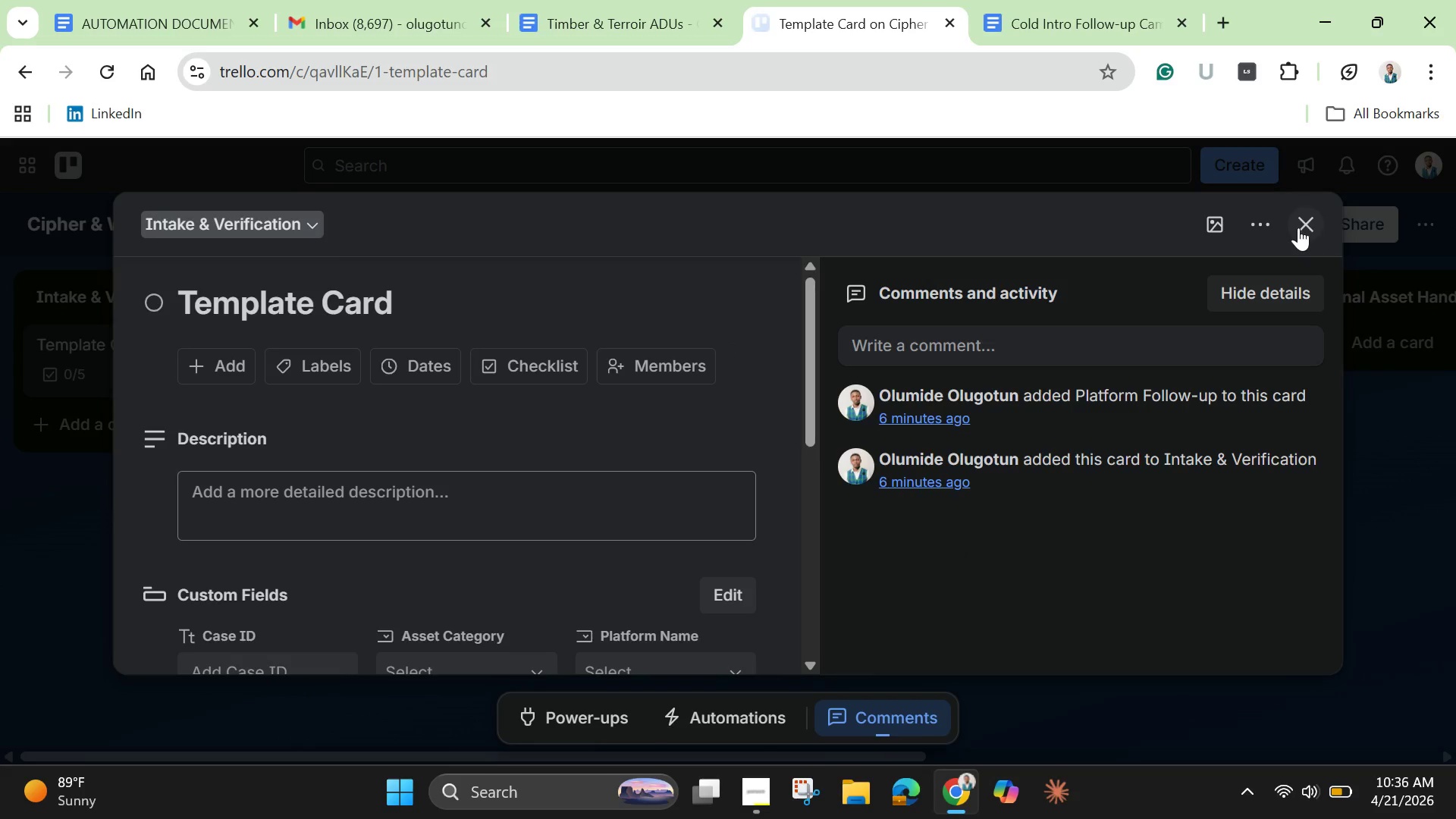 
left_click([1269, 220])
 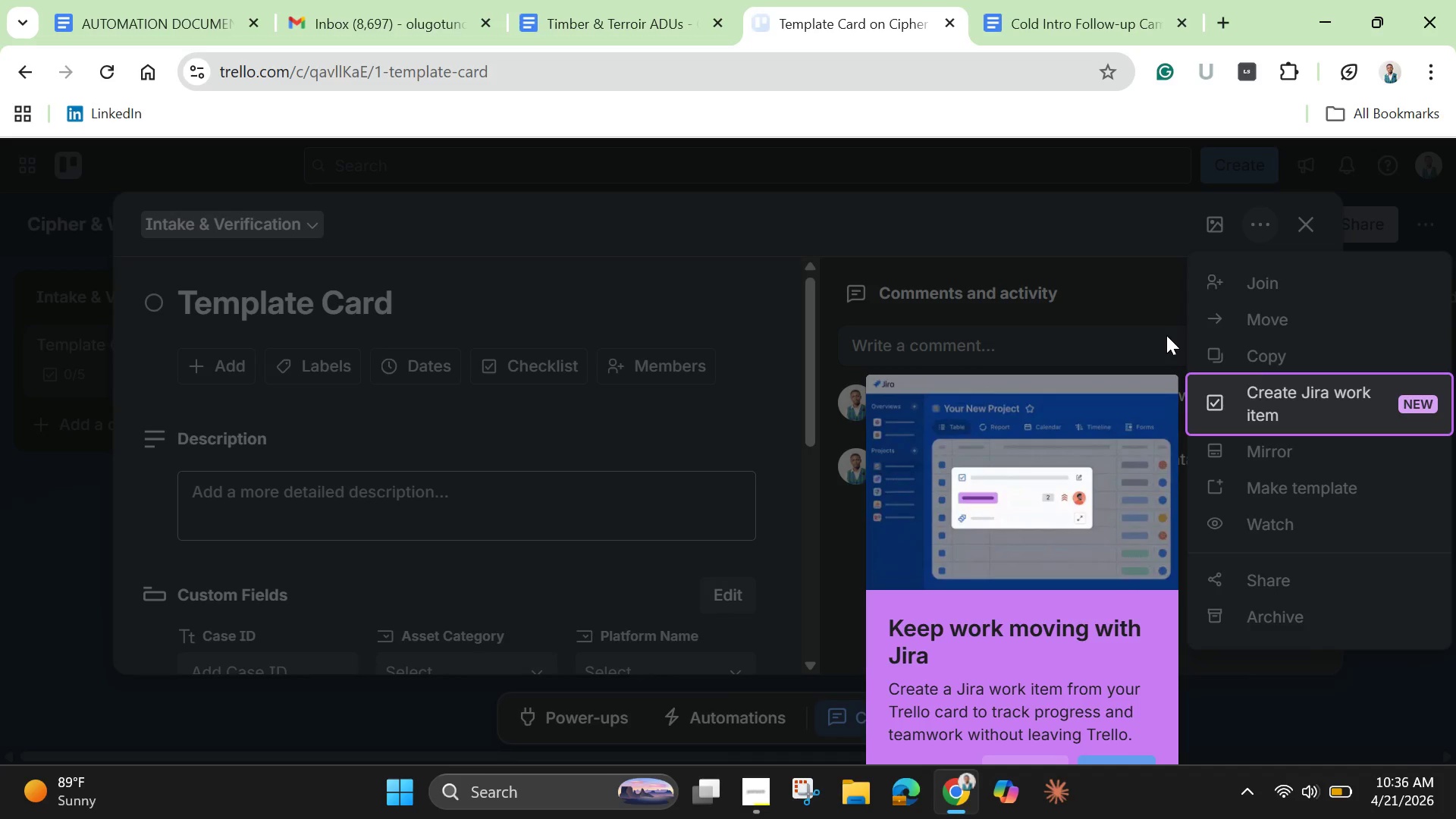 
wait(5.06)
 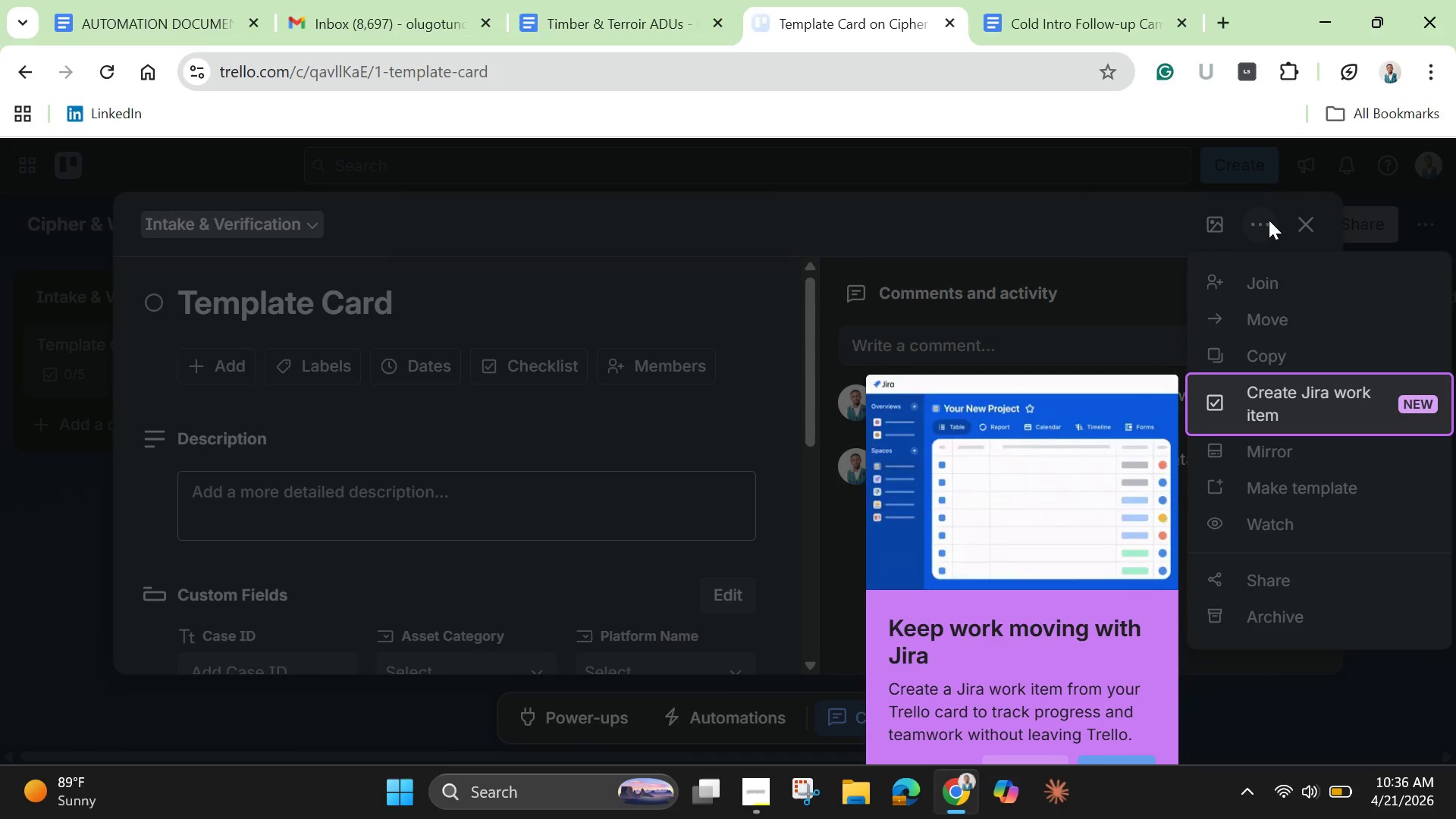 
left_click([1284, 500])
 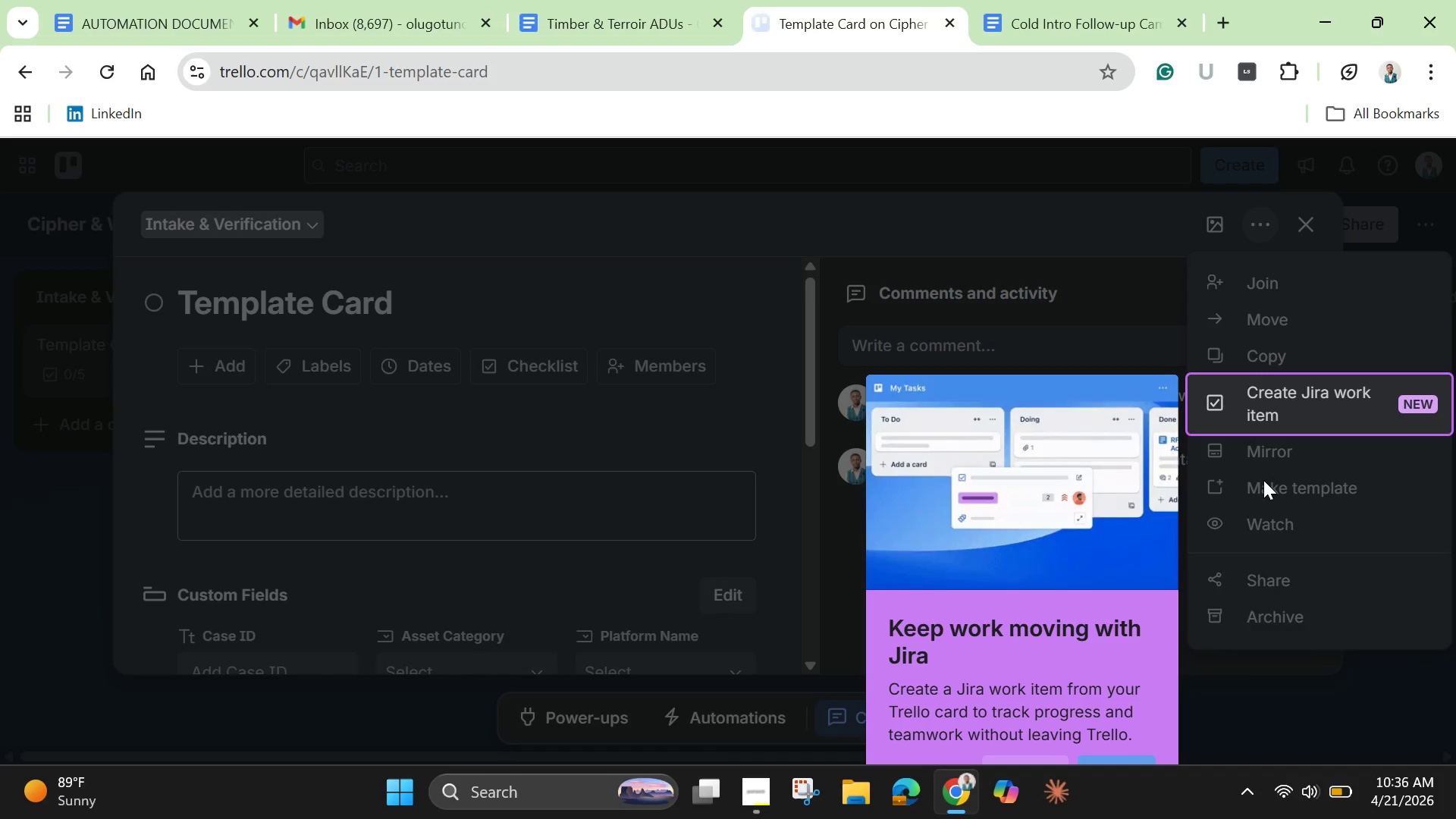 
left_click([1275, 487])
 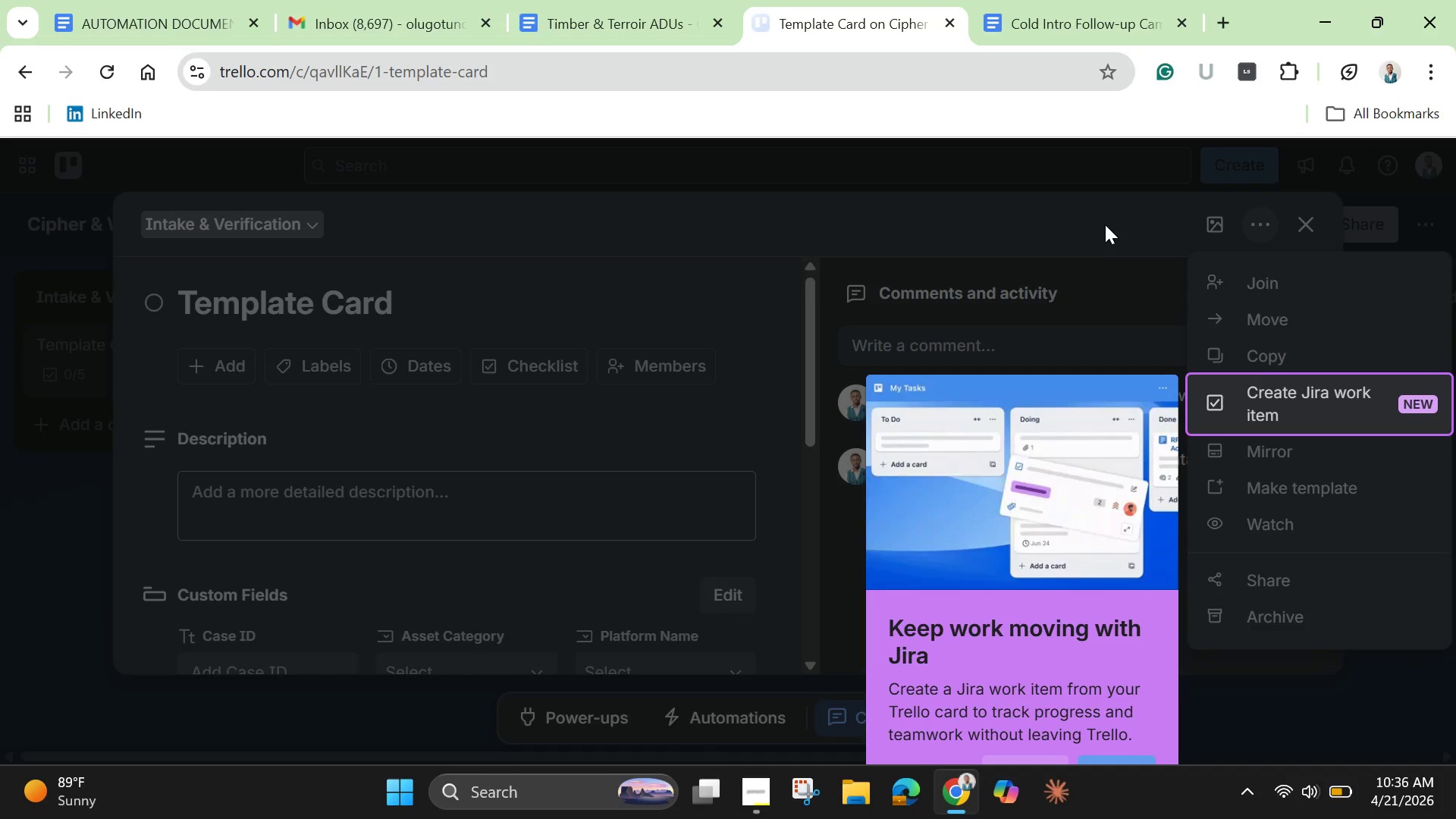 
left_click([1105, 224])
 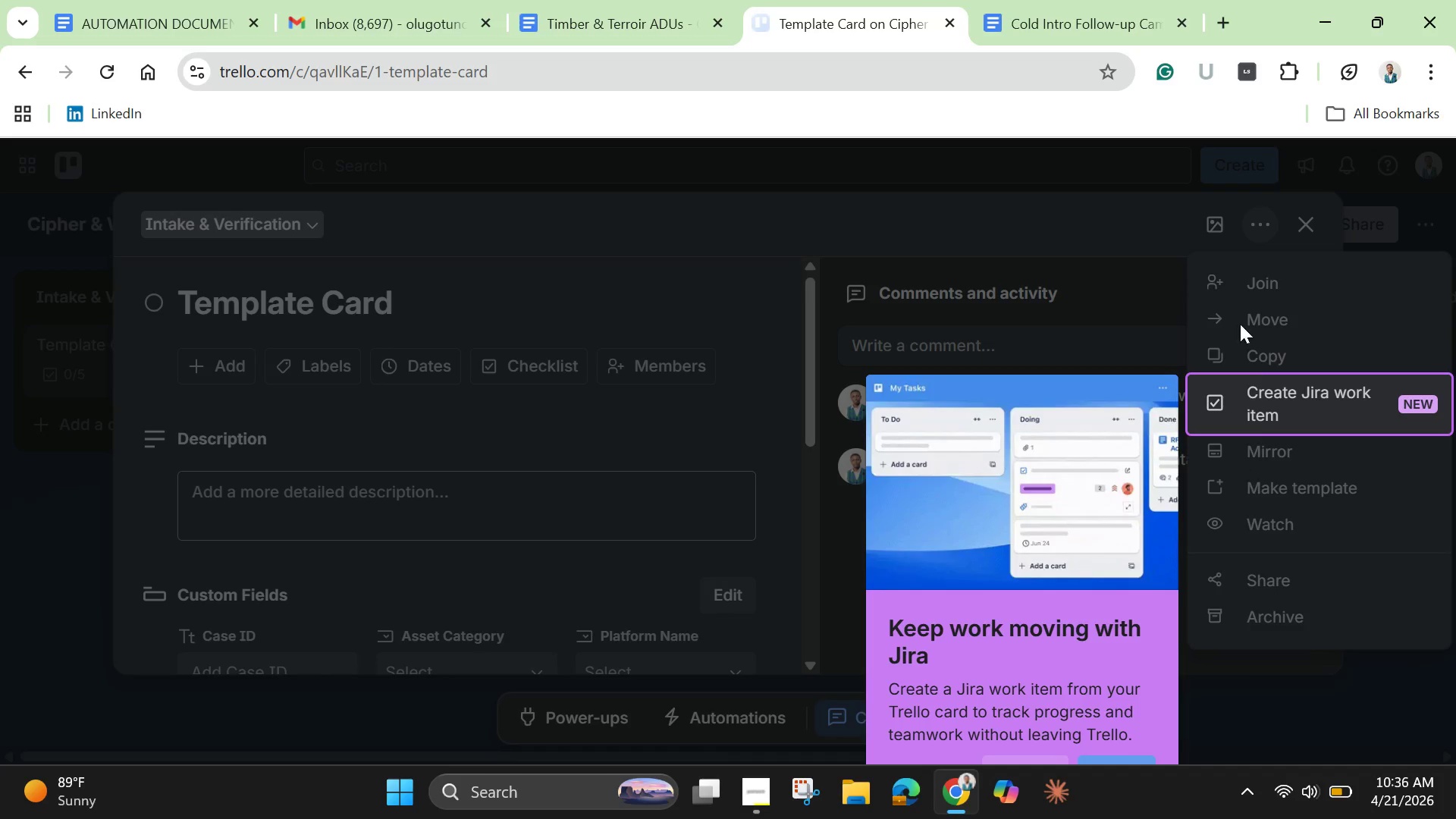 
left_click([1304, 212])
 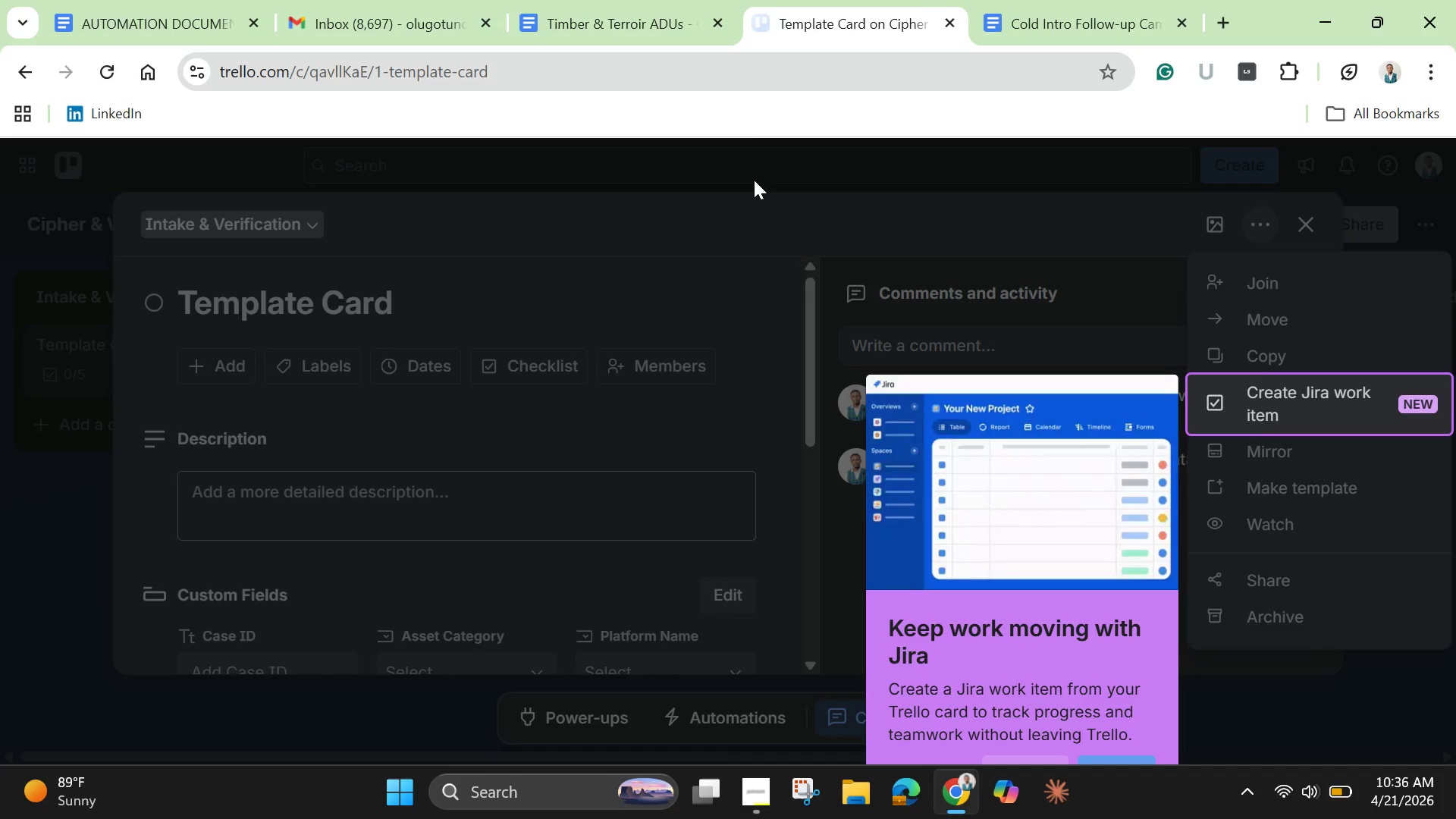 
scroll: coordinate [1225, 711], scroll_direction: down, amount: 10.0
 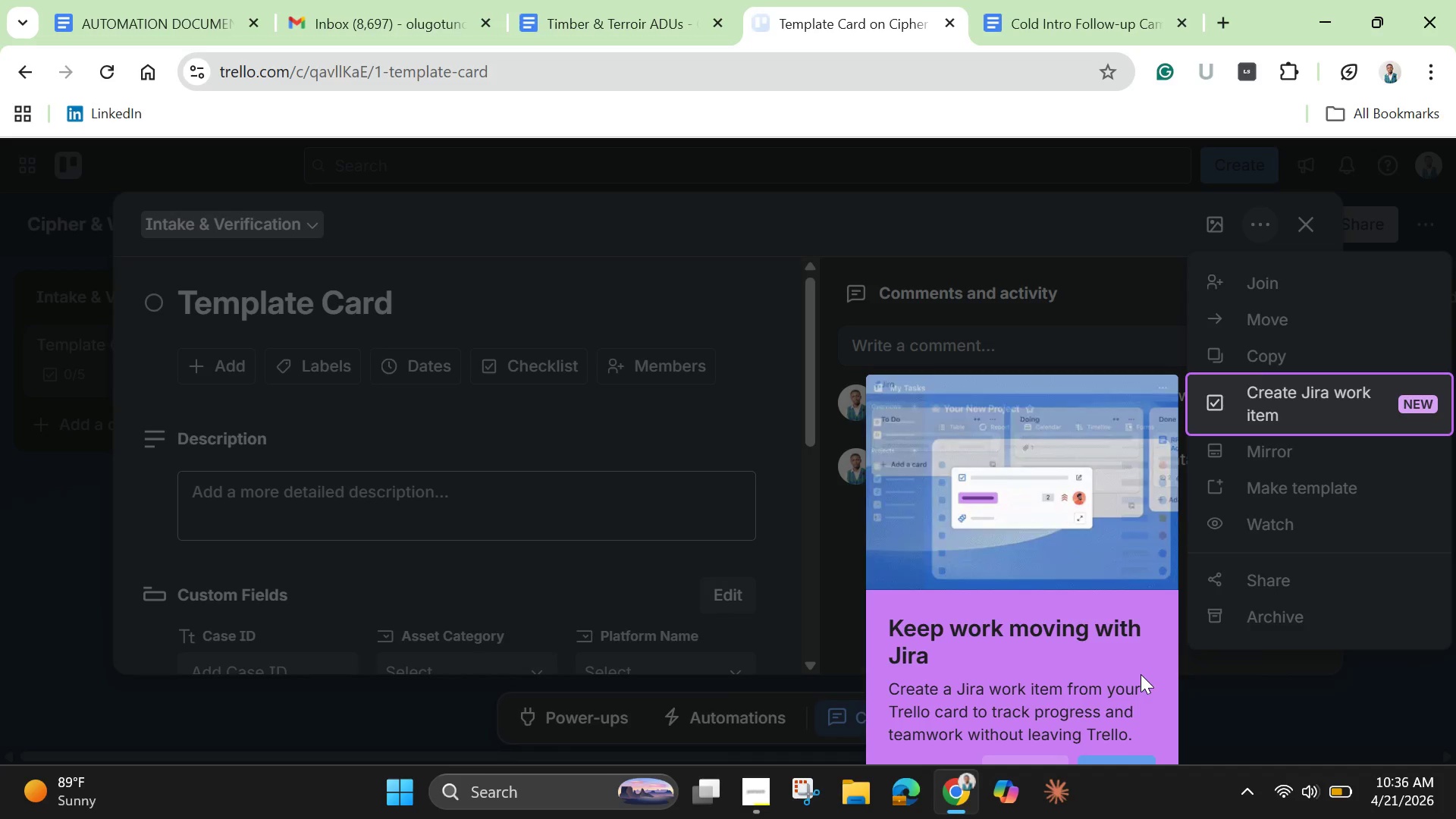 
left_click([1141, 674])
 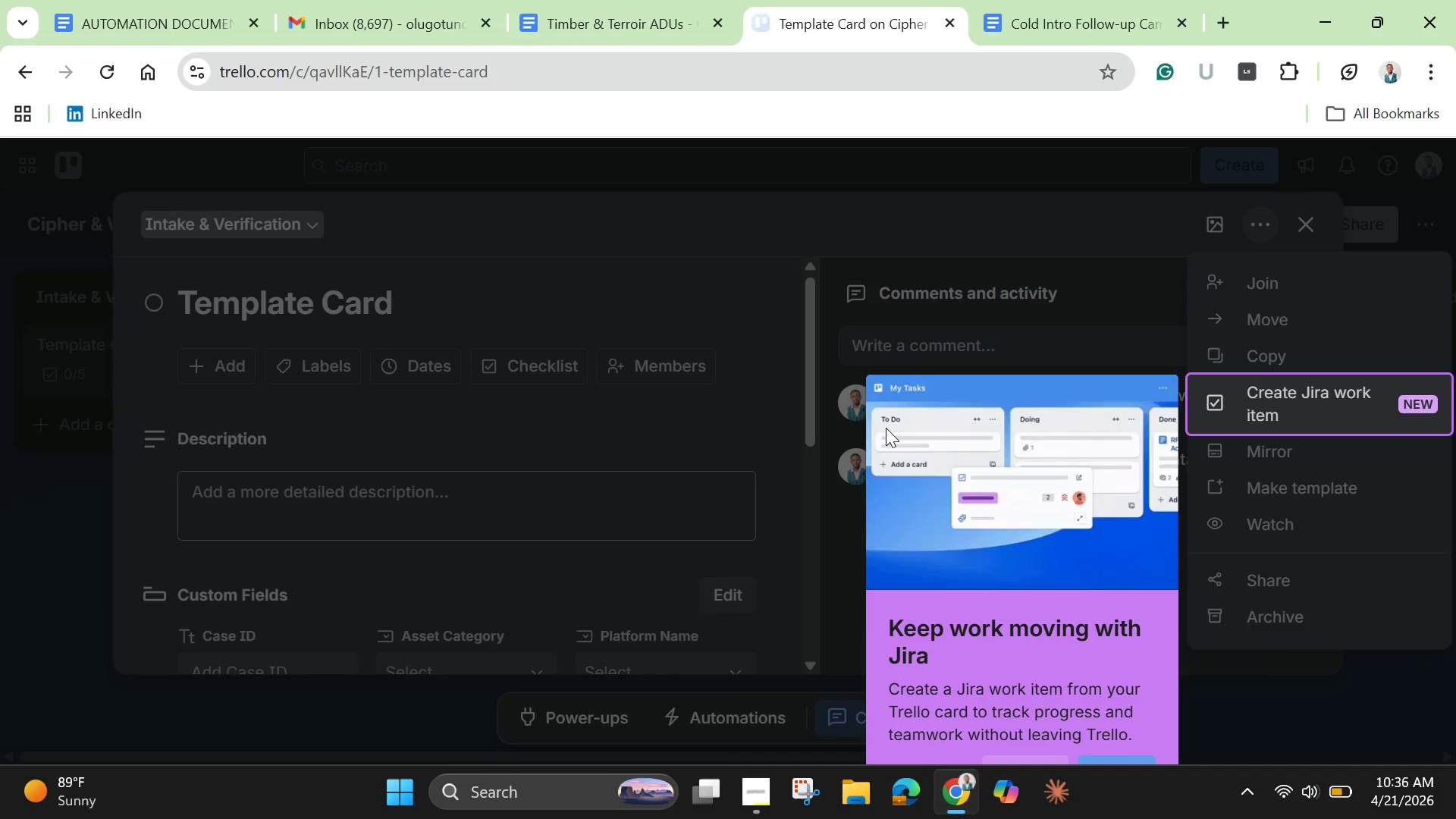 
left_click([886, 428])
 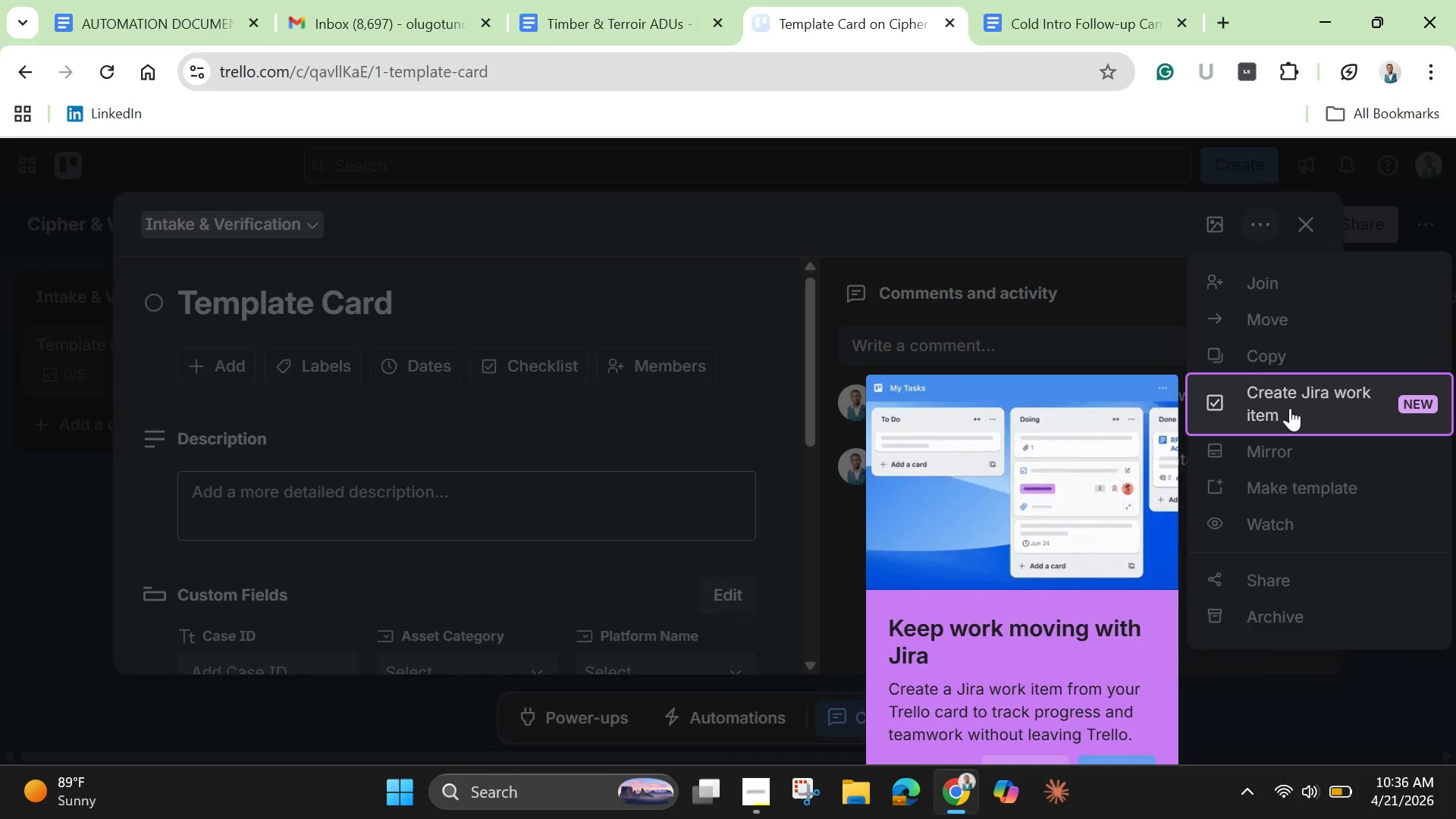 
left_click([1290, 408])
 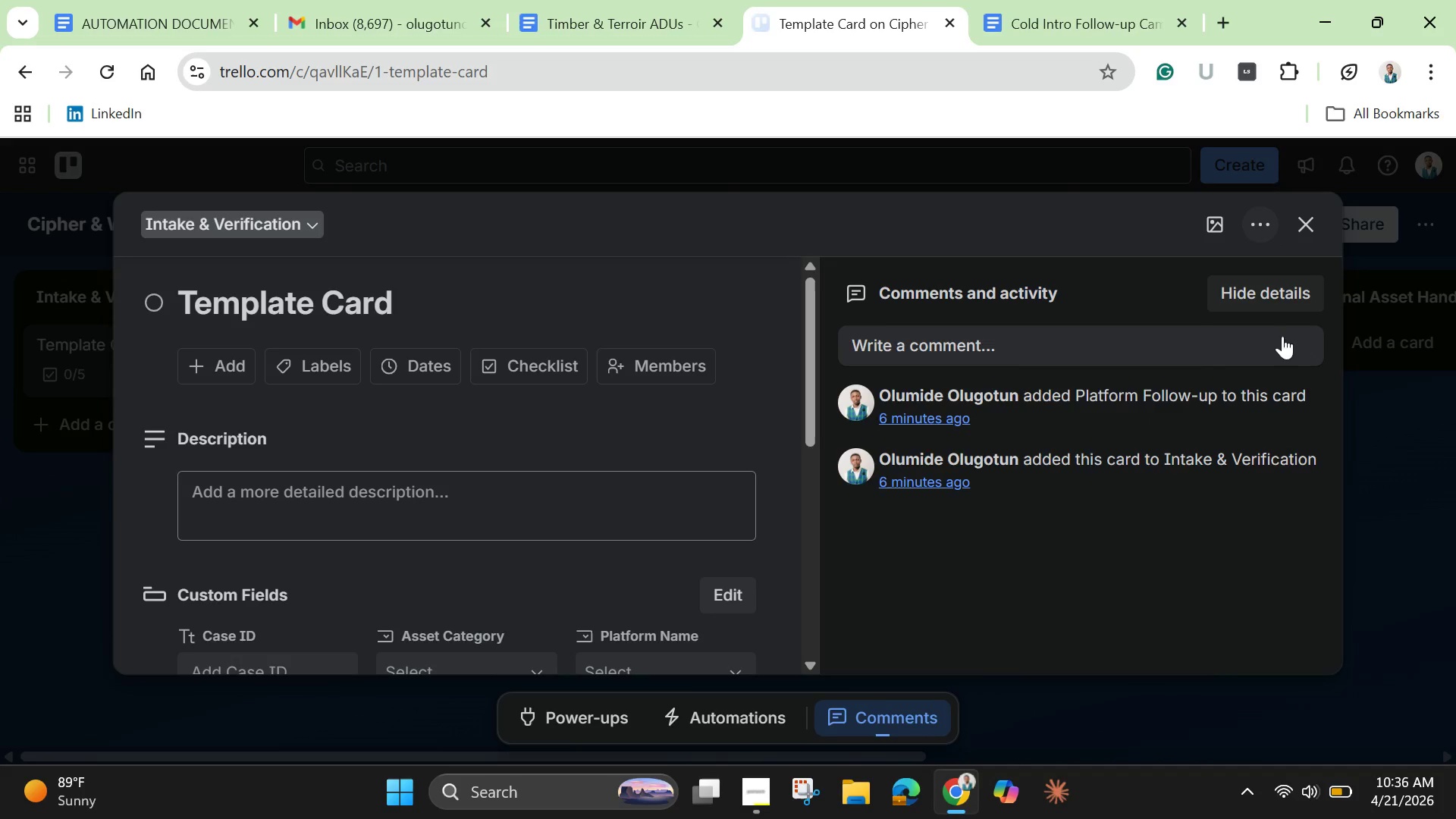 
left_click([1263, 228])
 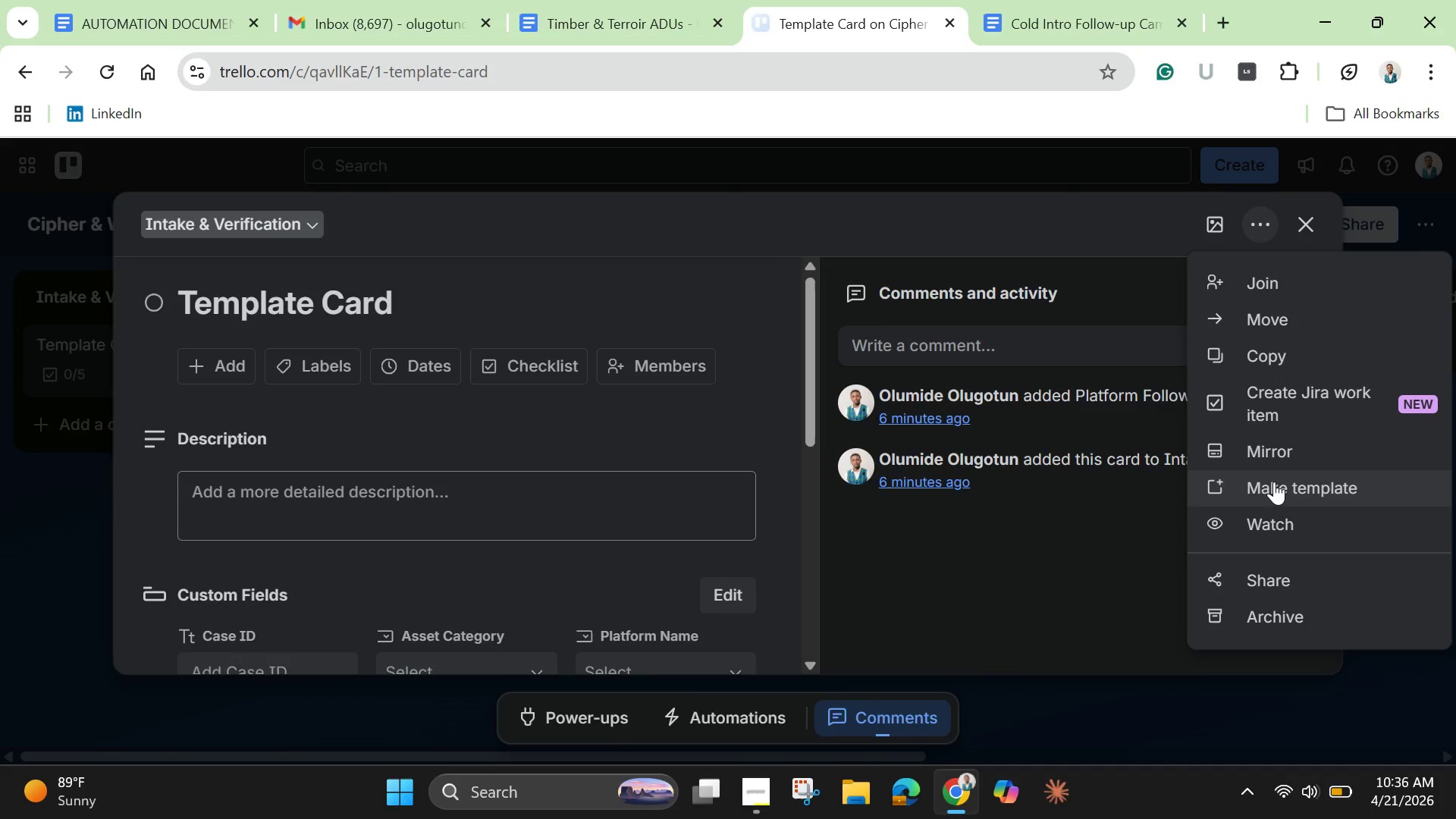 
left_click([1274, 488])
 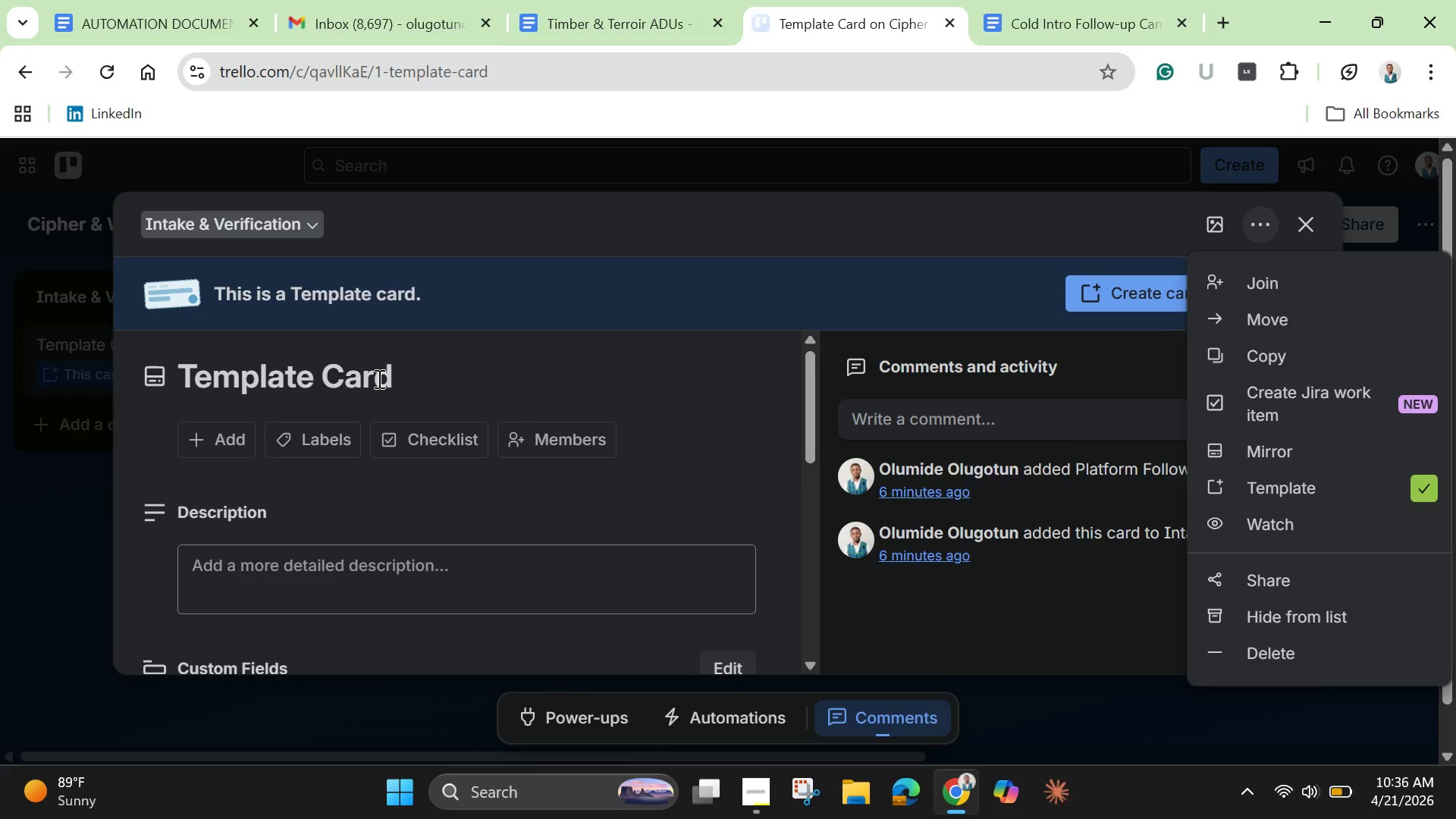 
wait(13.06)
 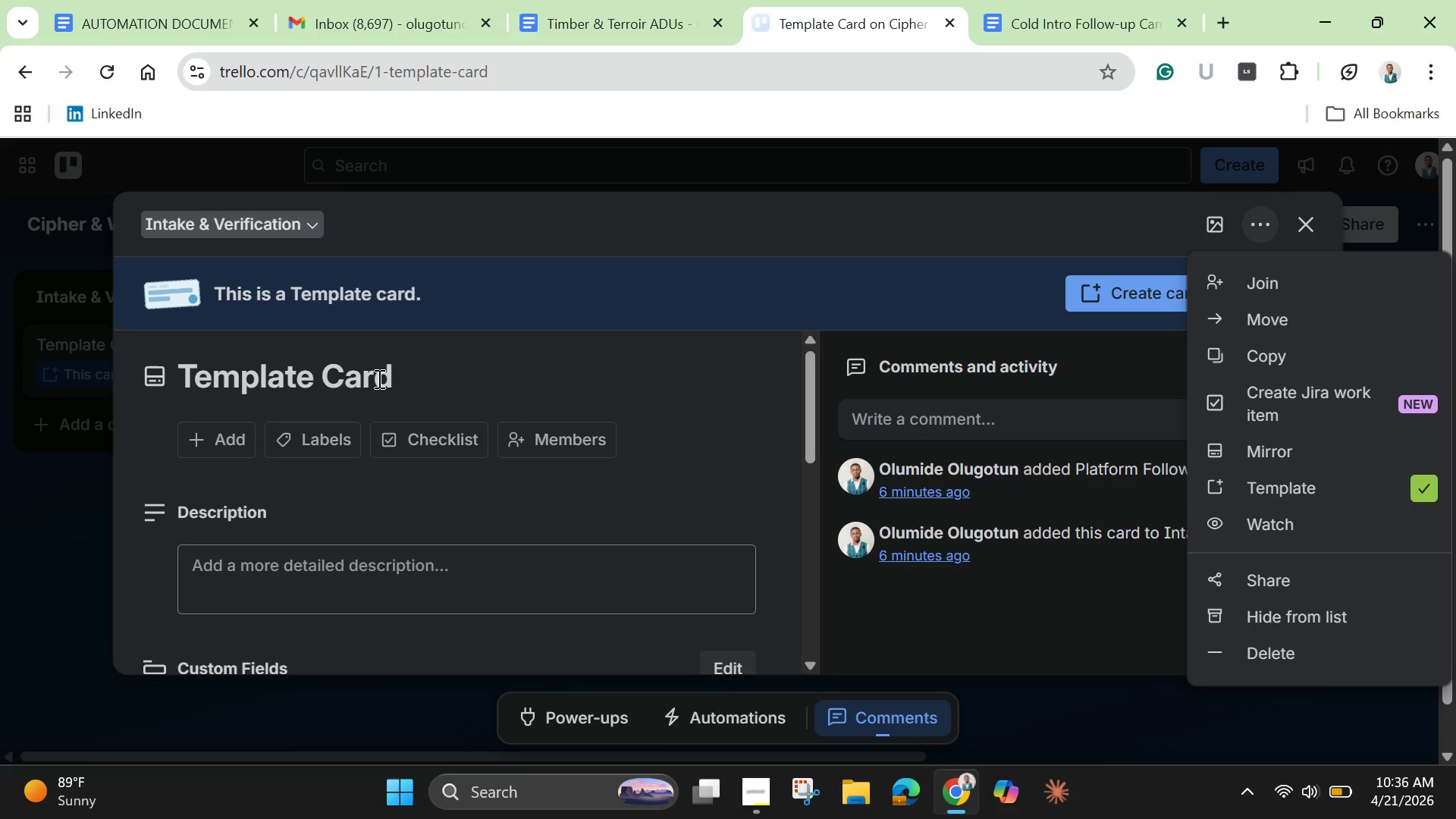 
left_click([1305, 224])
 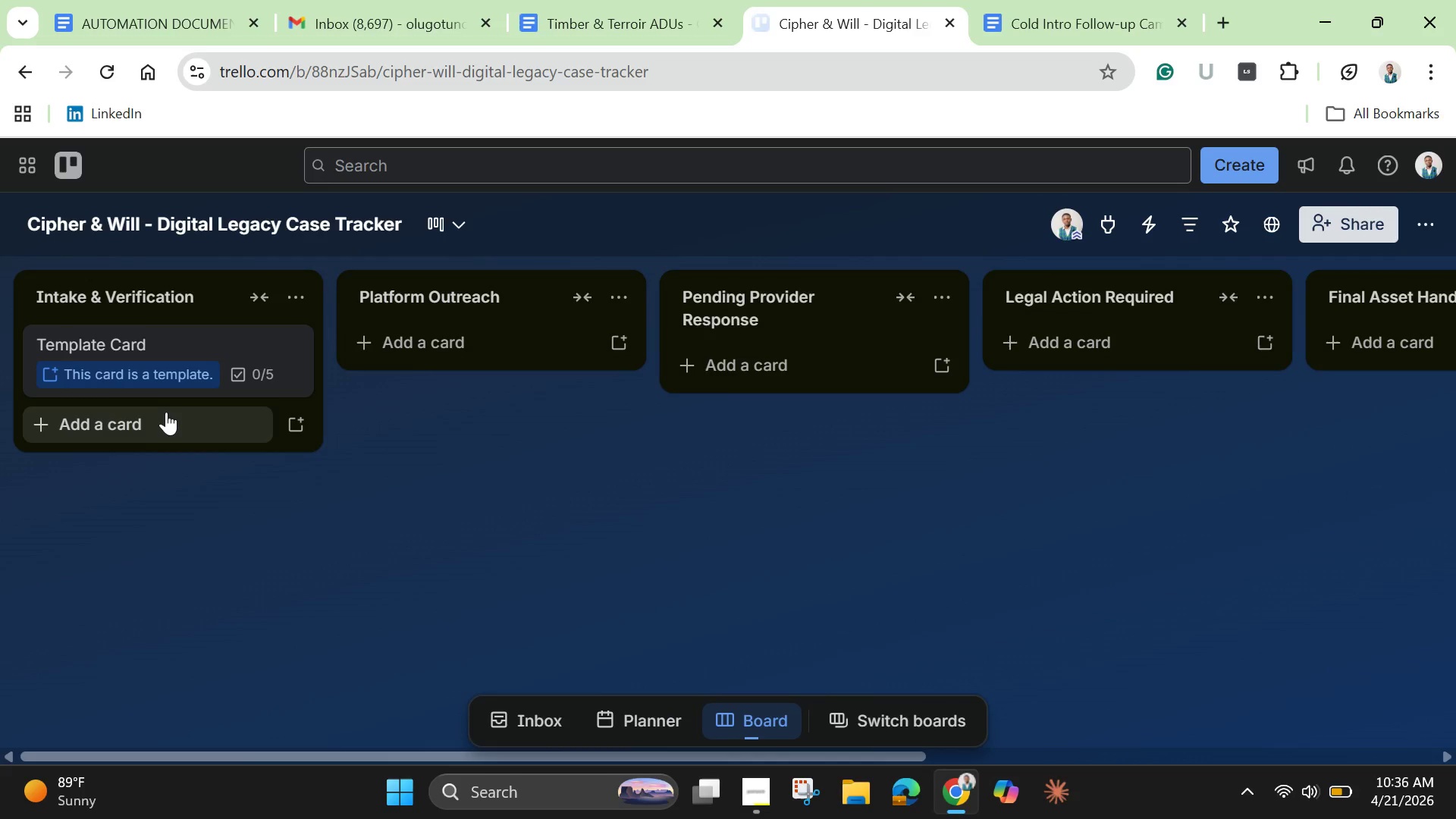 
left_click([158, 425])
 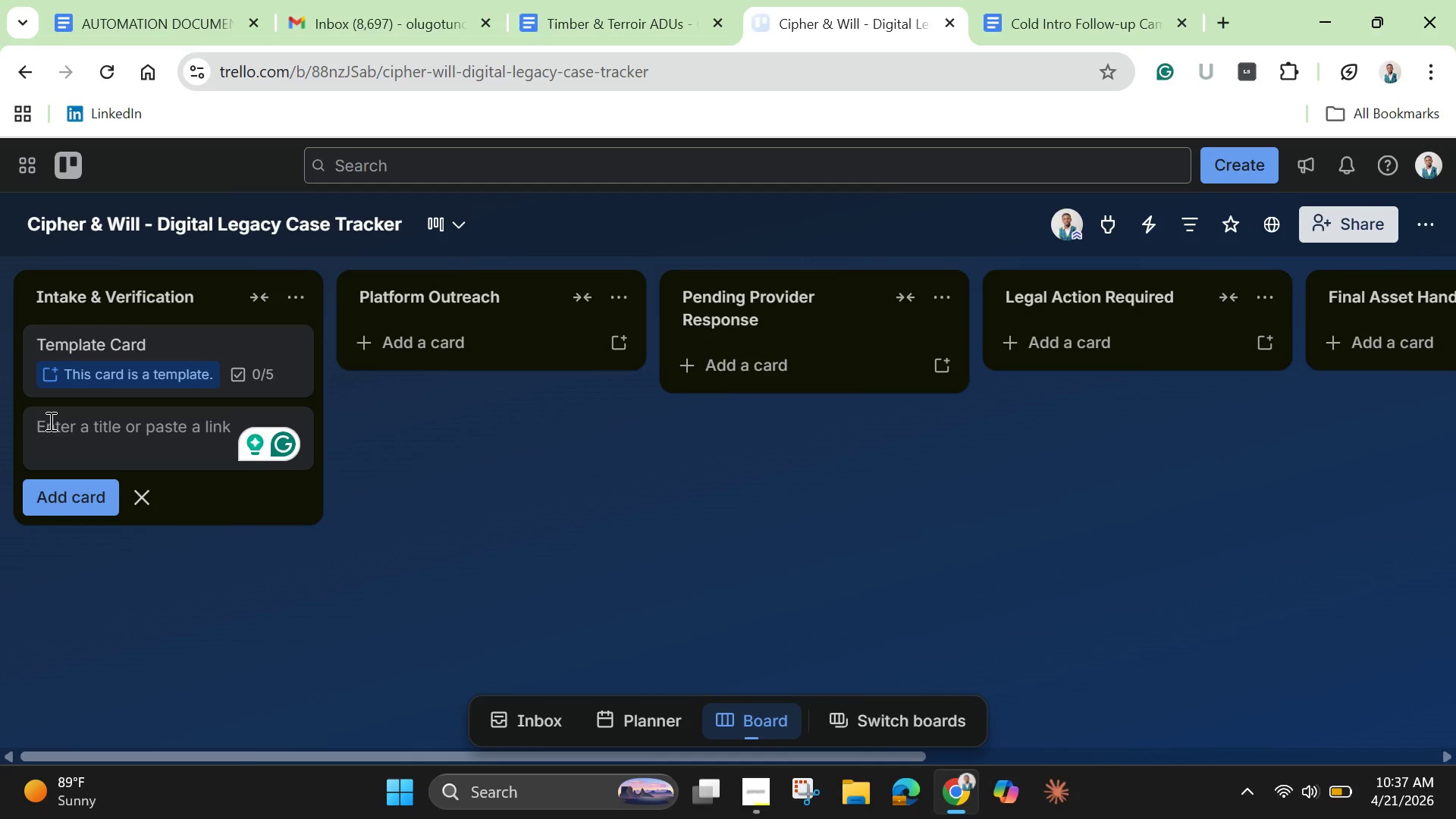 
wait(66.73)
 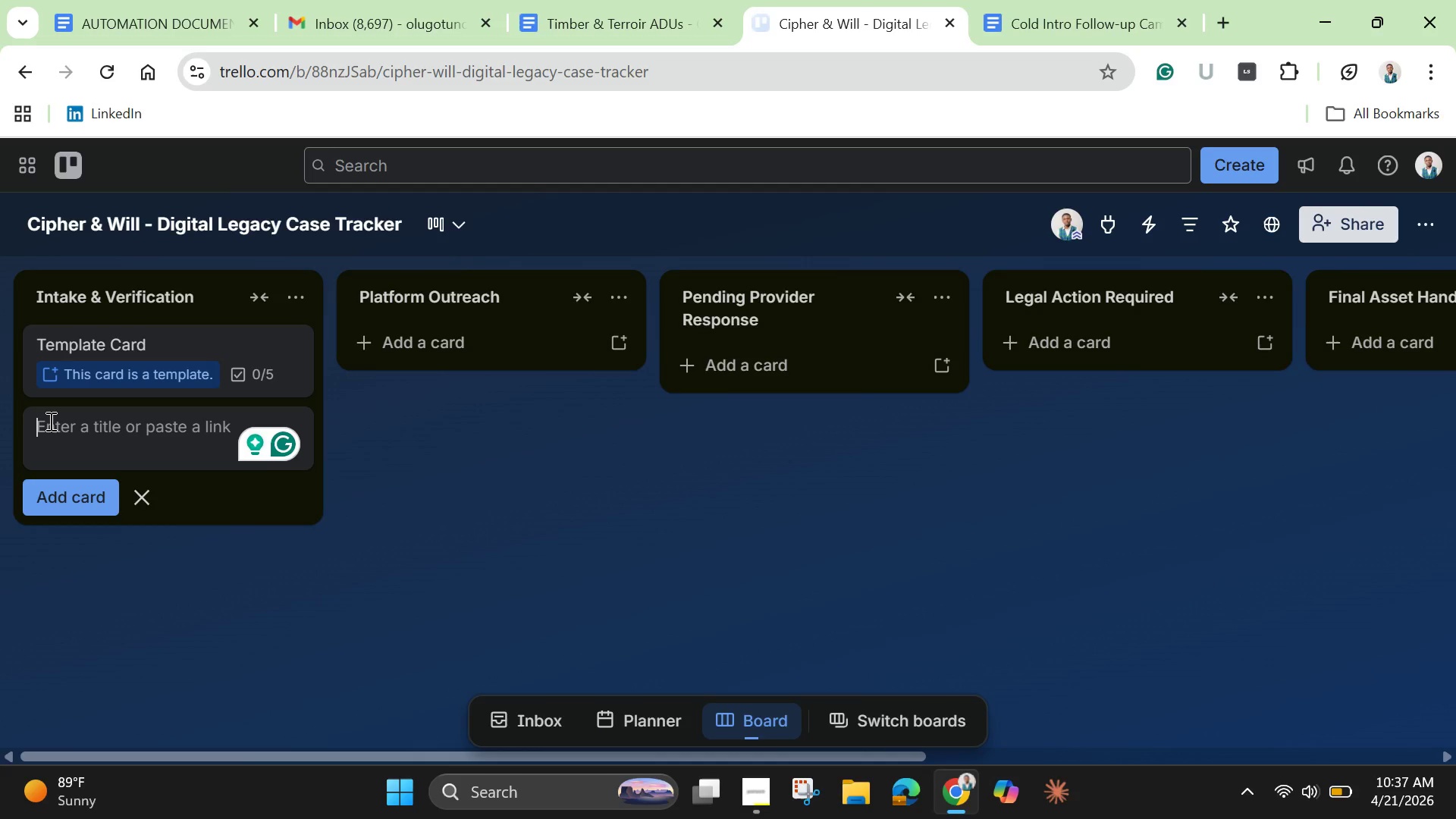 
type(Recovery F)
key(Backspace)
type(Gmail Account)
 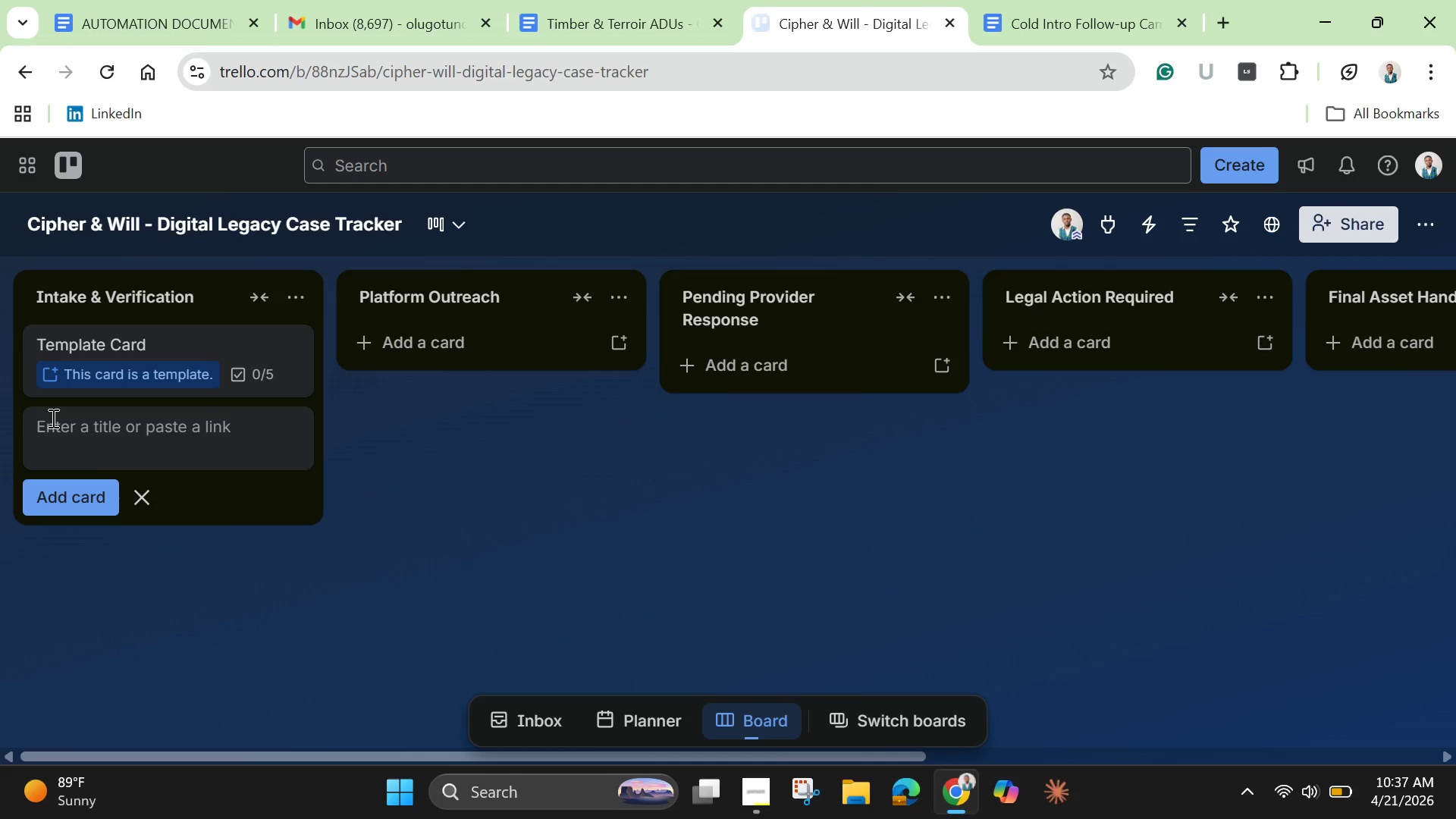 
 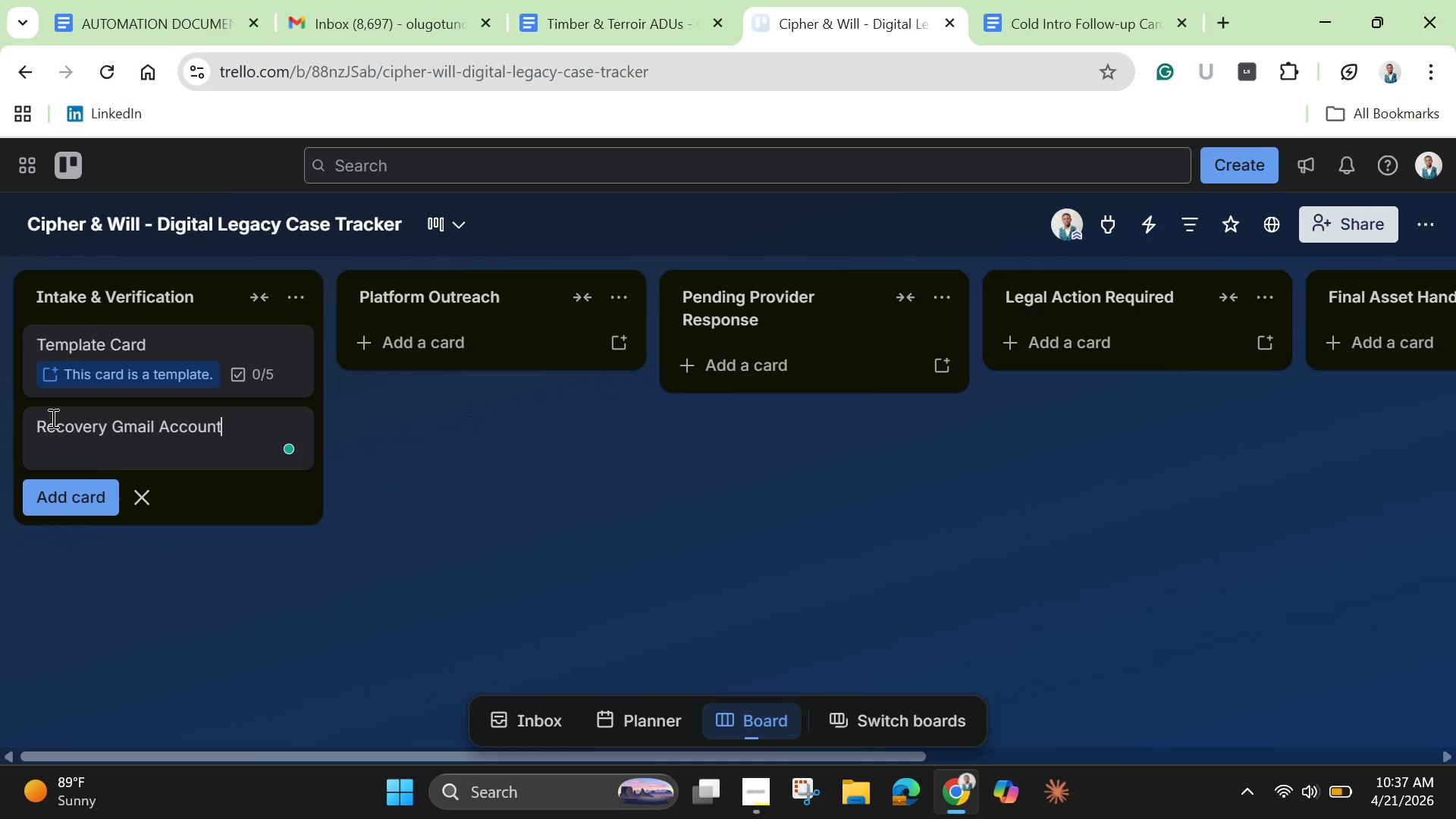 
key(Enter)
 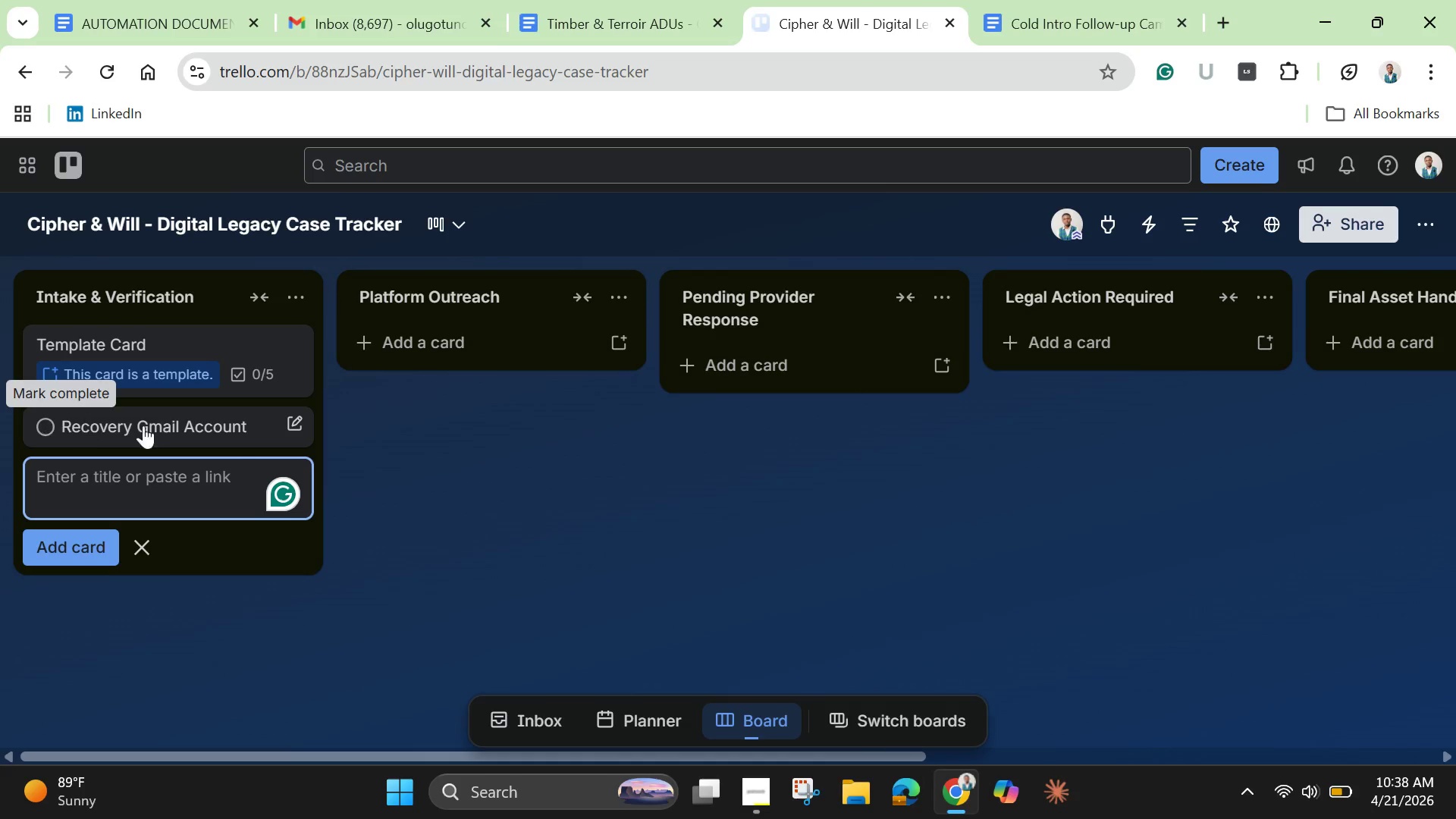 
left_click([233, 433])
 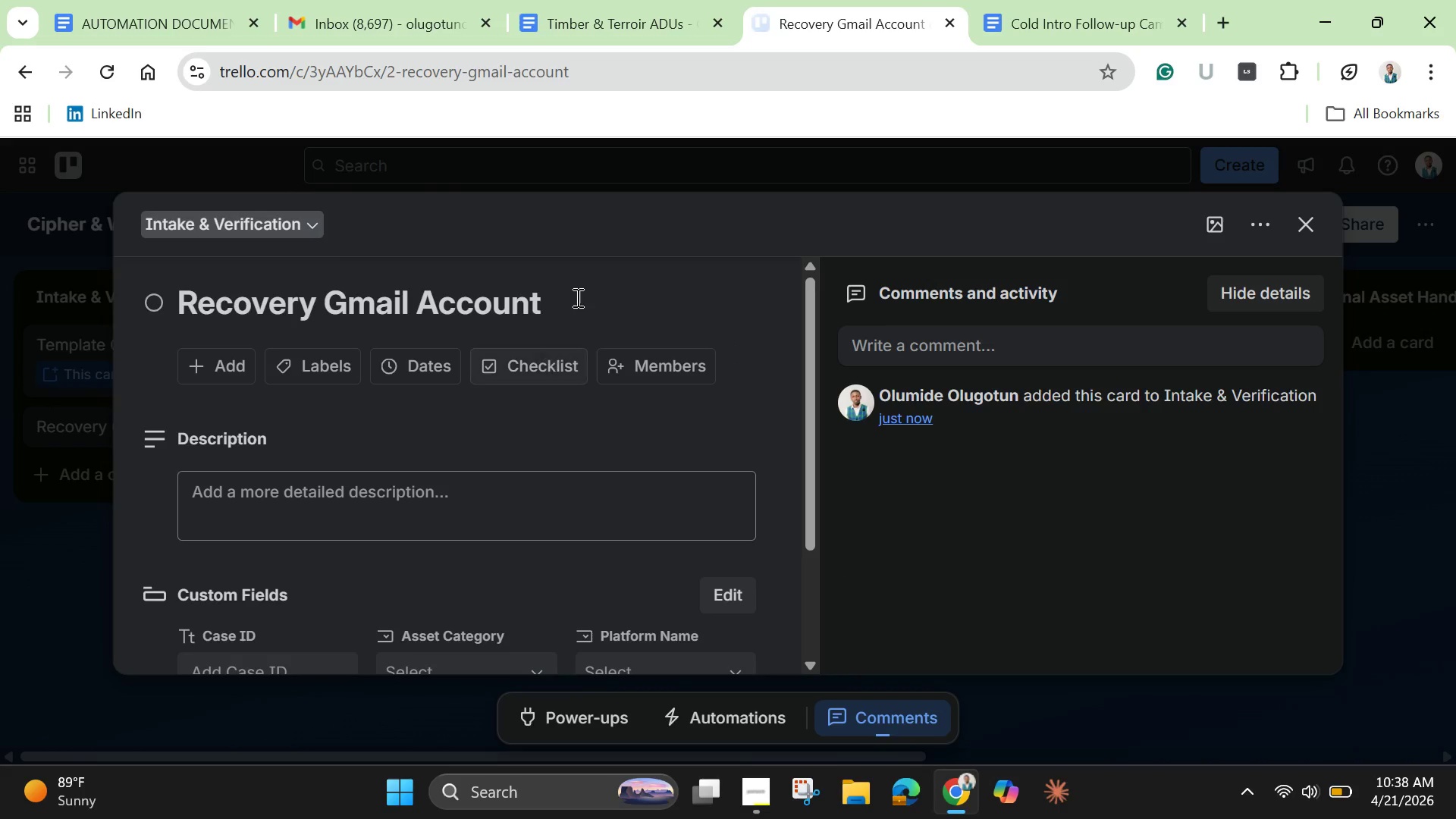 
left_click([617, 298])
 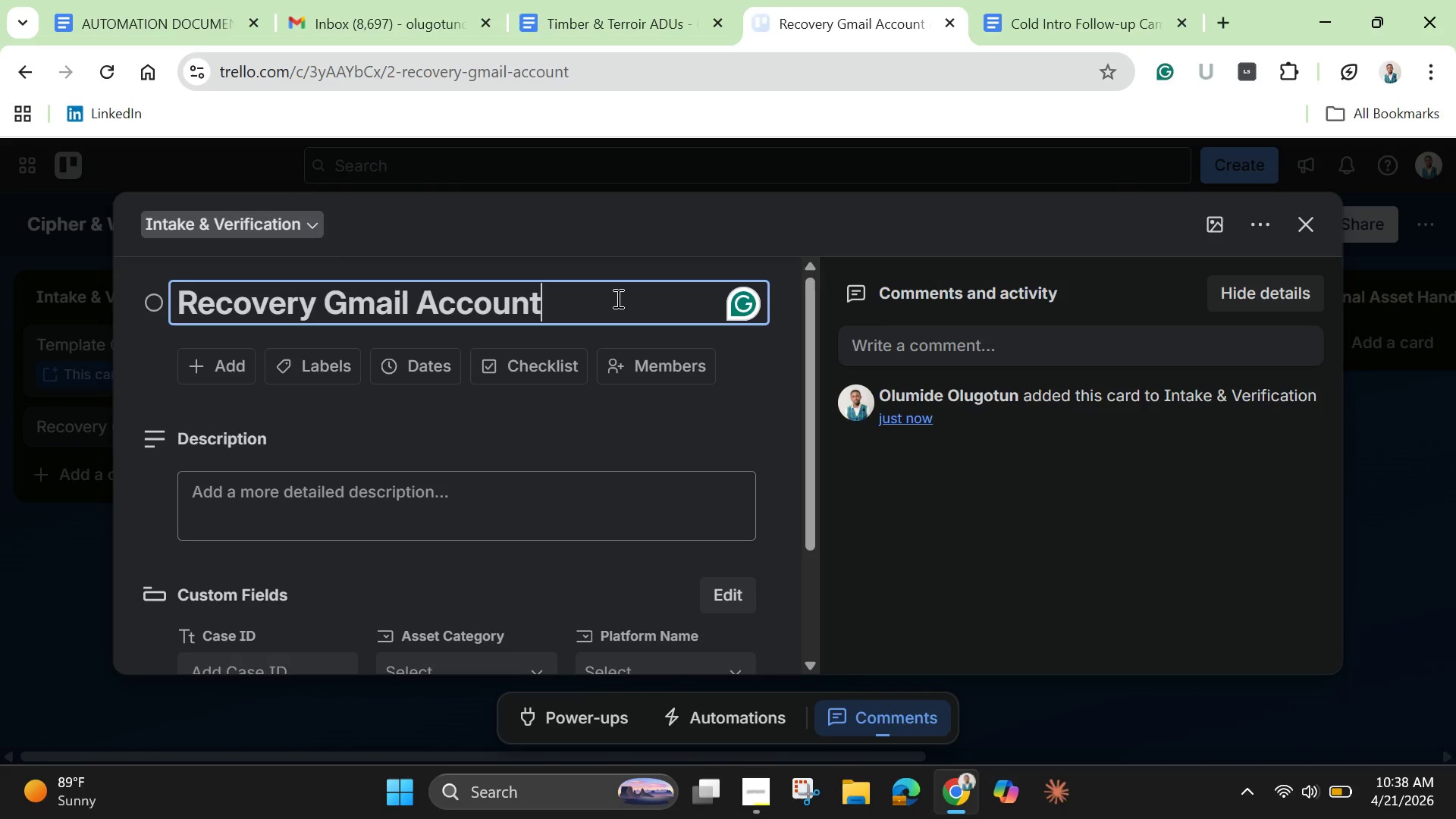 
type( - John Matthews)
 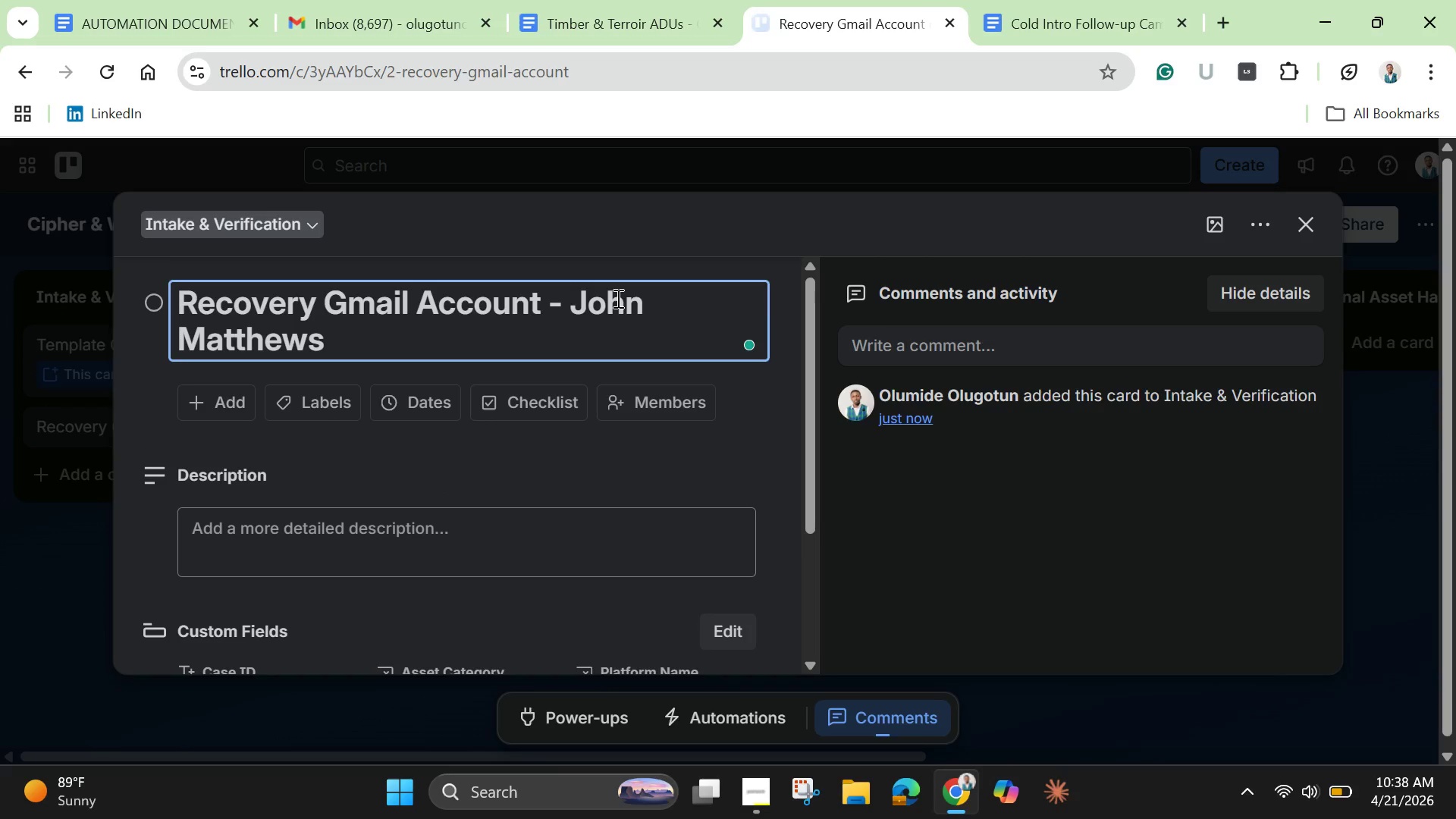 
left_click([301, 309])
 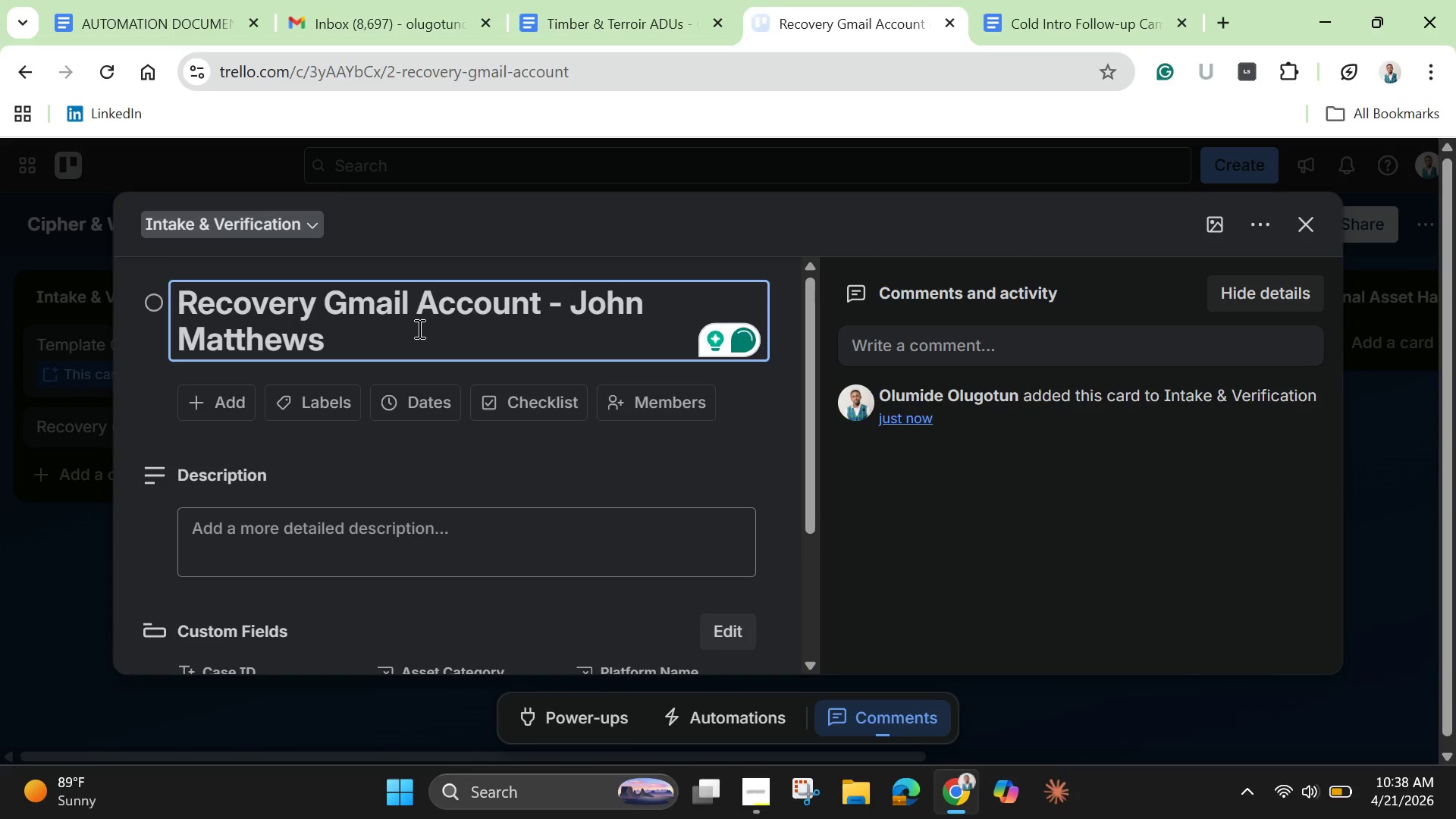 
left_click([418, 328])
 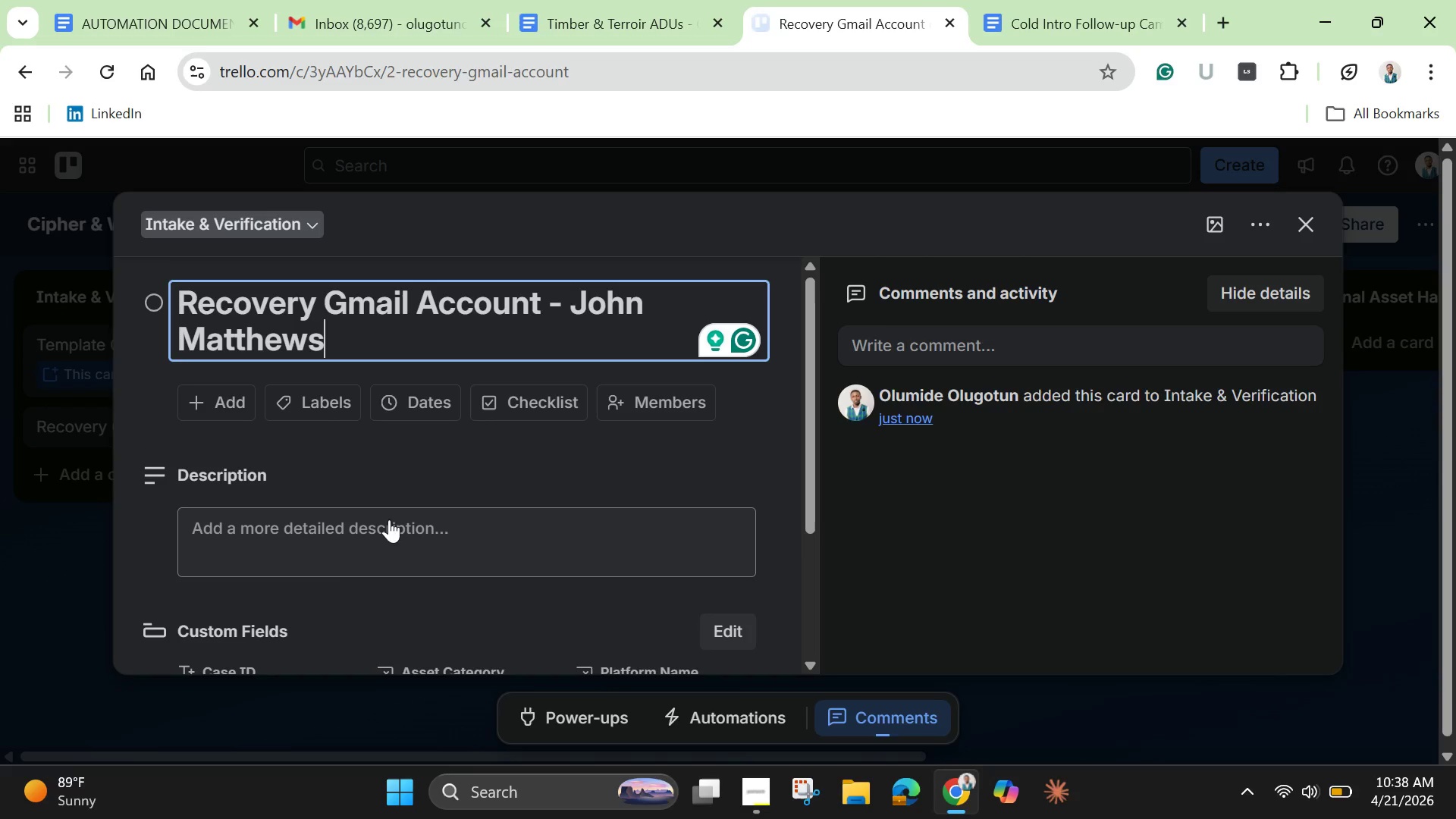 
left_click([388, 527])
 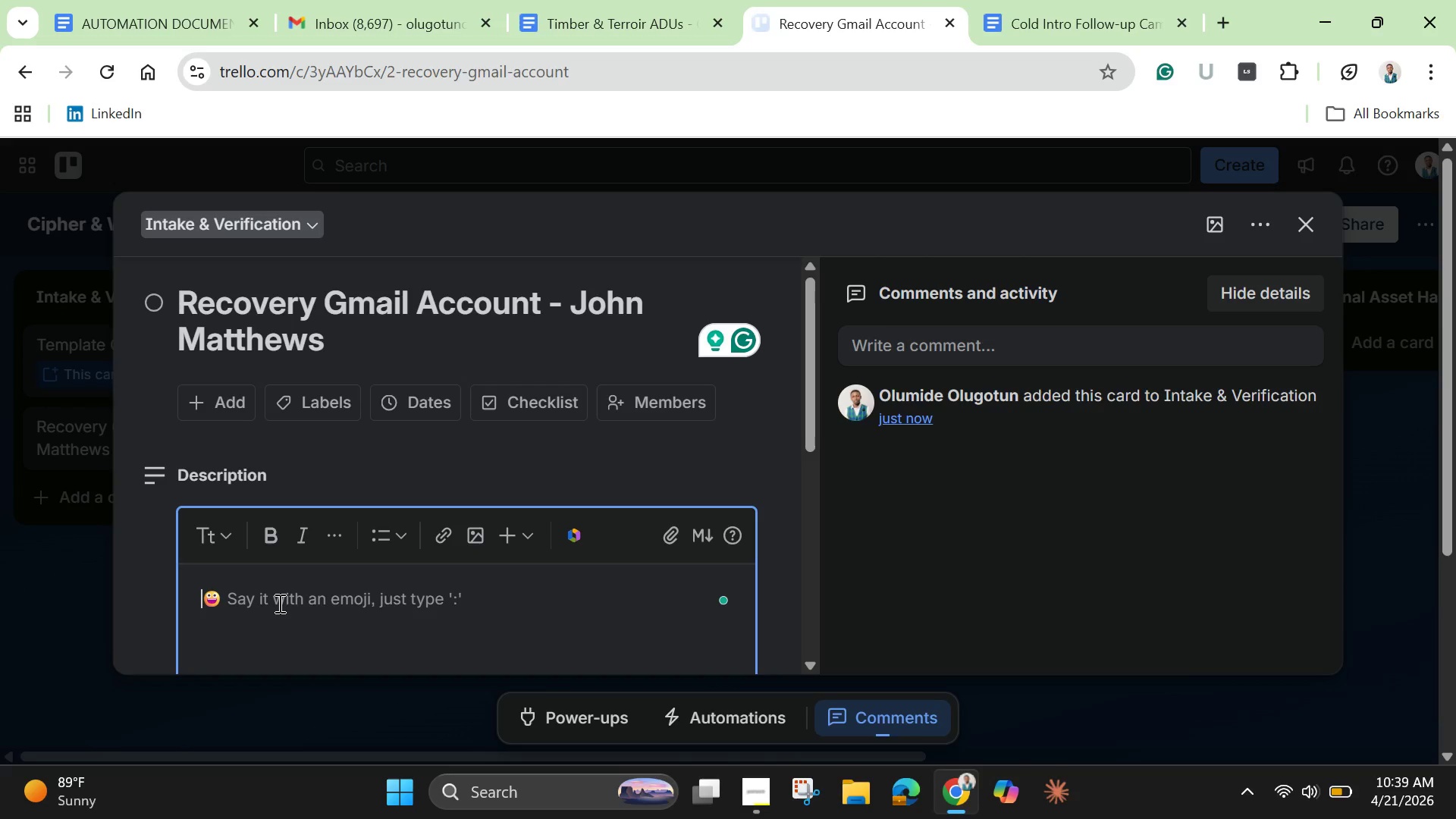 
wait(55.81)
 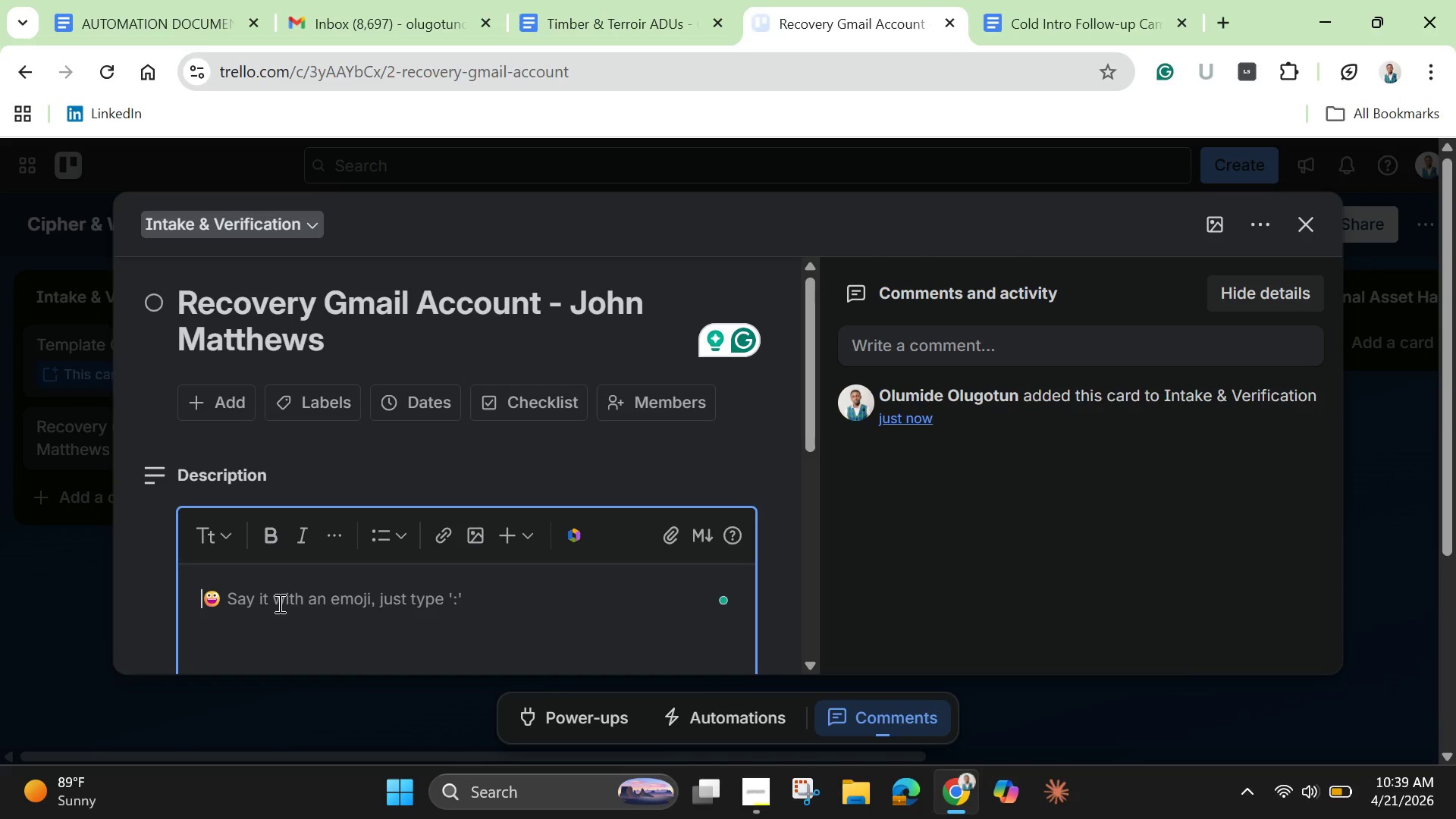 
type(Processing request to recover access to deceased clien;t)
key(Backspace)
key(Backspace)
type(t's gmail)
key(Backspace)
key(Backspace)
key(Backspace)
key(Backspace)
key(Backspace)
type(Gmail account. Daeth certificate and exc)
key(Backspace)
type(ecutor authorization submitted for verfication )
key(Backspace)
type(. Awaitib)
key(Backspace)
type(mg )
key(Backspace)
key(Backspace)
key(Backspace)
type(ng internal validation before outreach.)
 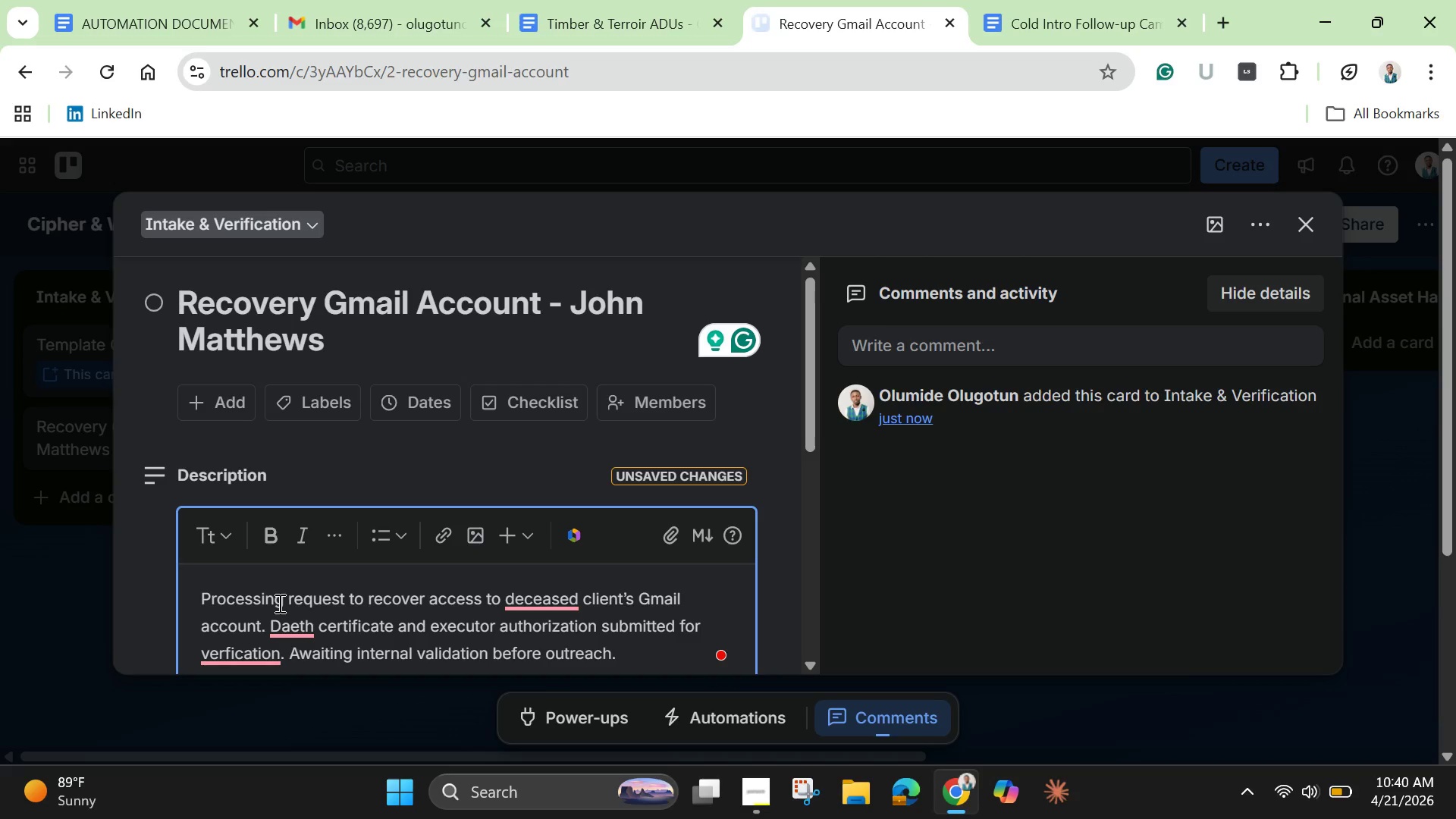 
scroll: coordinate [278, 603], scroll_direction: down, amount: 3.0
 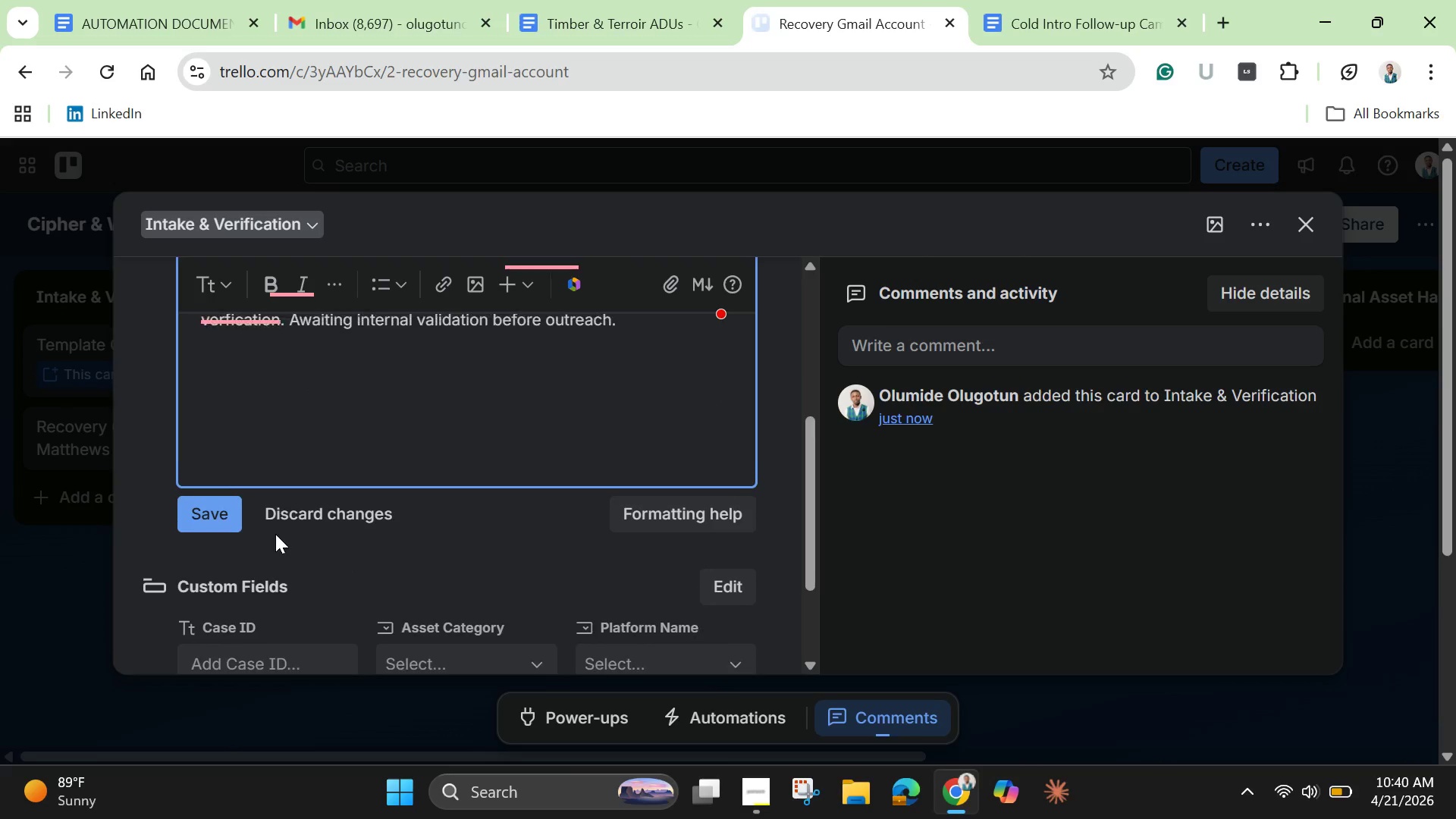 
scroll: coordinate [275, 534], scroll_direction: up, amount: 2.0
 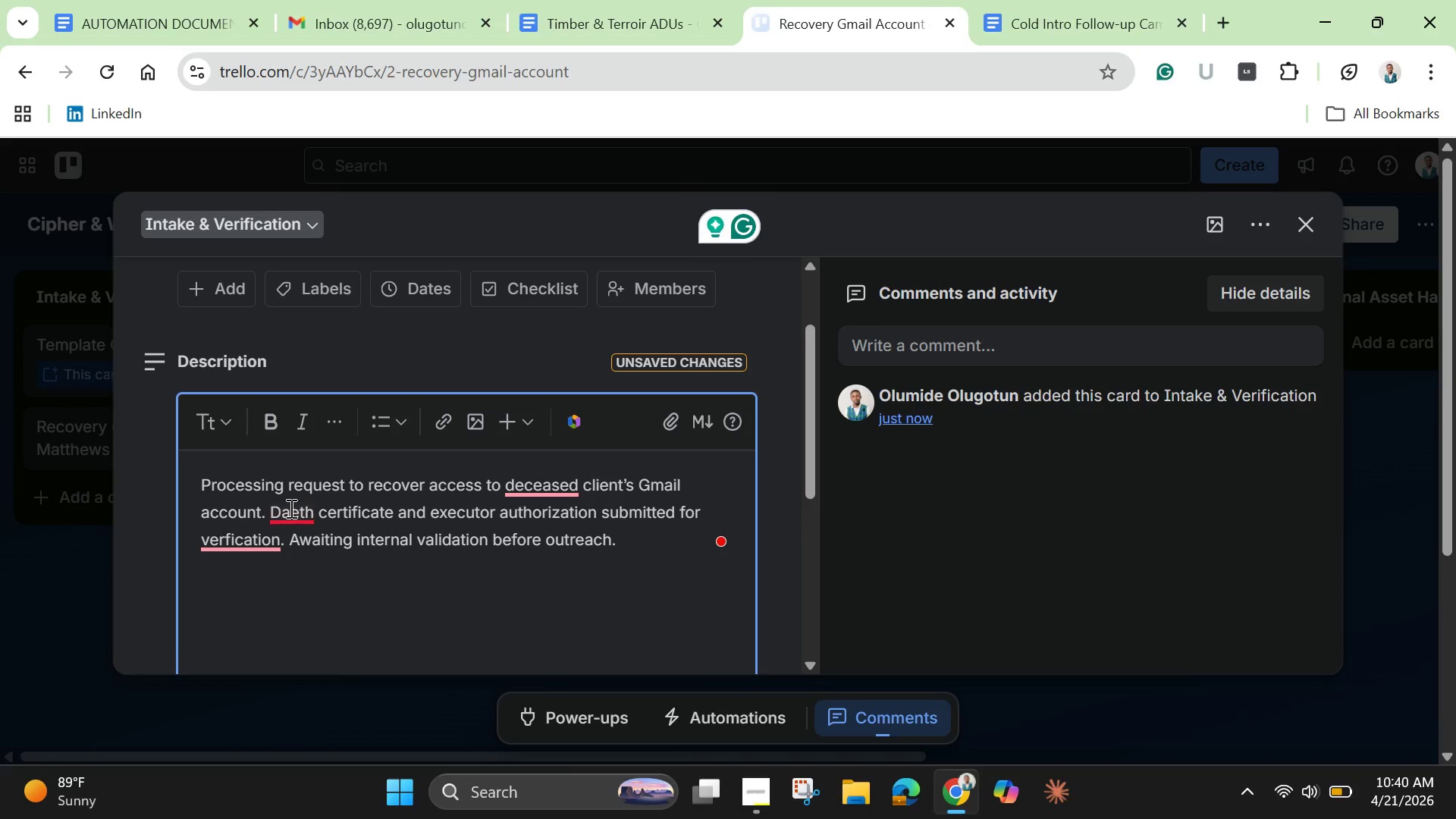 
left_click([293, 509])
 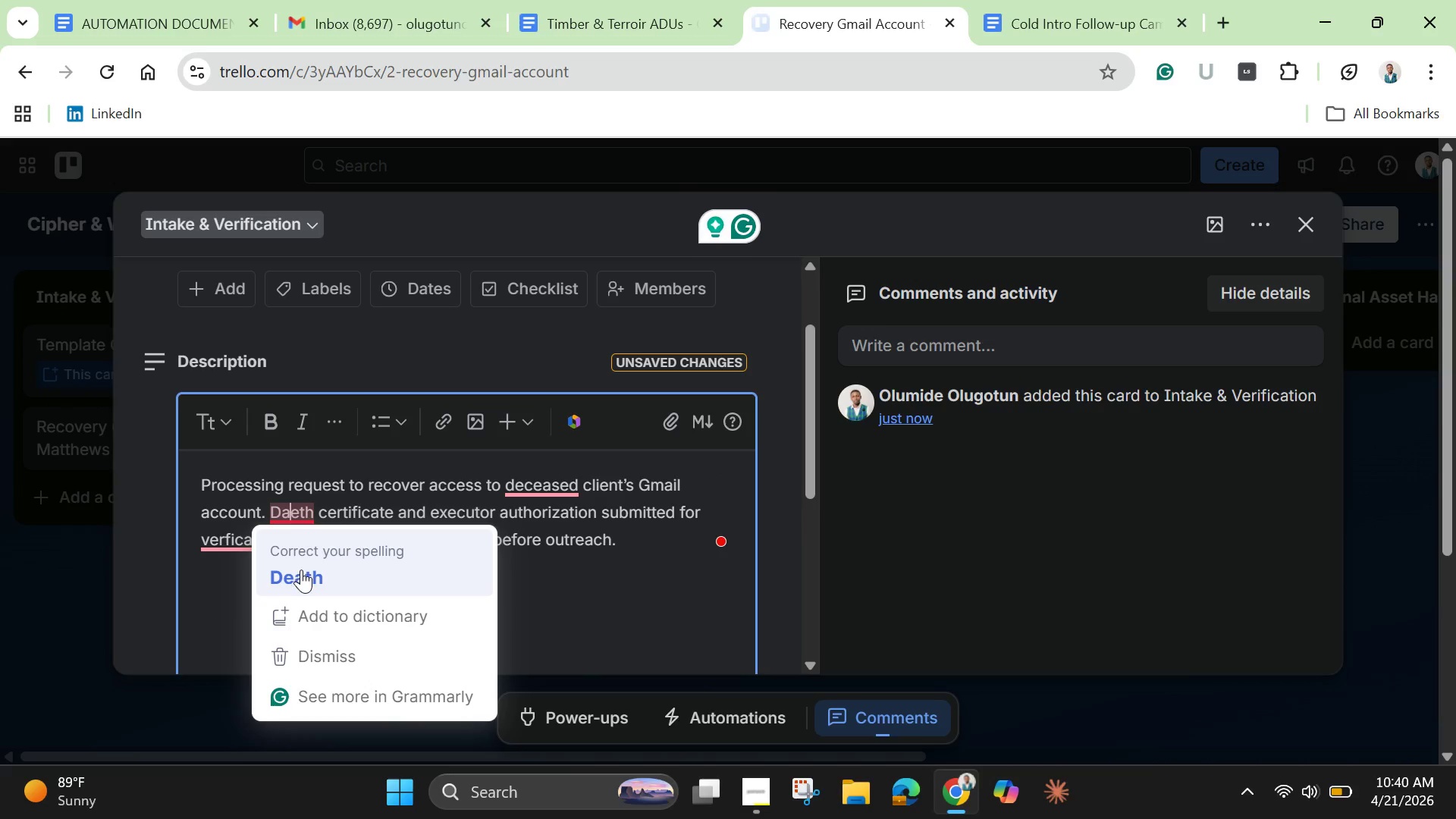 
left_click([301, 570])
 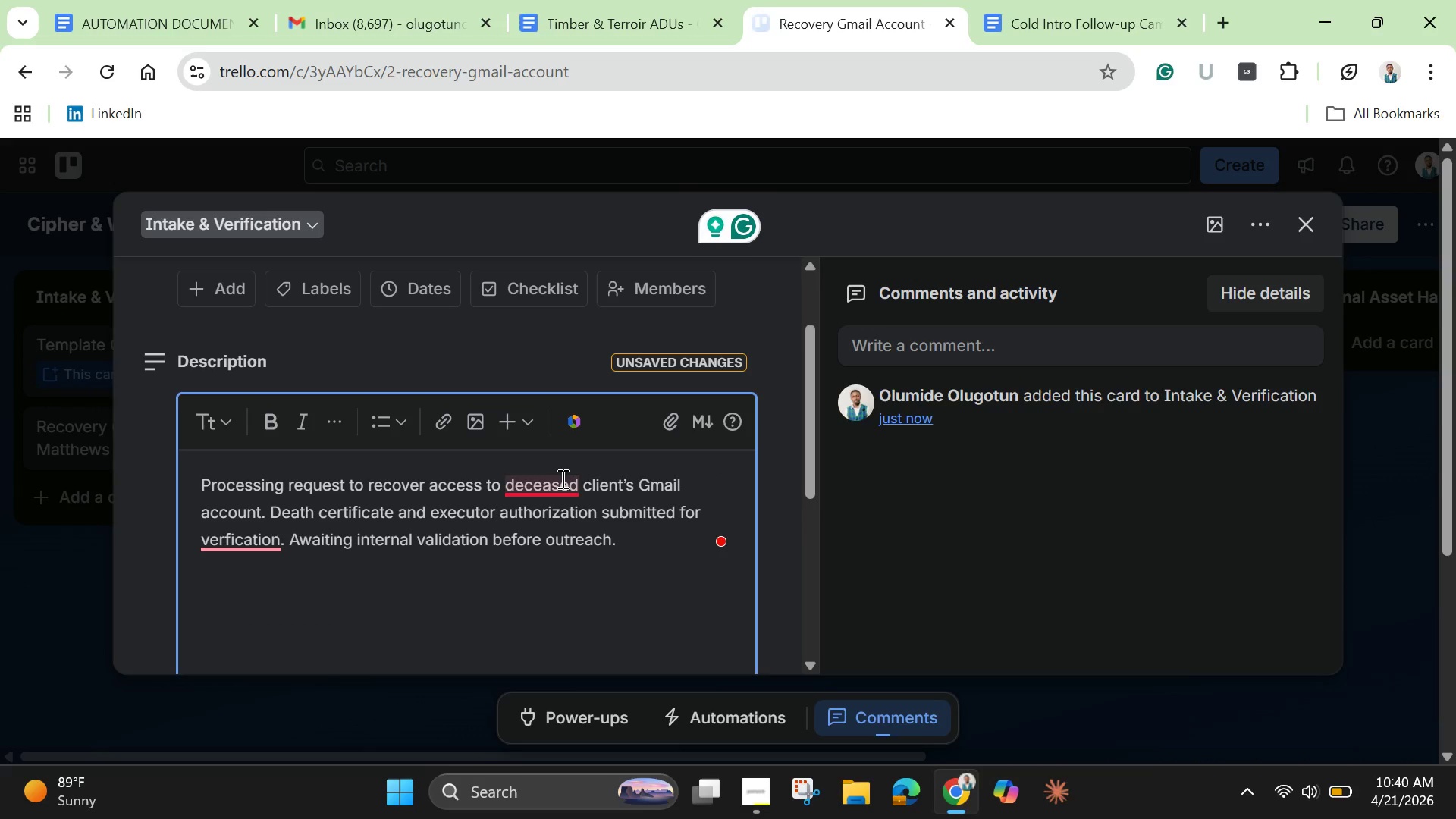 
left_click([567, 481])
 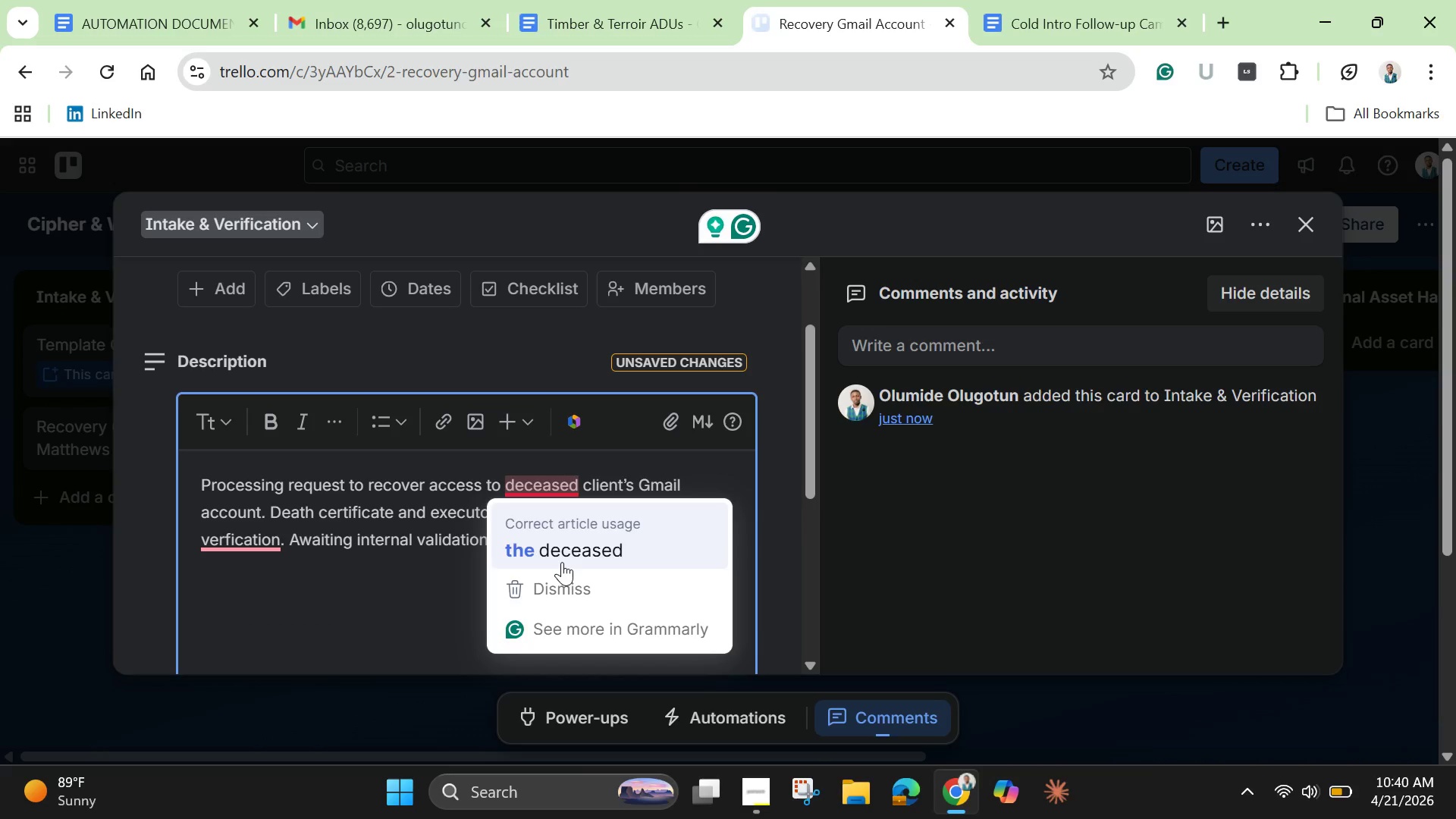 
left_click([562, 562])
 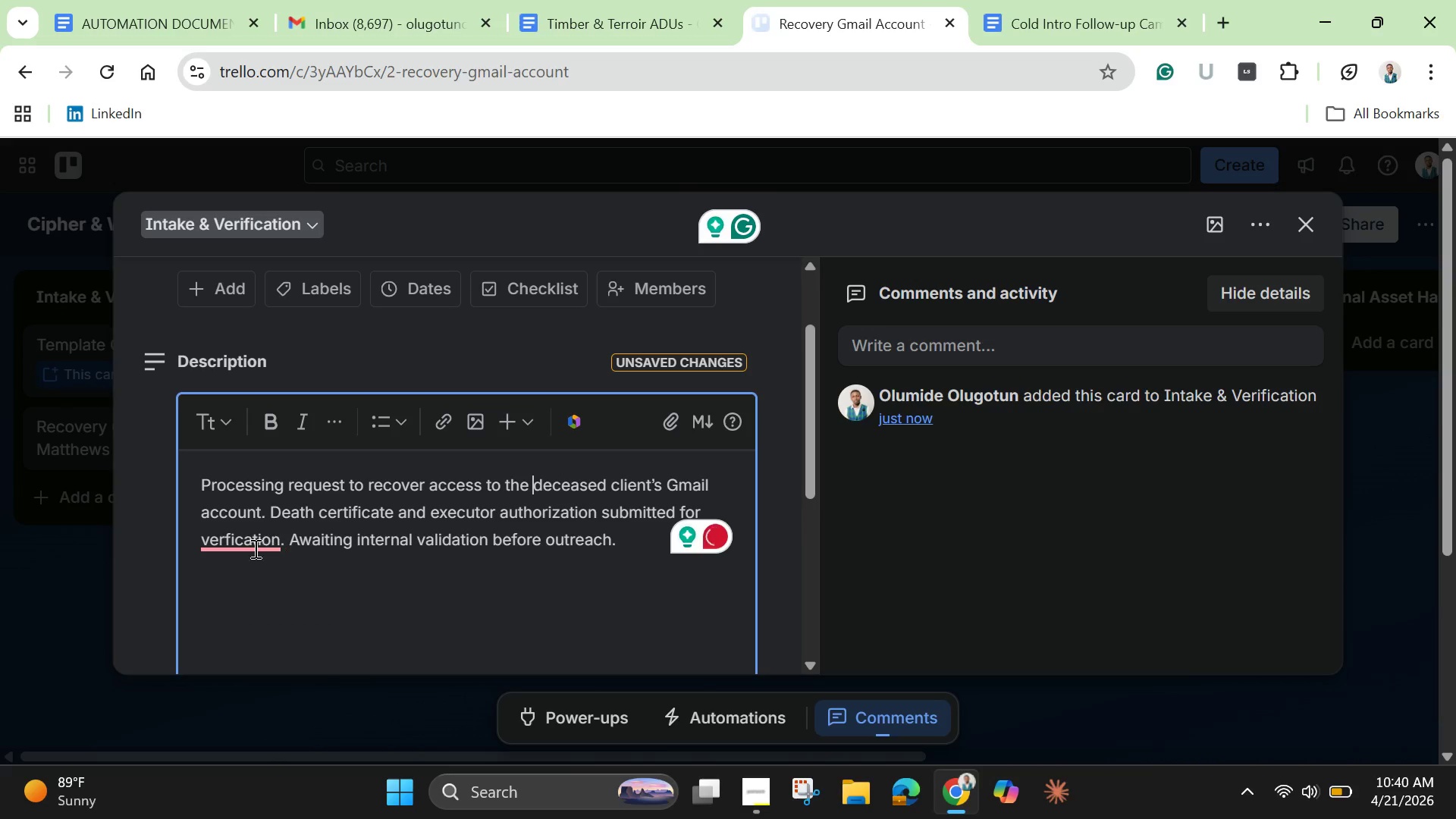 
left_click([246, 544])
 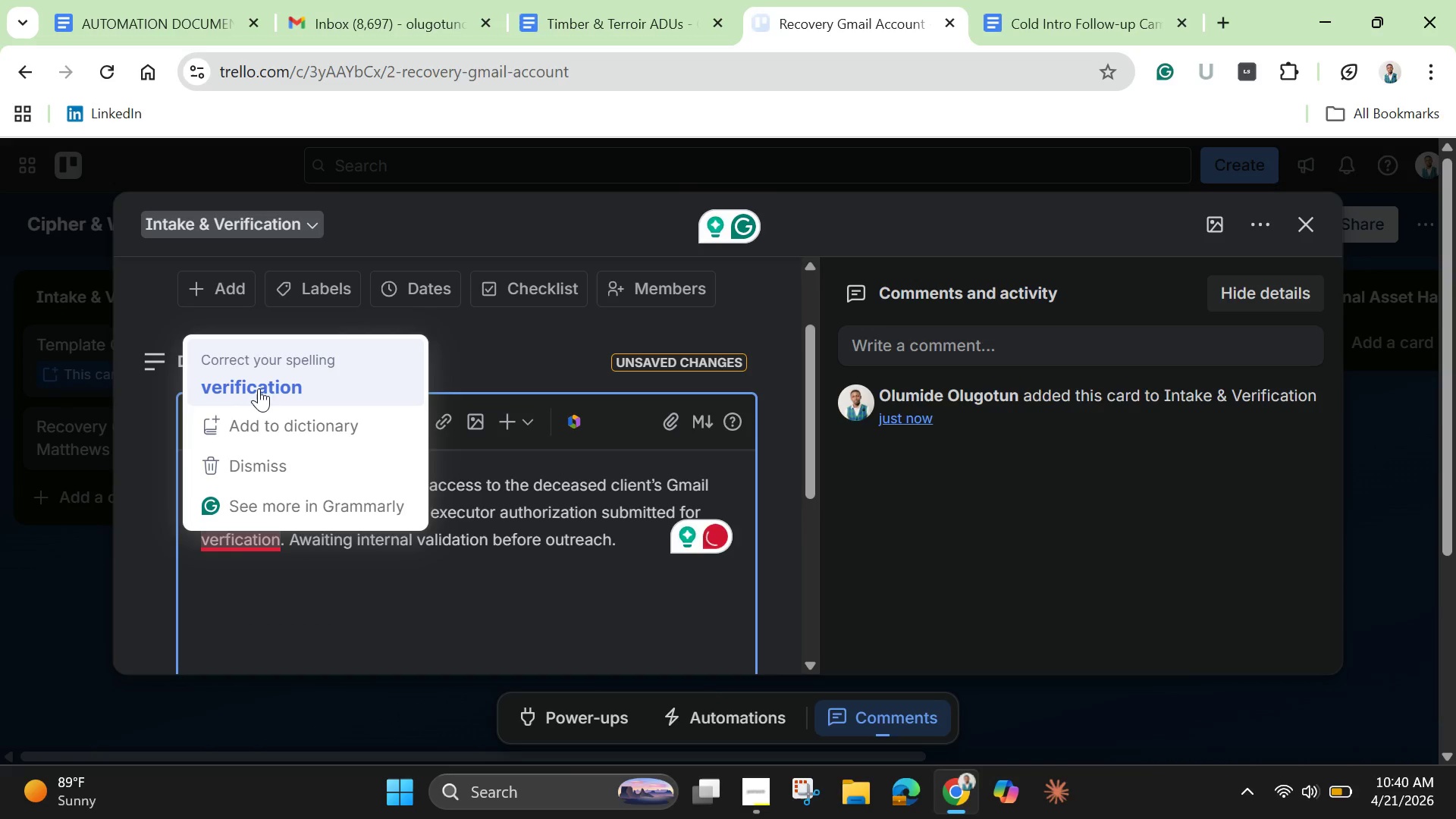 
left_click([261, 389])
 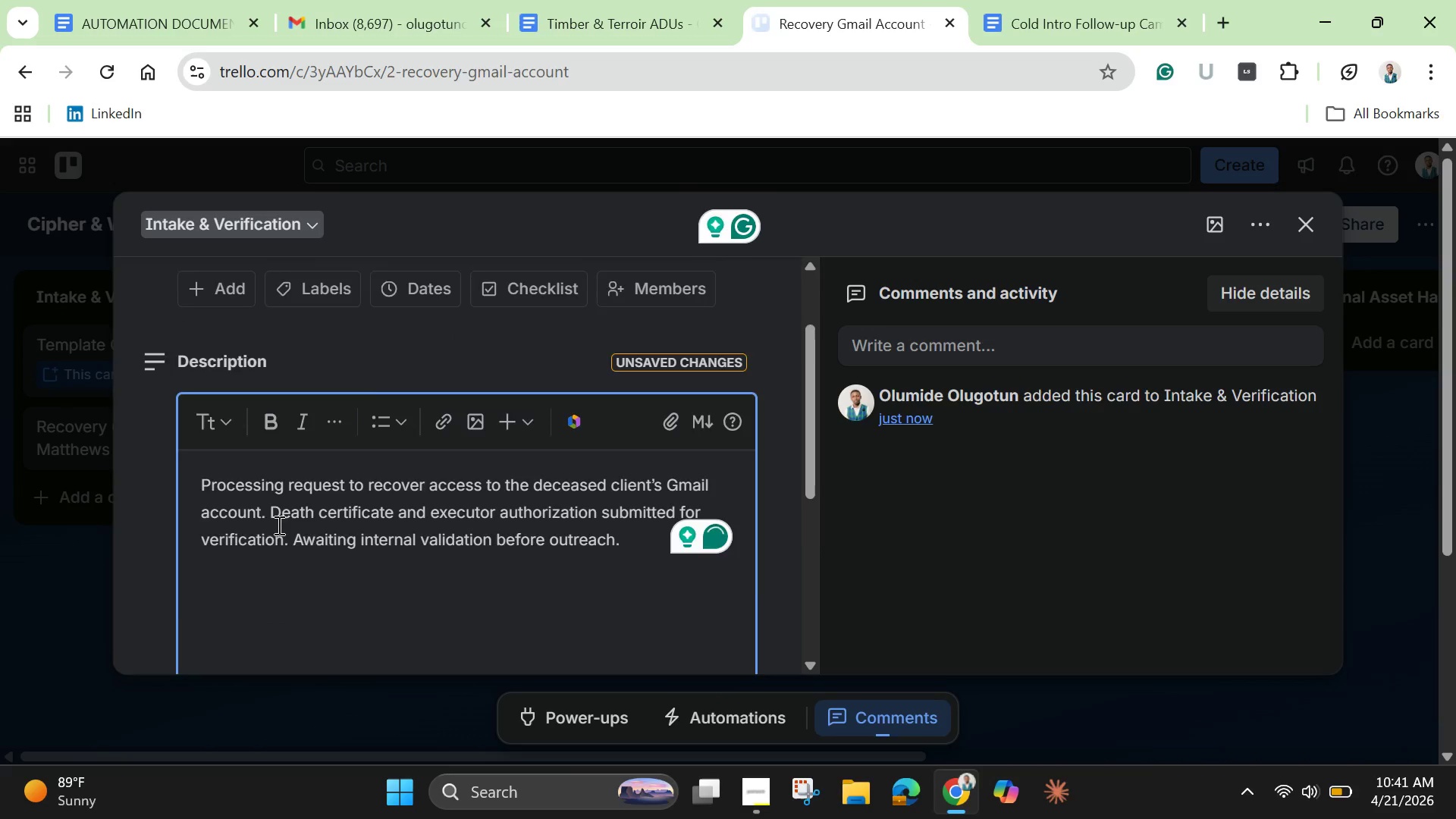 
scroll: coordinate [278, 523], scroll_direction: down, amount: 1.0
 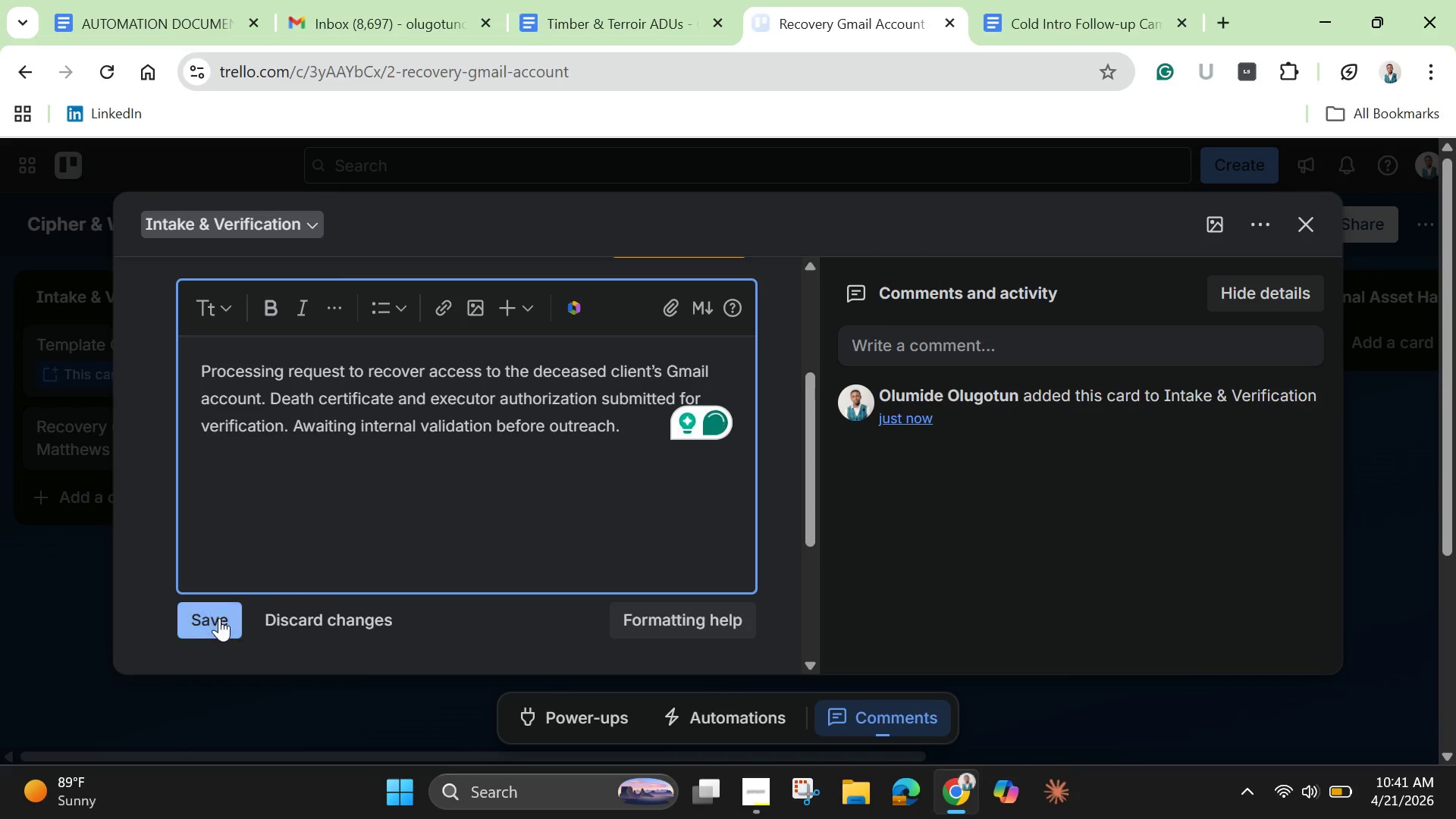 
left_click([219, 618])
 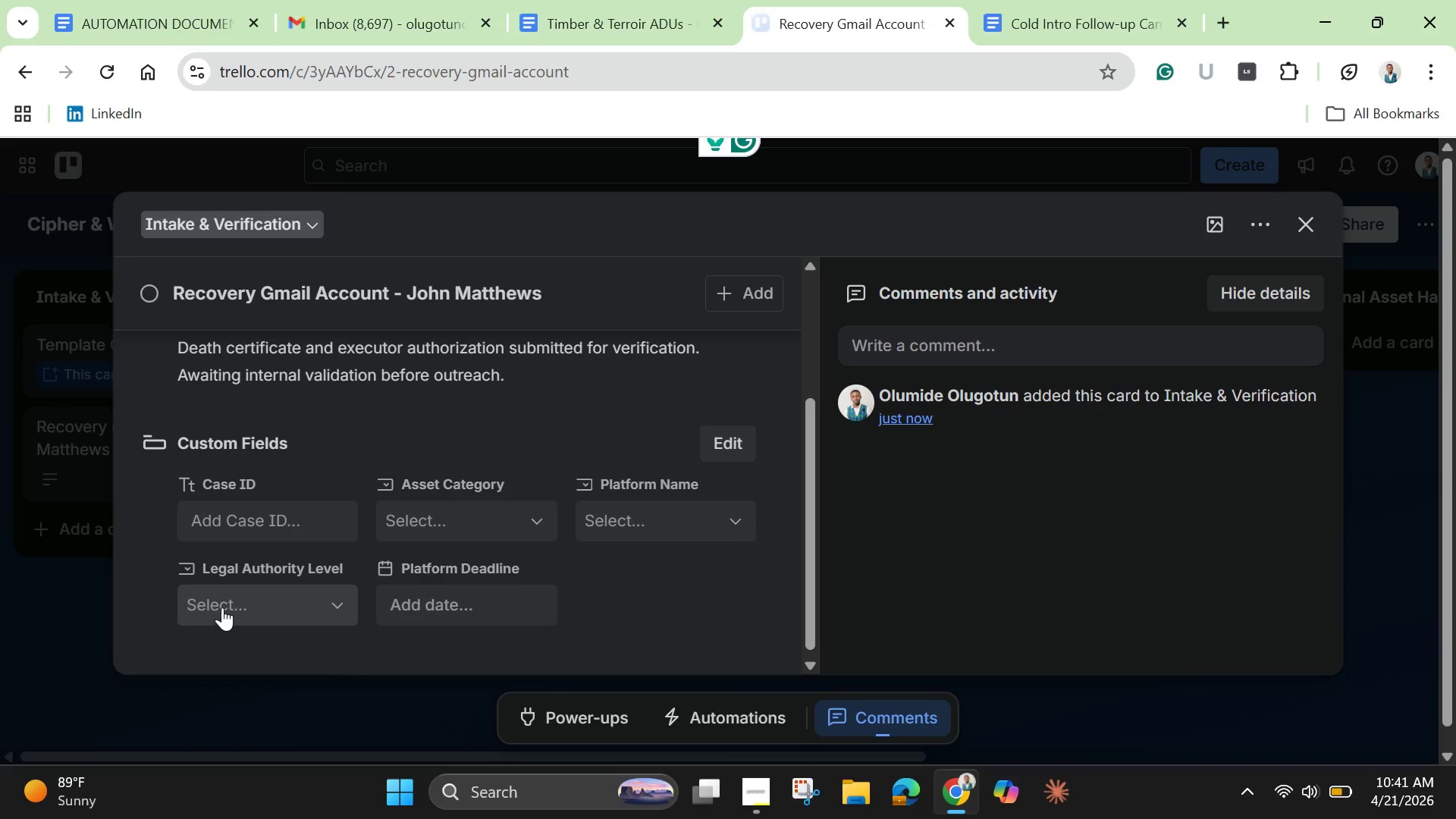 
mouse_move([237, 555])
 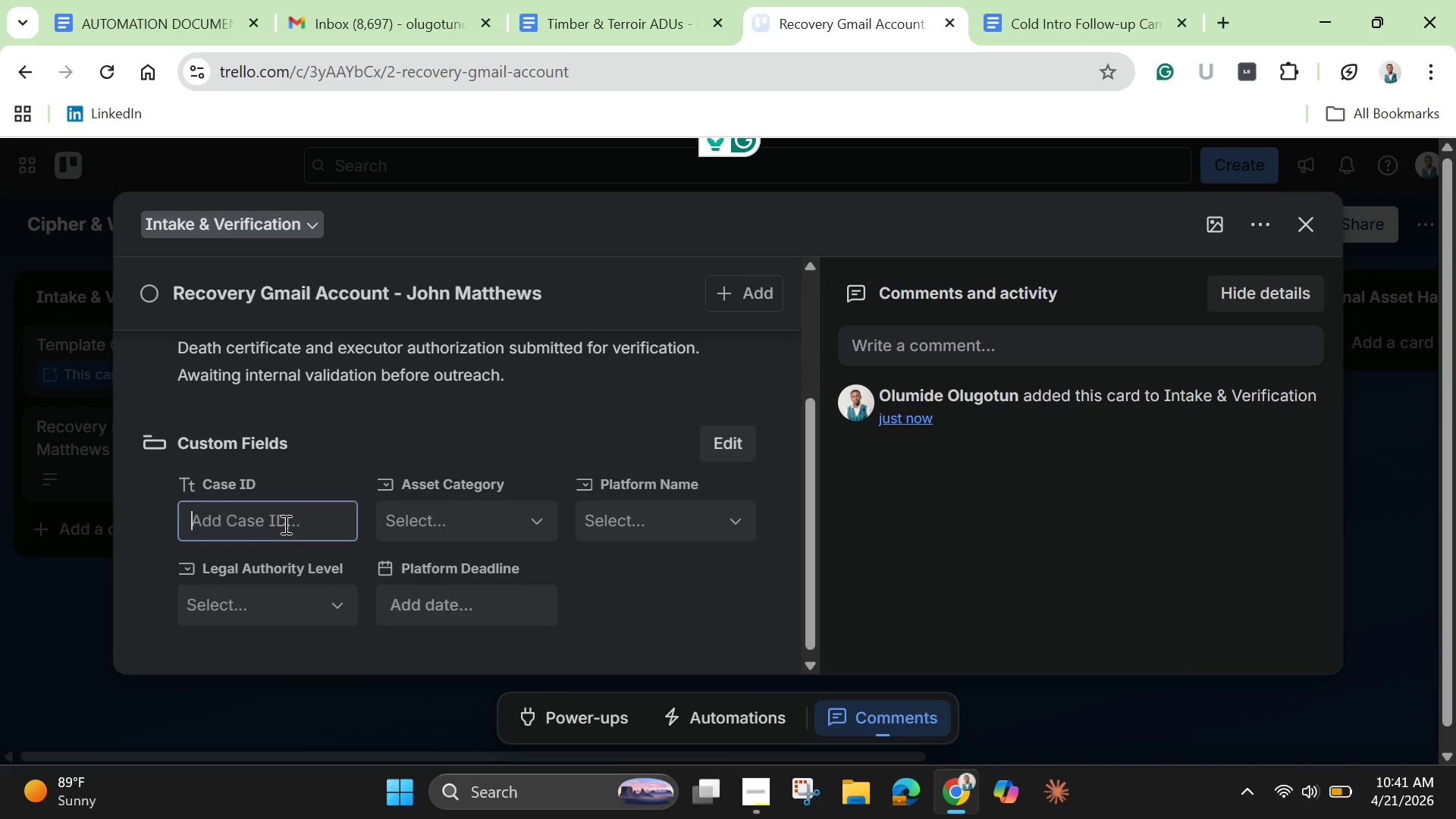 
left_click([284, 524])
 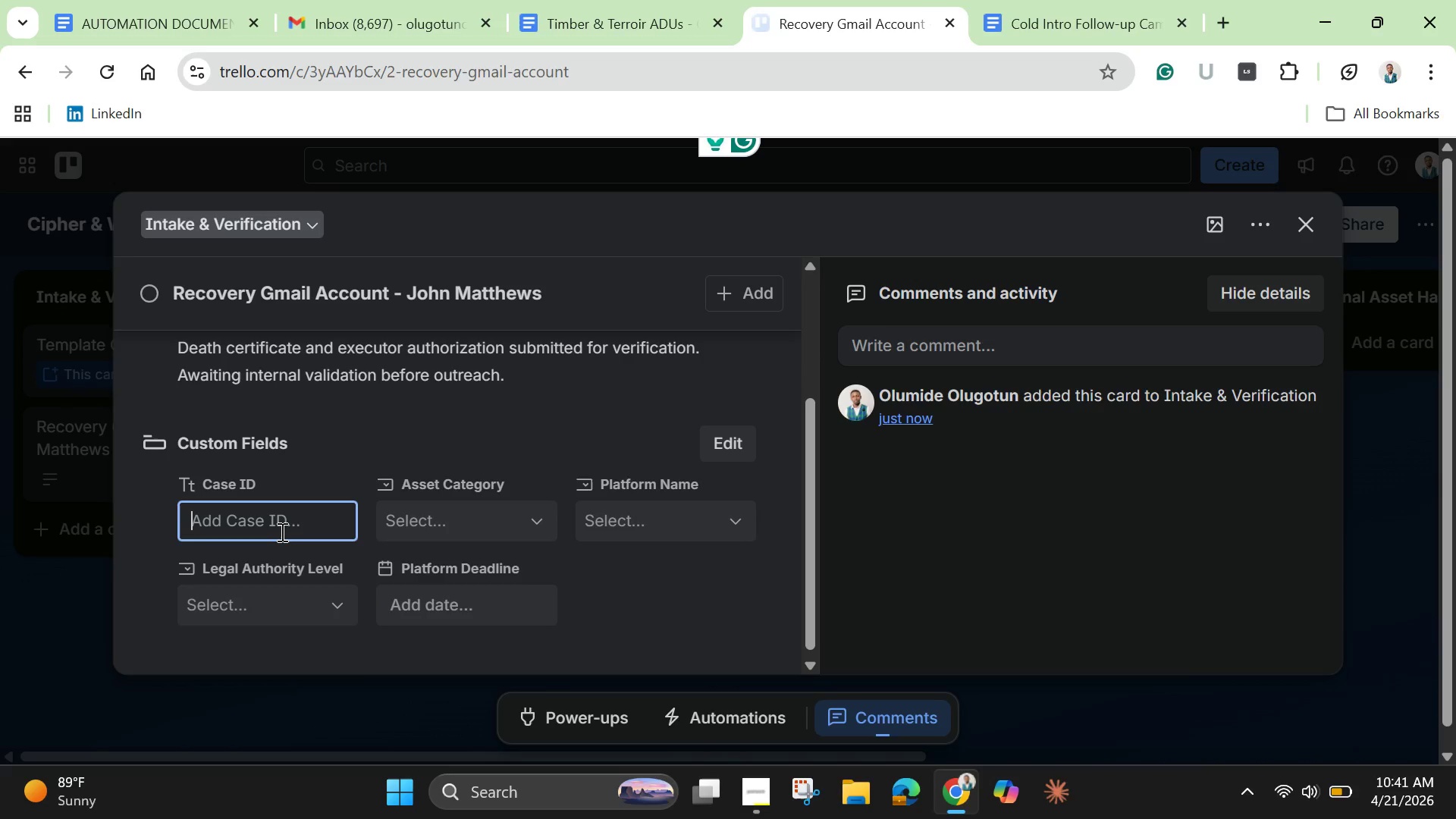 
type(CW-)))
key(Backspace)
key(Backspace)
type(00)
key(Backspace)
key(Backspace)
type(1011)
key(Backspace)
key(Backspace)
type(01)
 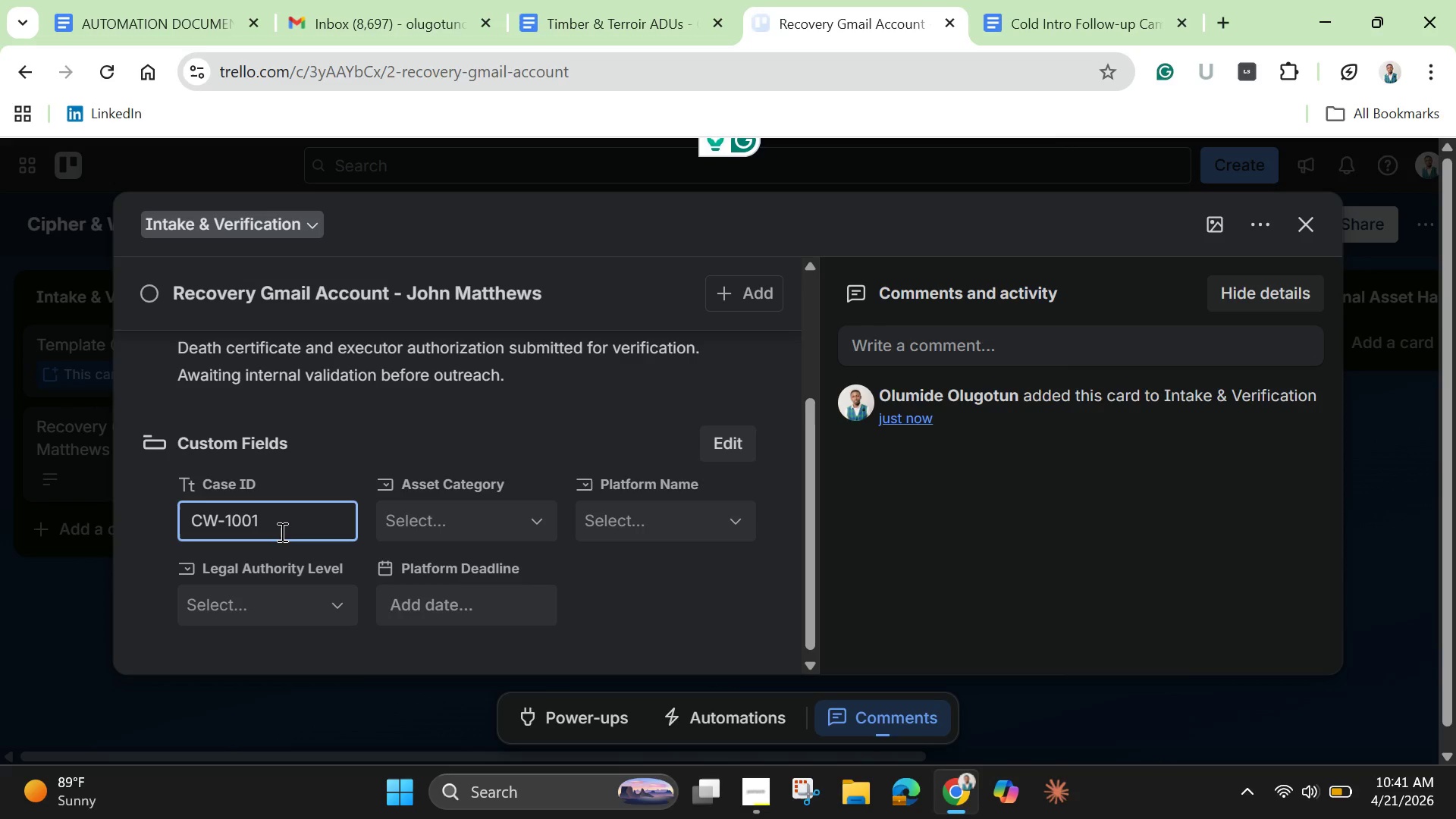 
left_click([523, 516])
 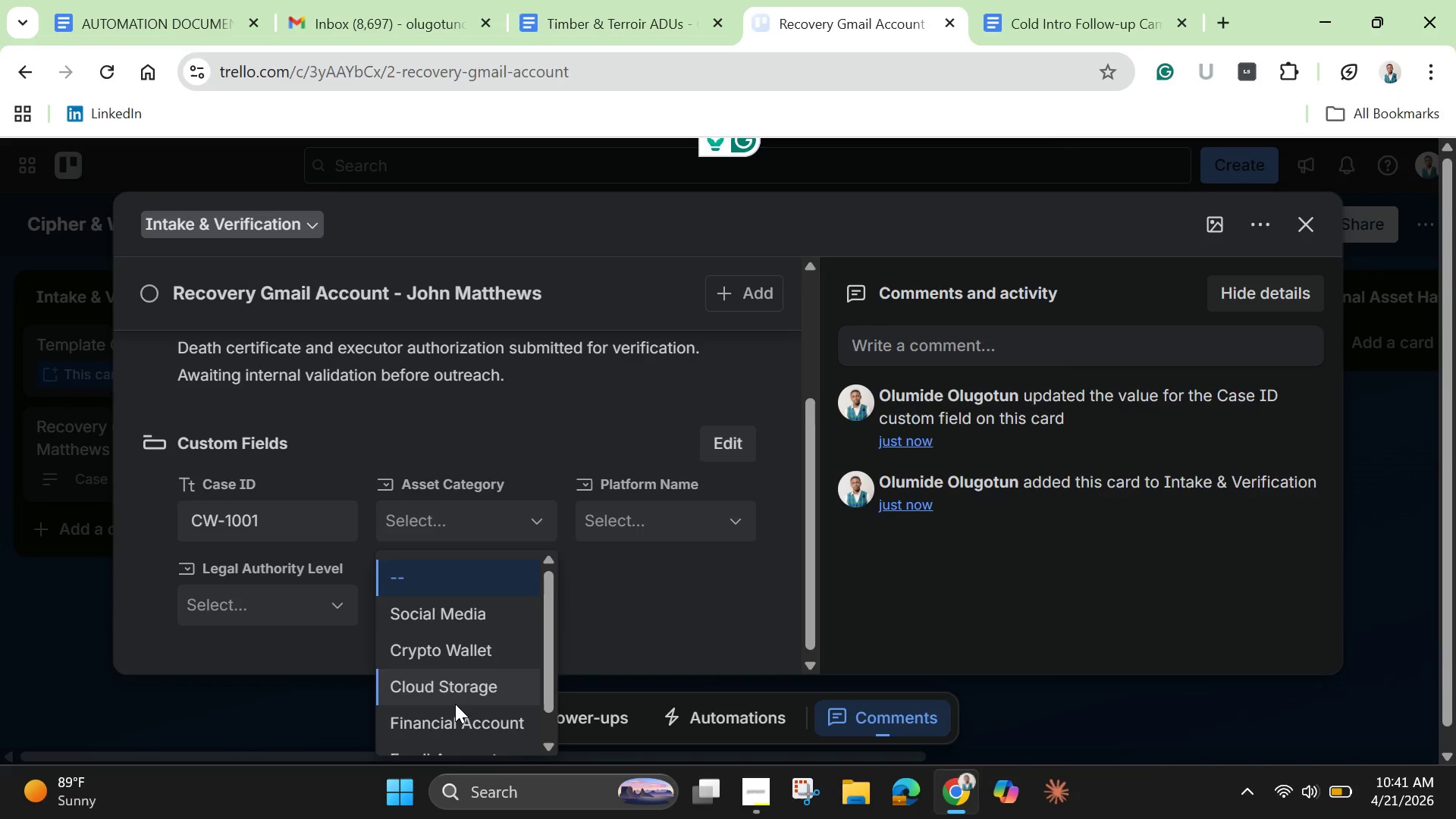 
scroll: coordinate [455, 704], scroll_direction: down, amount: 1.0
 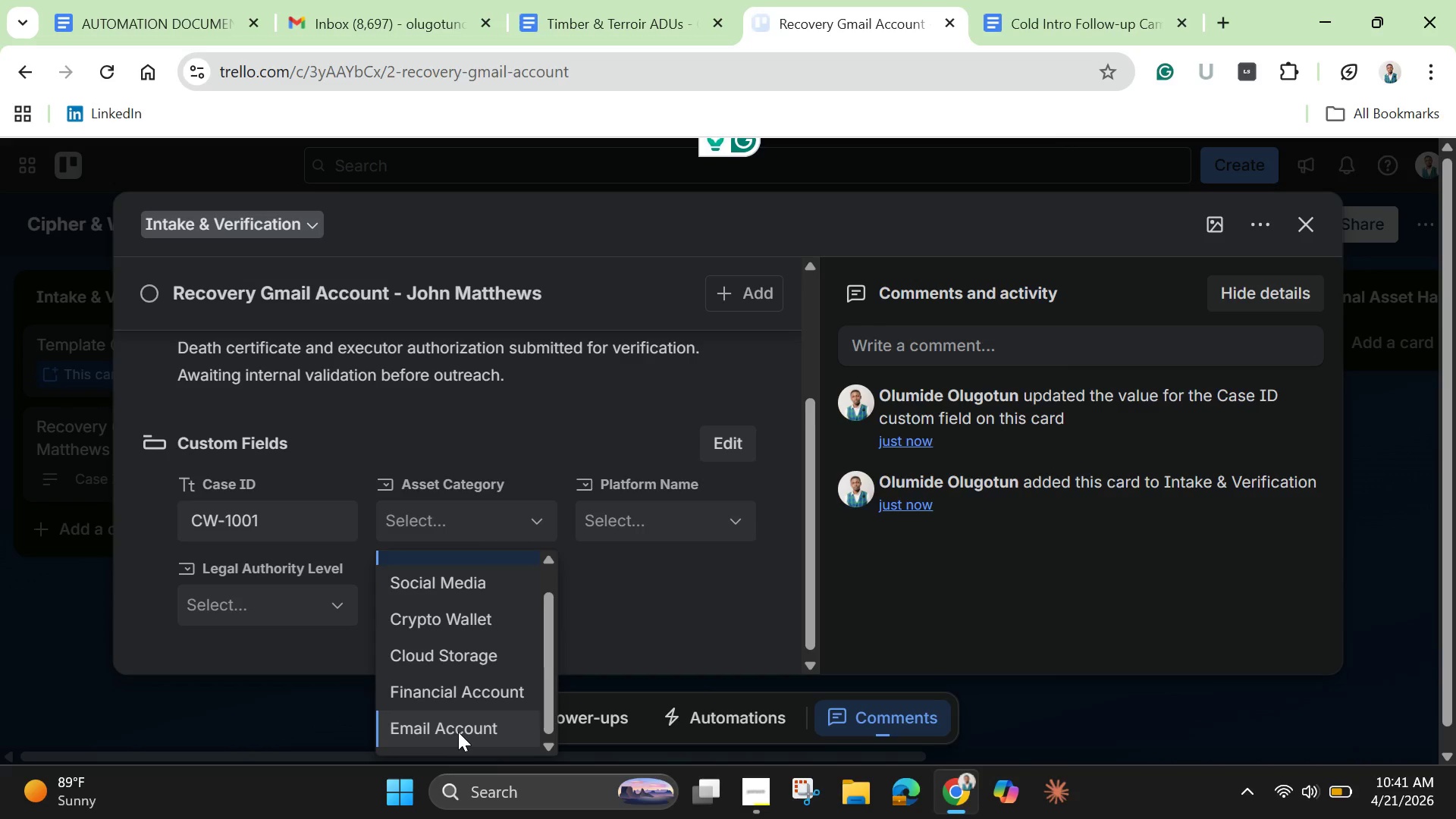 
left_click([458, 732])
 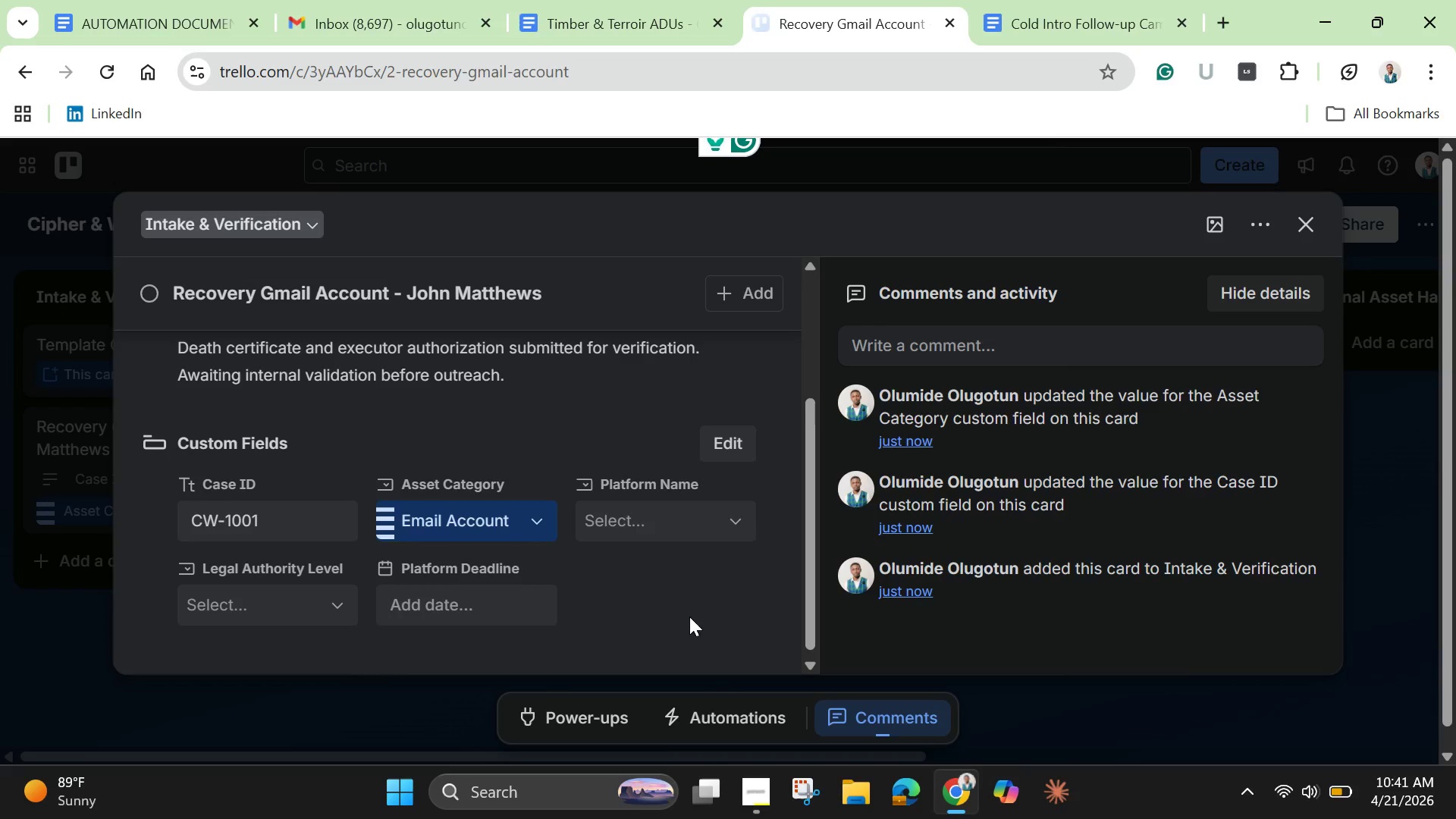 
left_click([668, 526])
 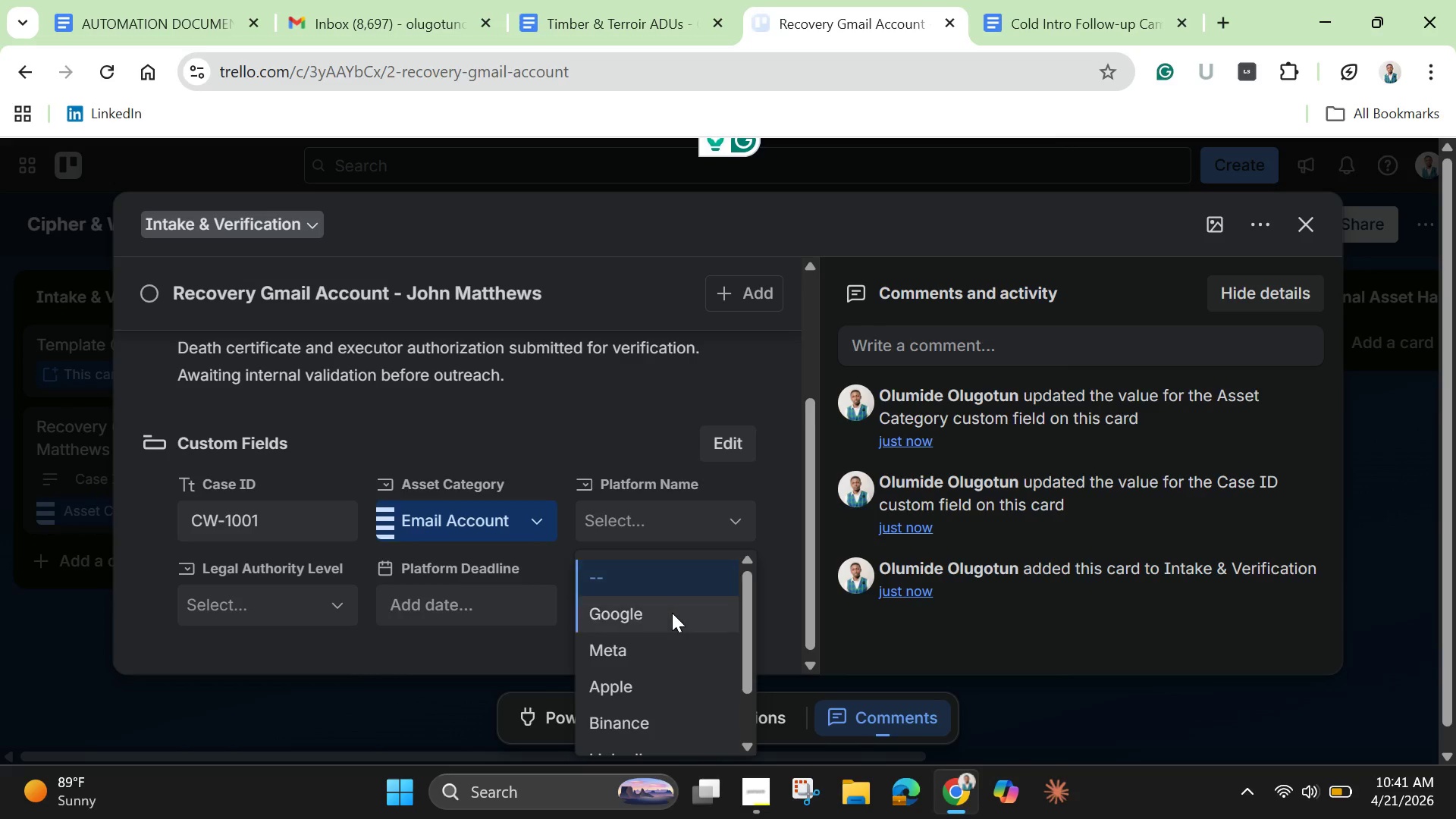 
left_click([672, 613])
 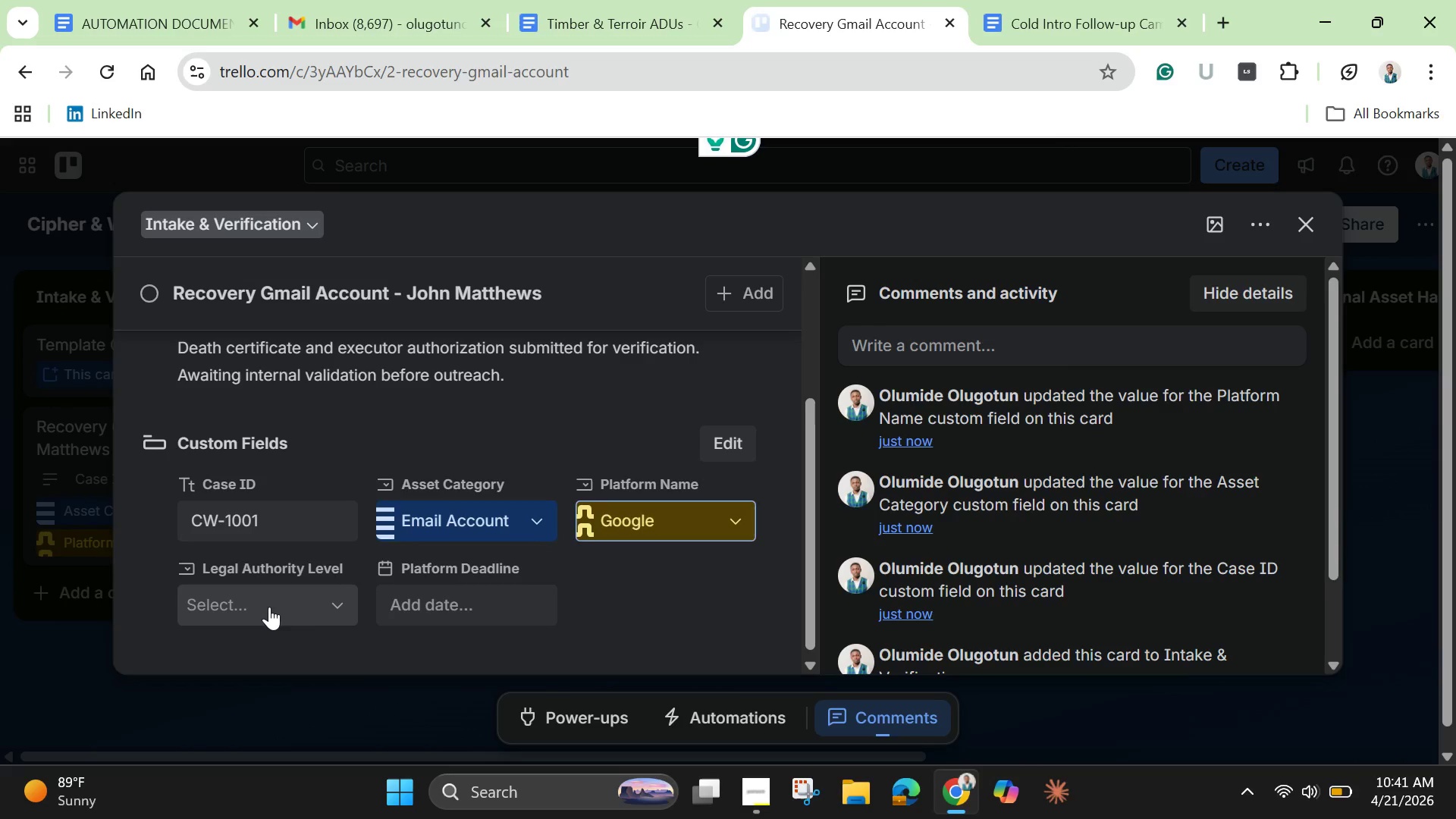 
left_click([269, 605])
 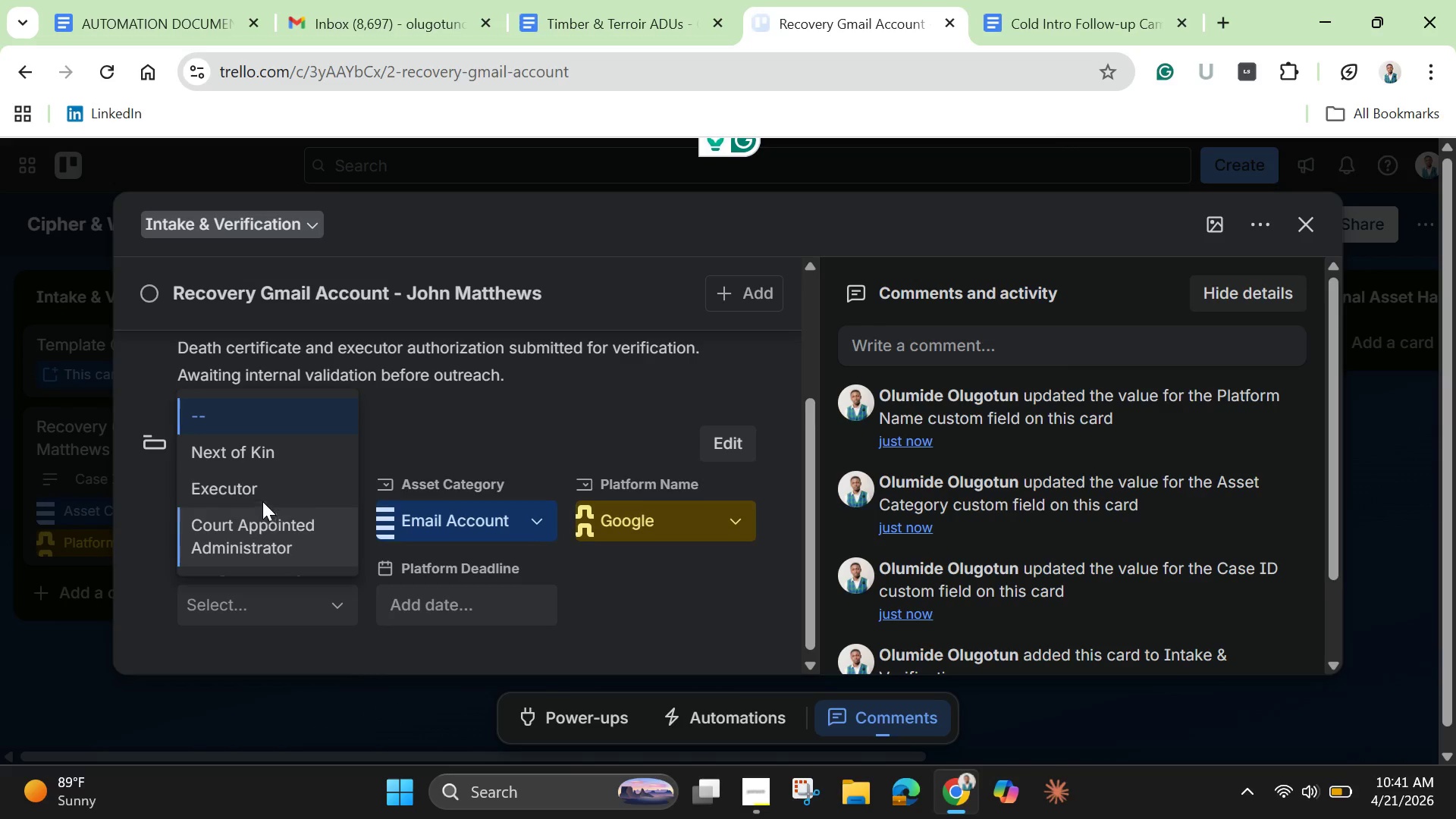 
left_click([268, 499])
 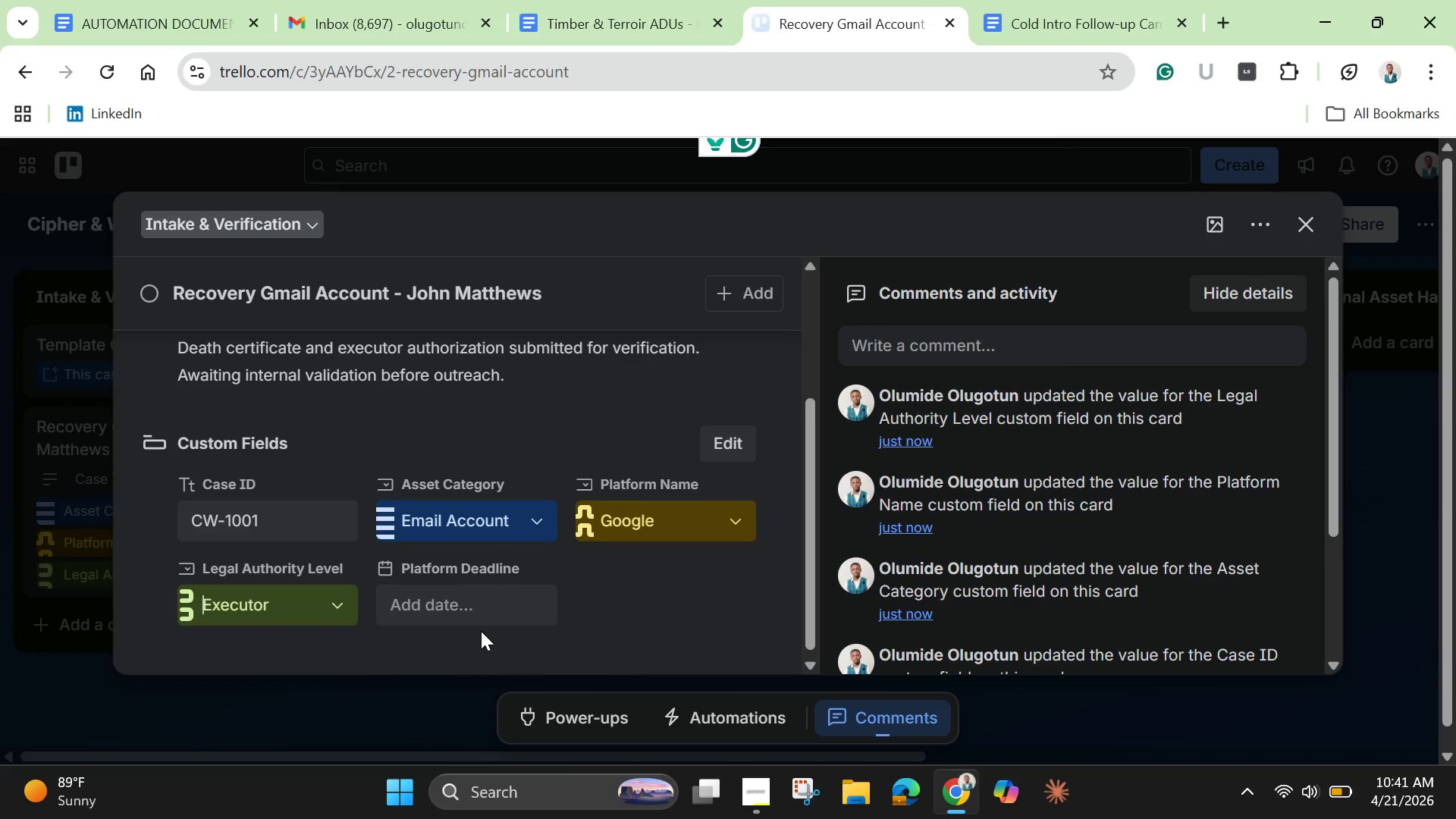 
mouse_move([485, 586])
 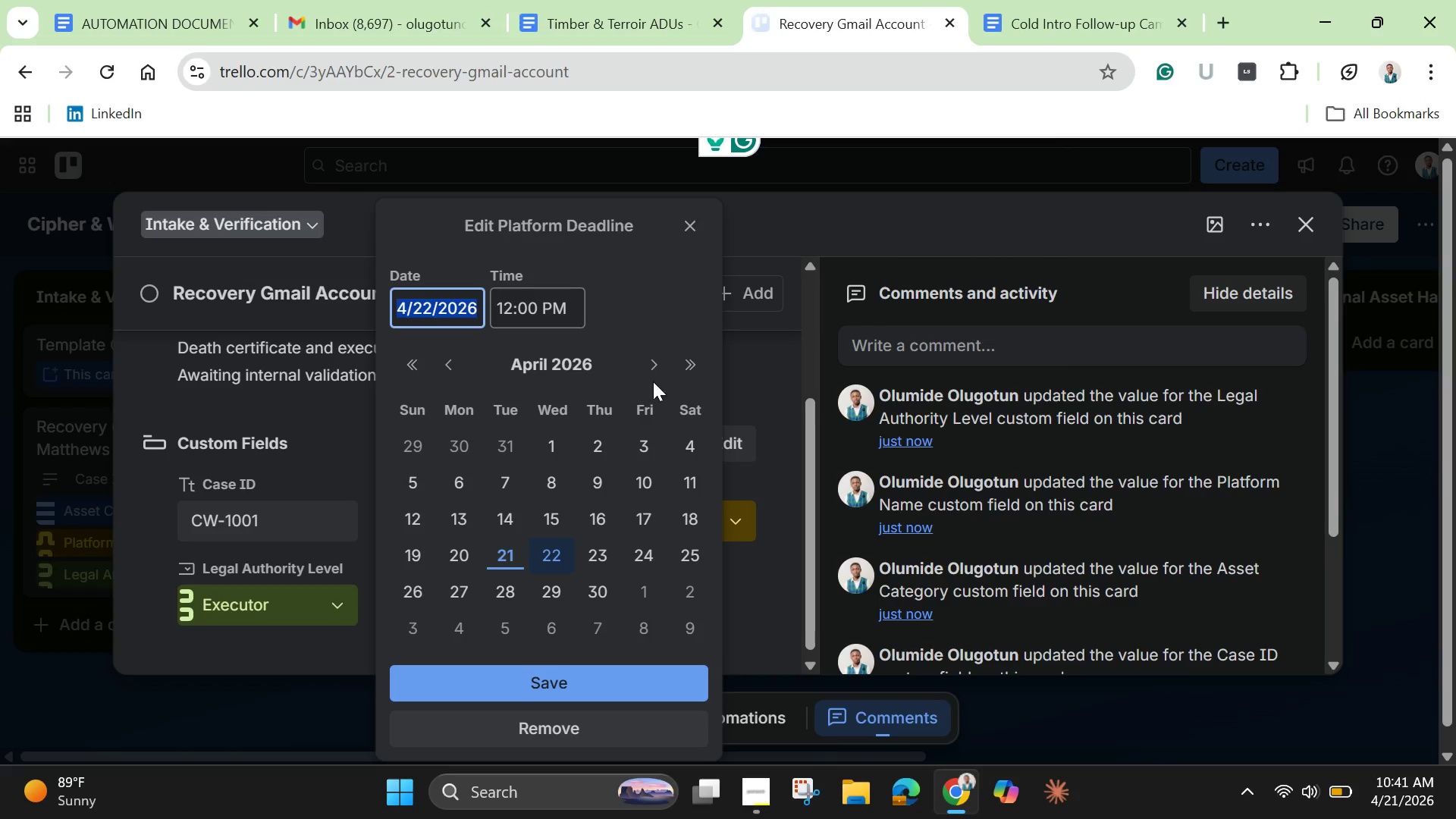 
left_click([651, 364])
 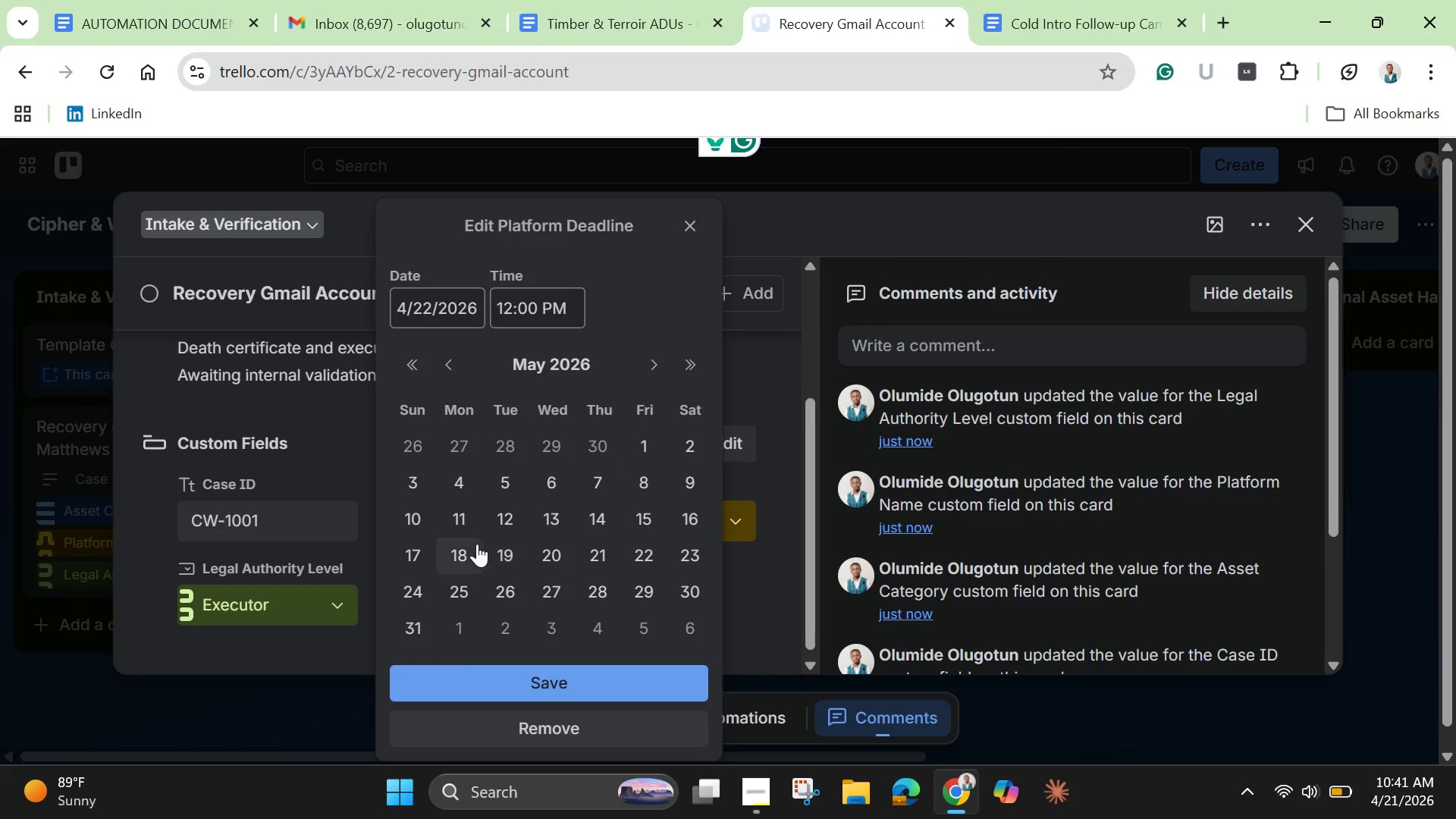 
left_click([395, 512])
 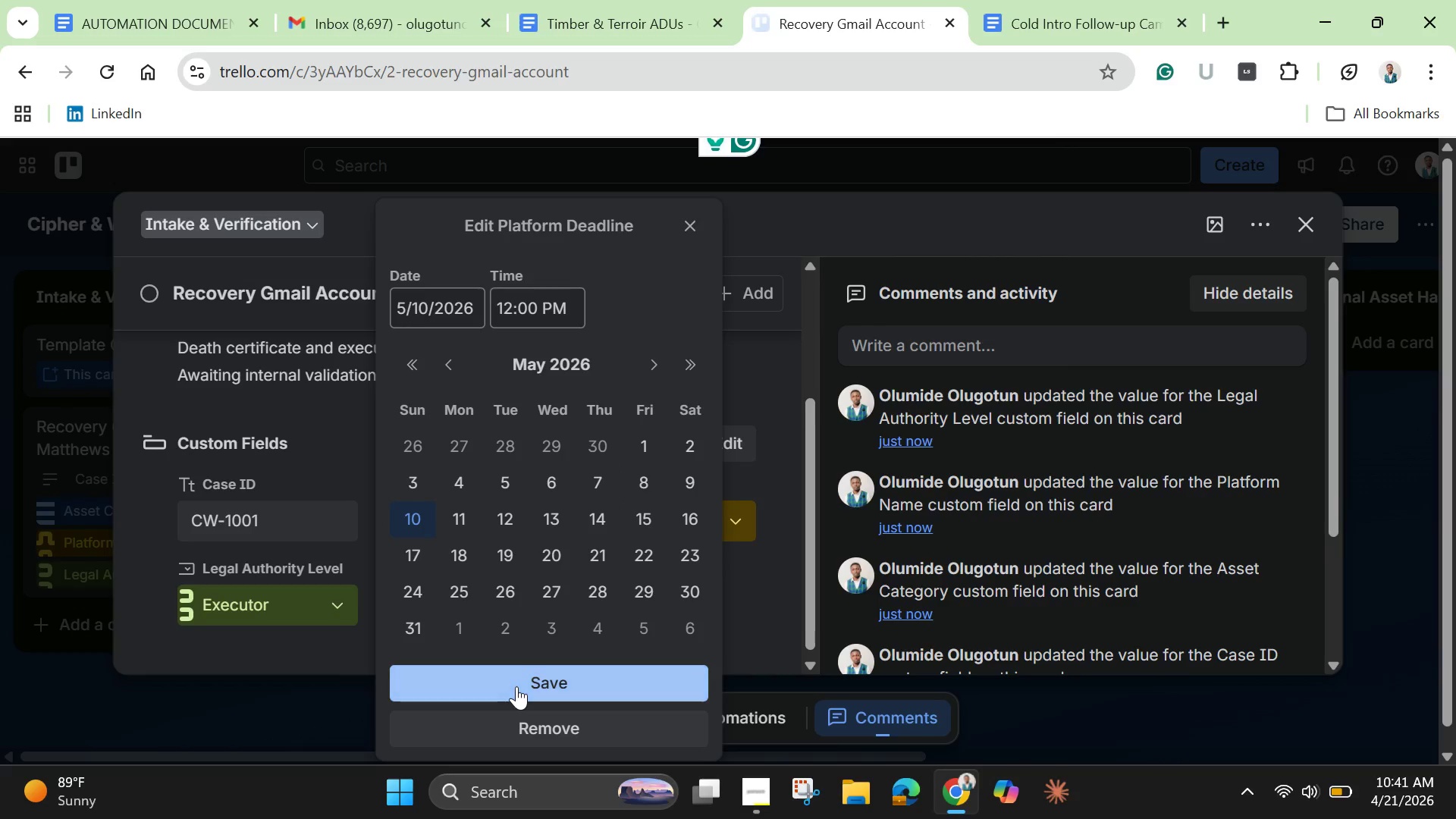 
left_click([516, 686])
 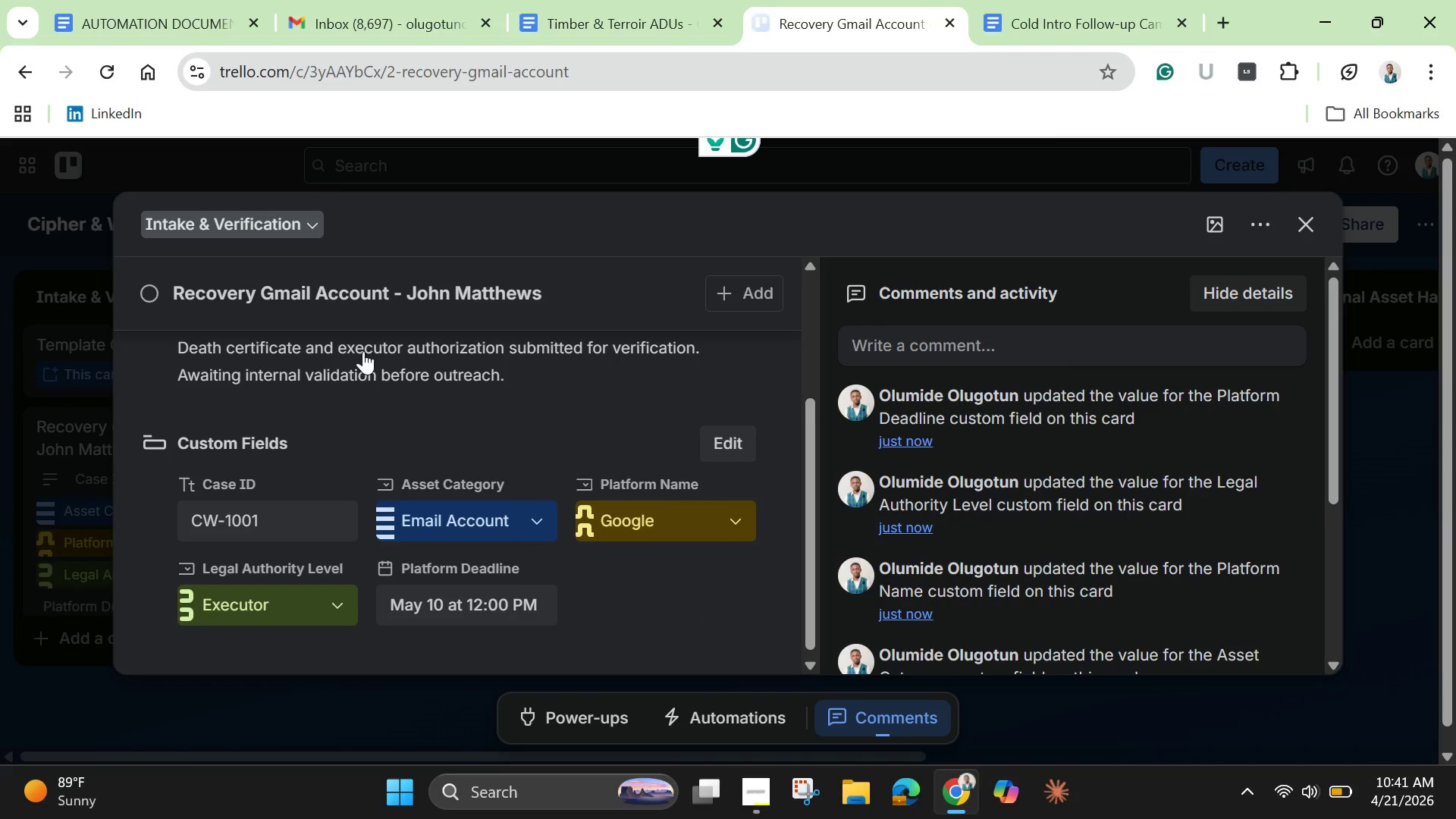 
scroll: coordinate [369, 373], scroll_direction: up, amount: 3.0
 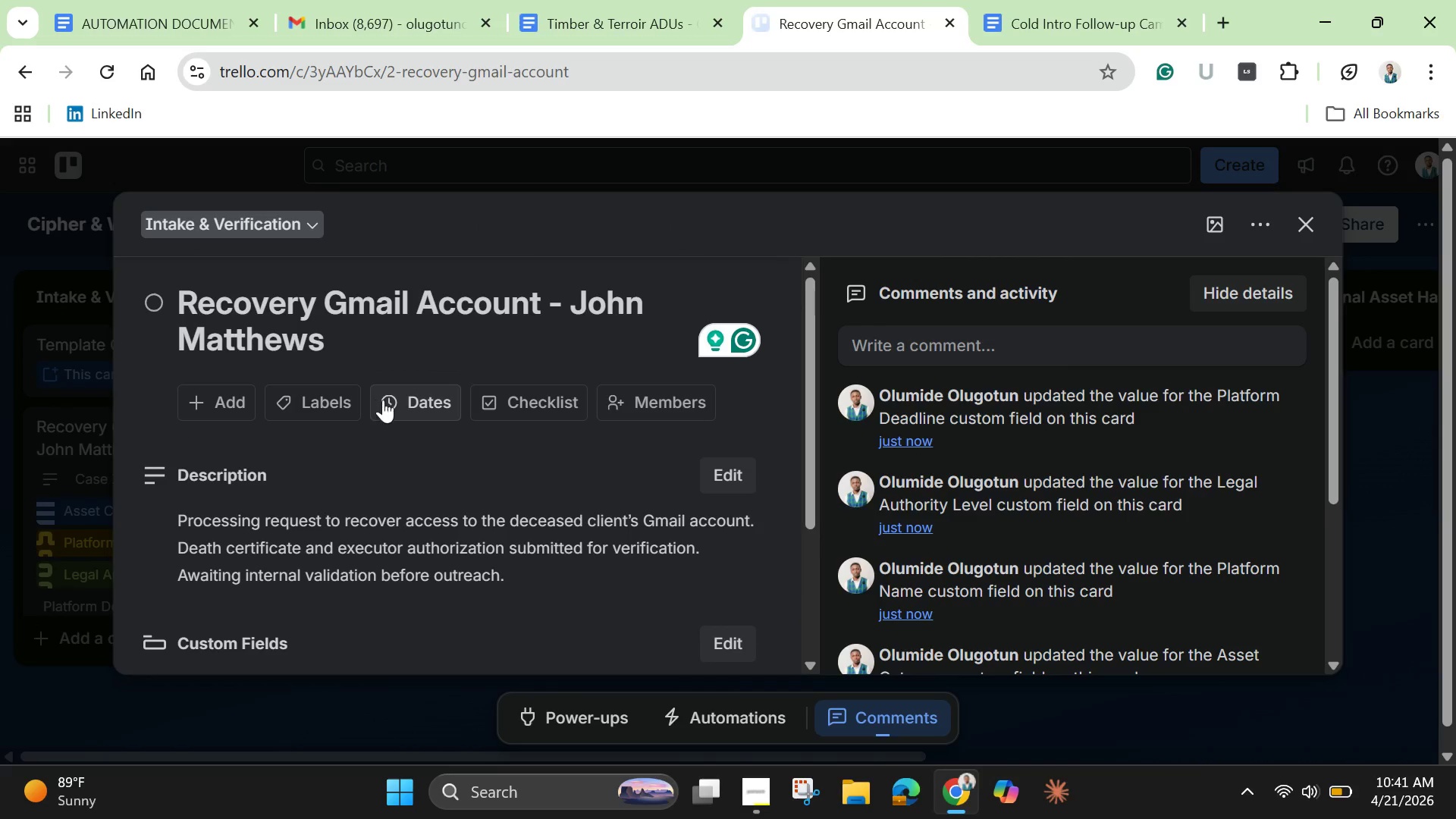 
mouse_move([415, 411])
 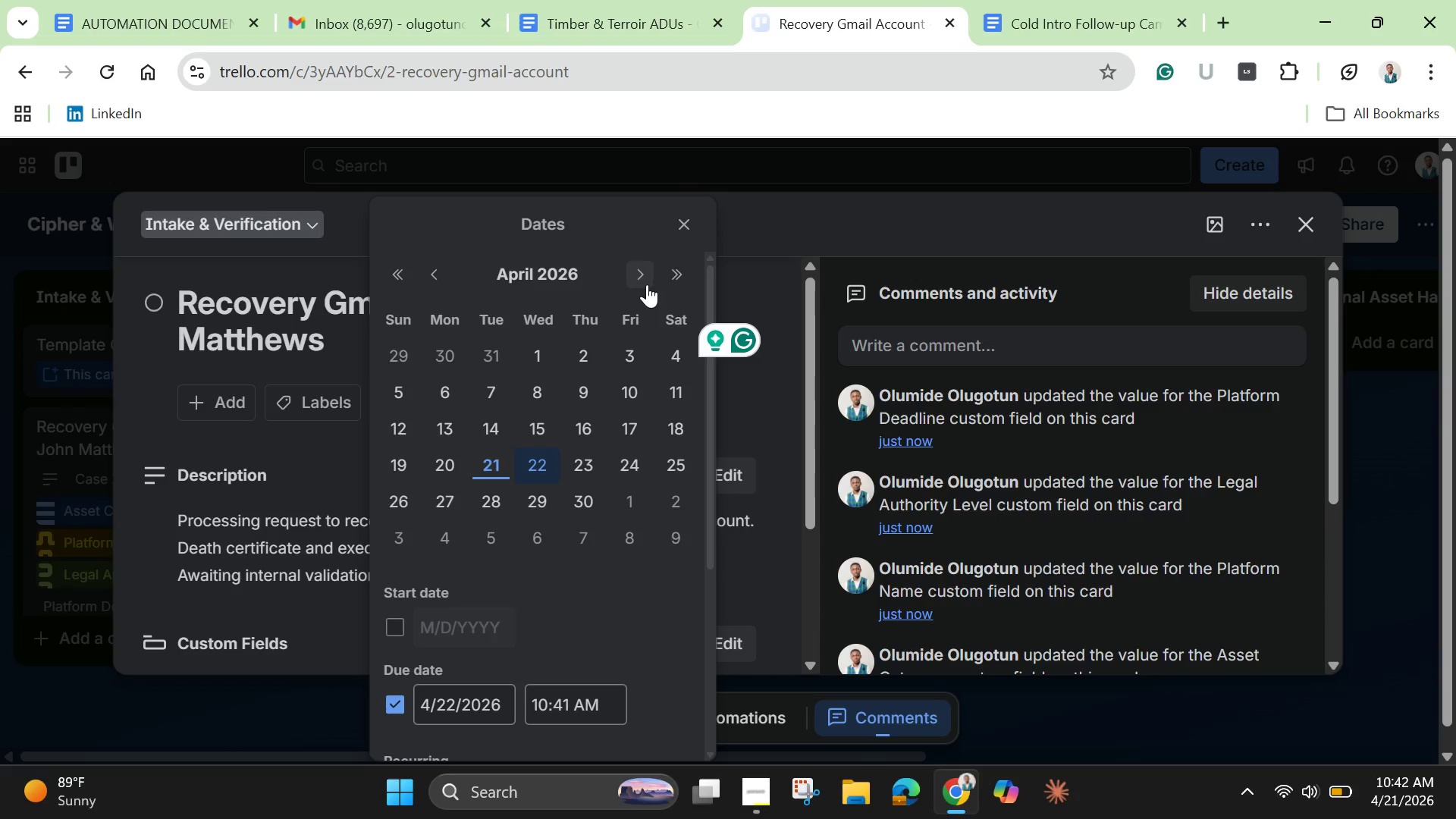 
left_click([645, 281])
 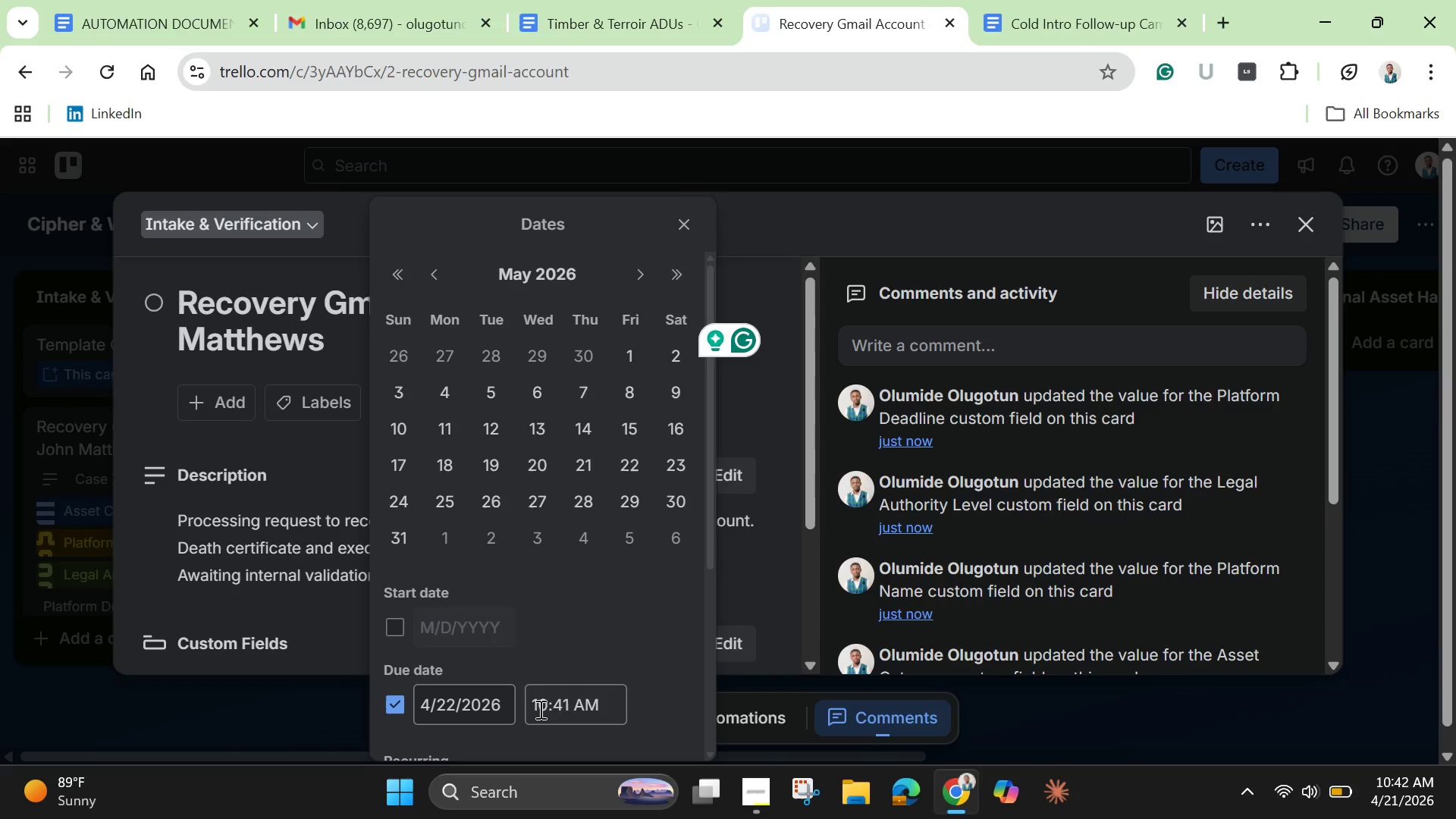 
left_click([539, 709])
 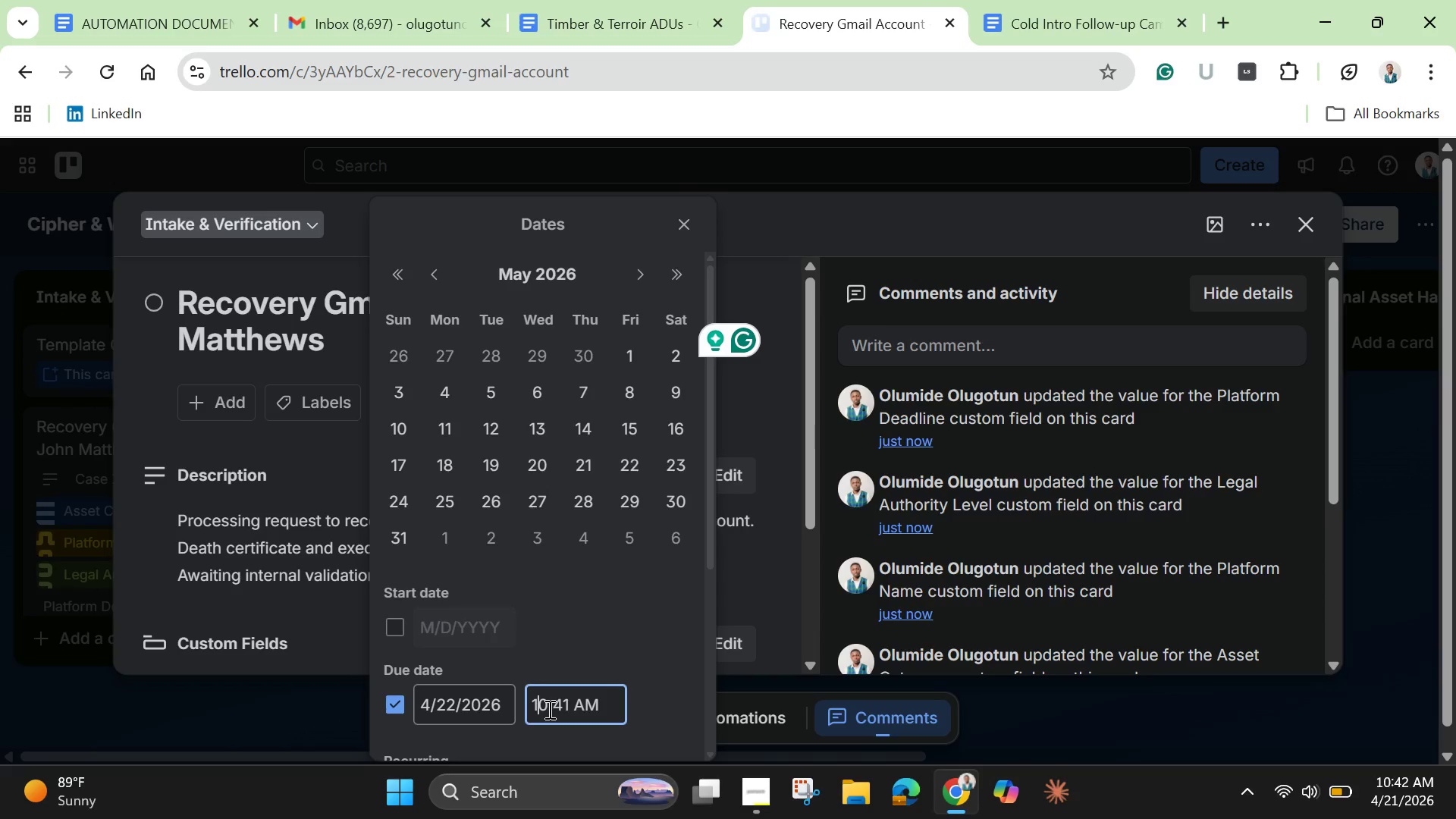 
key(ArrowRight)
 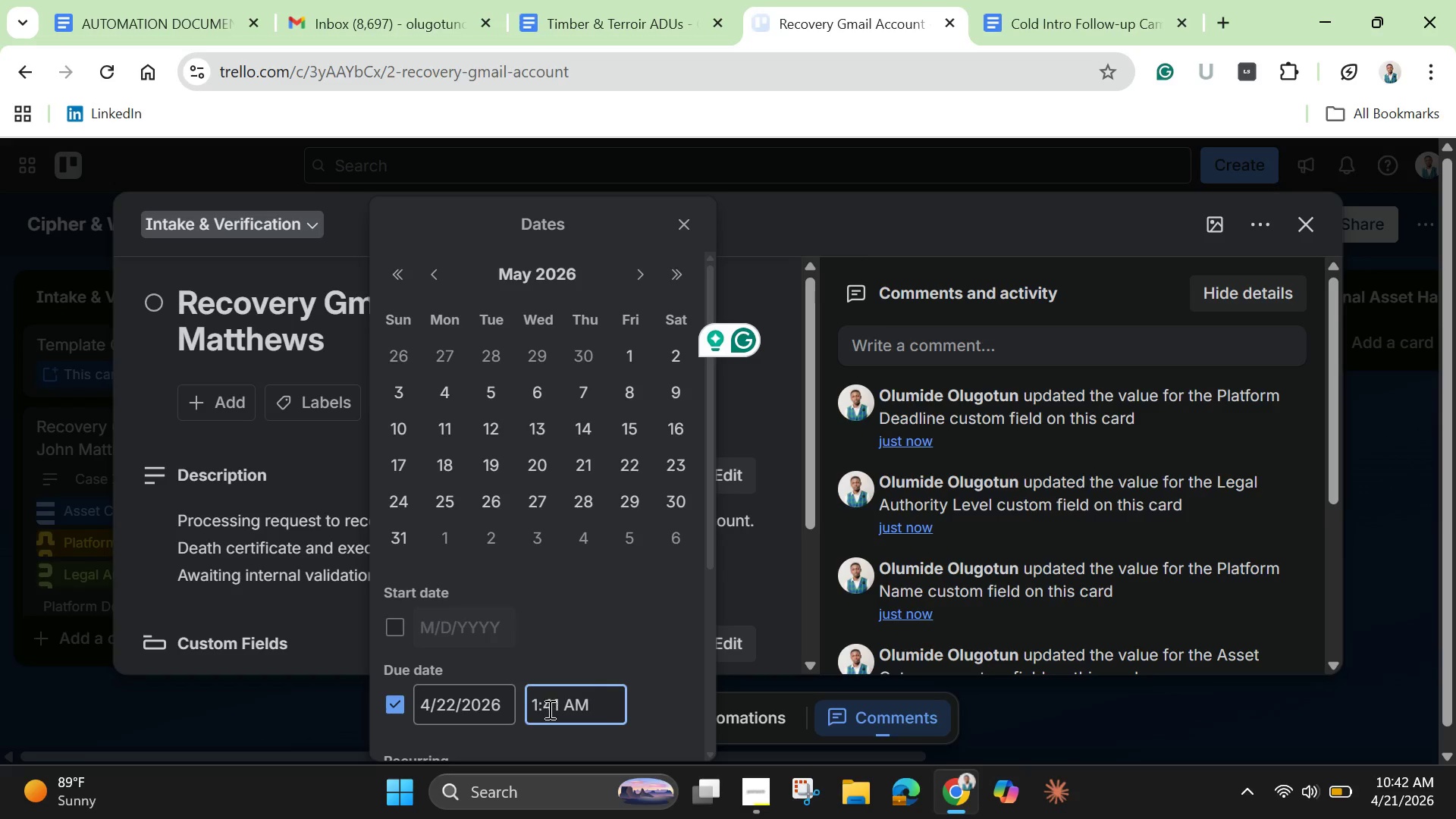 
key(Backspace)
 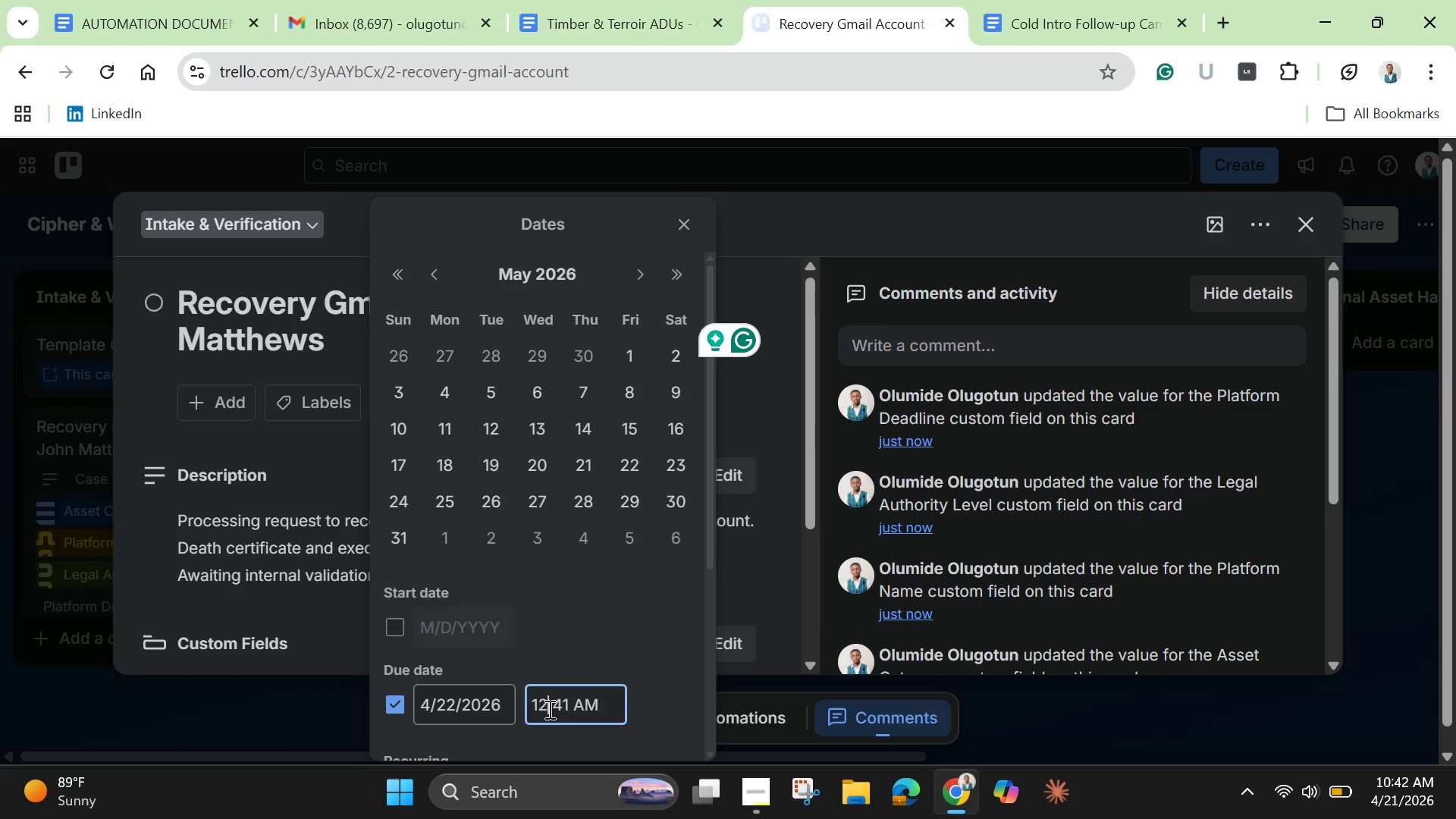 
key(2)
 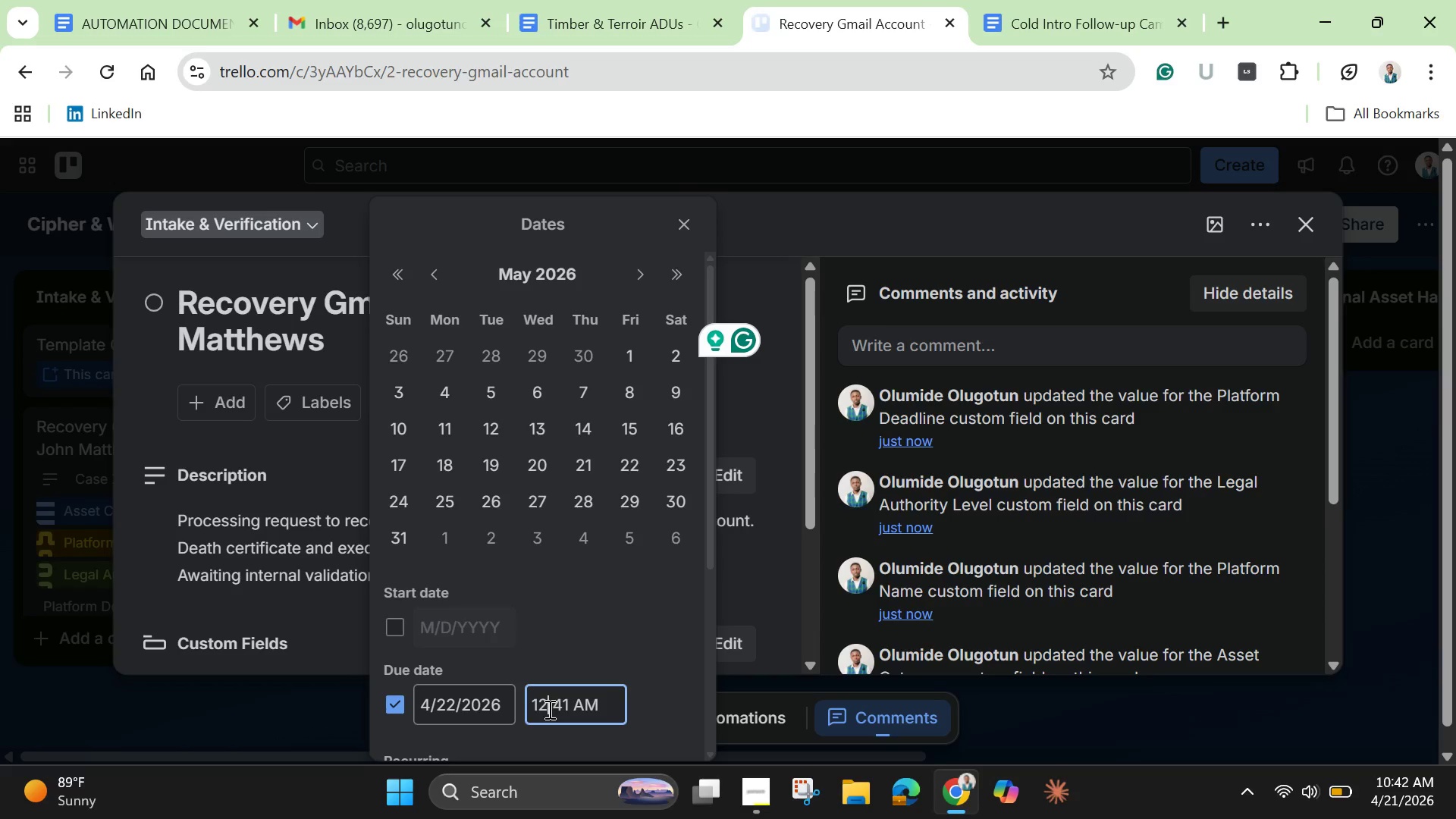 
key(ArrowRight)
 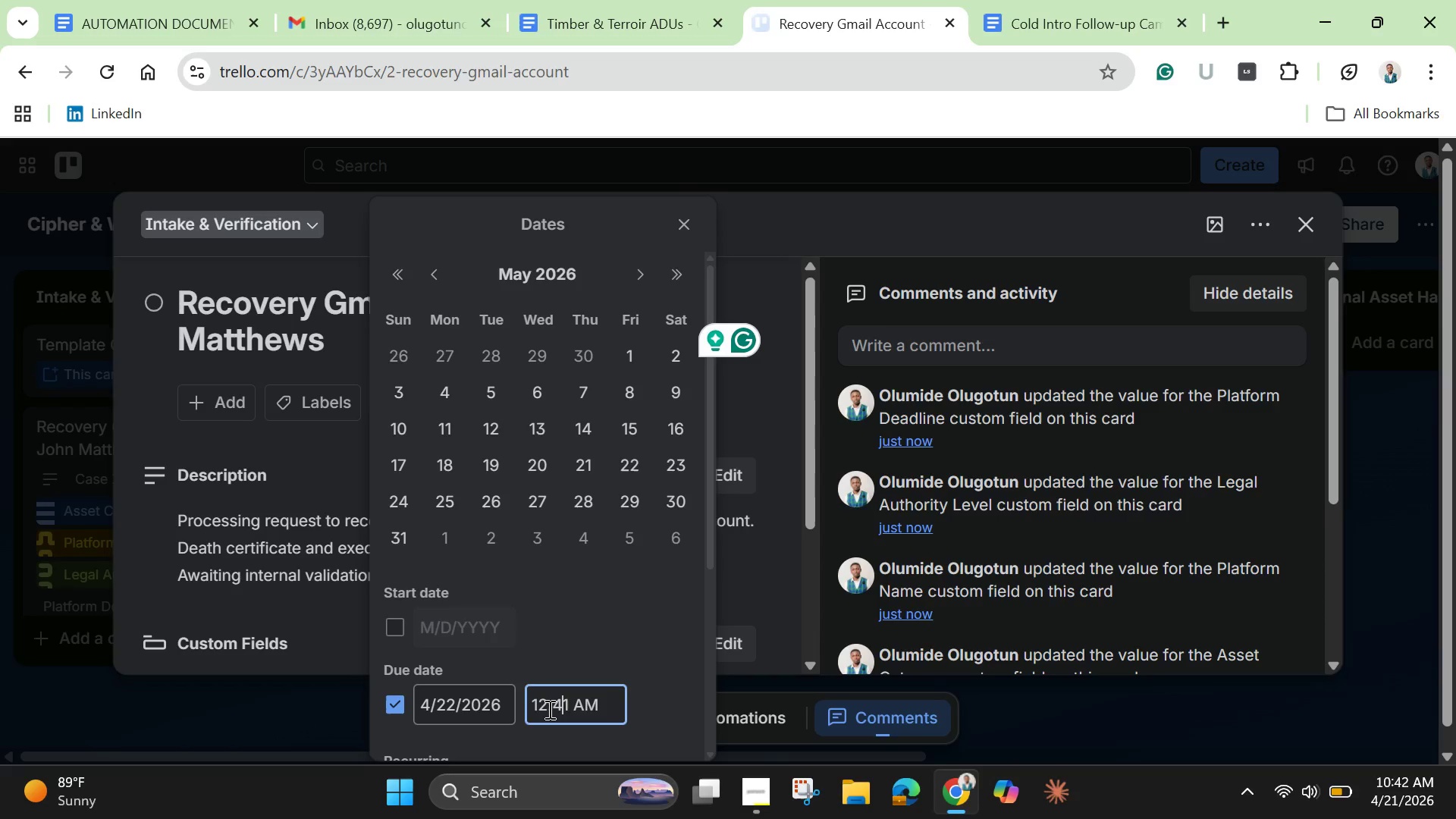 
key(ArrowRight)
 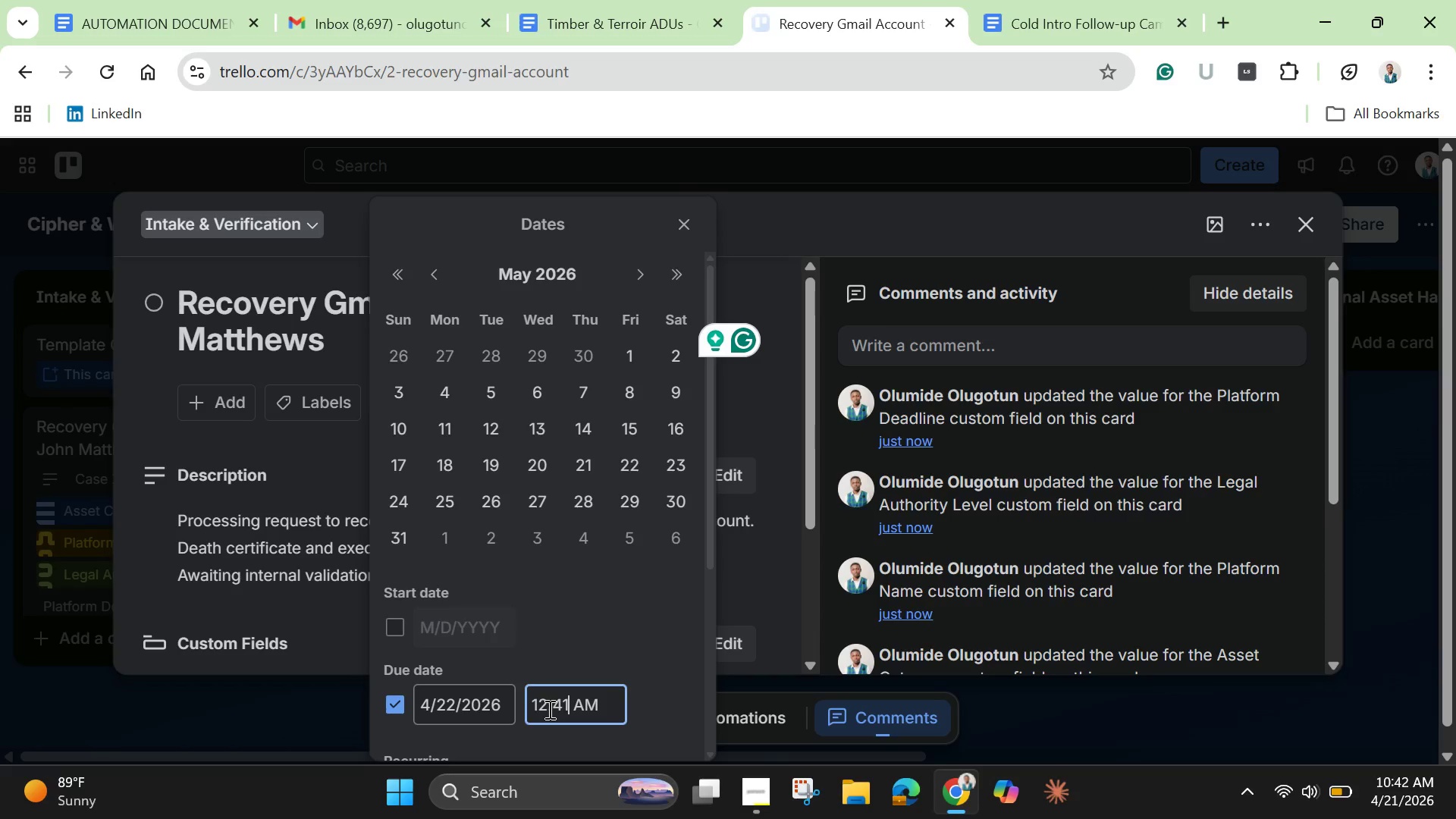 
key(ArrowRight)
 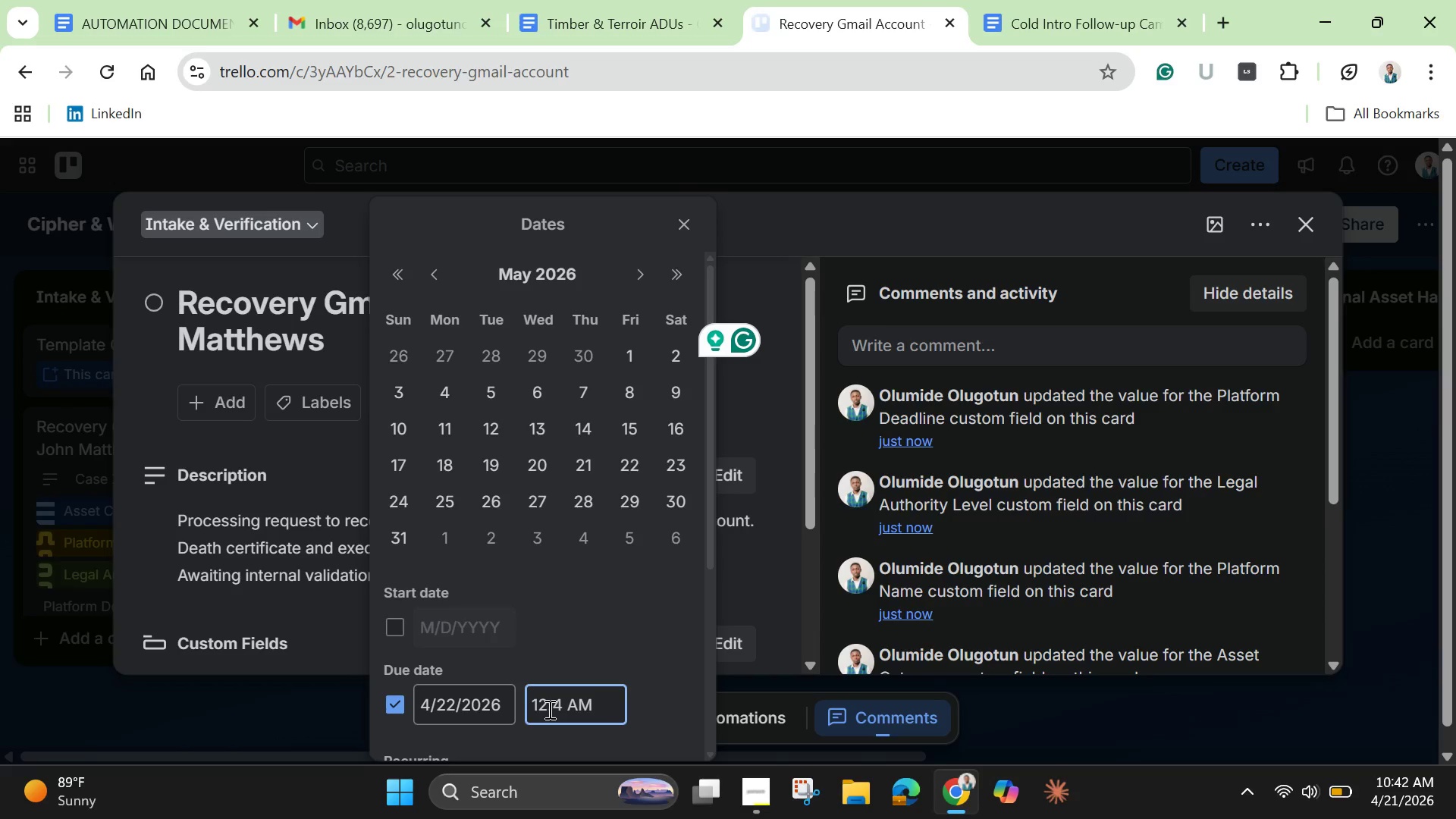 
key(Backspace)
key(Backspace)
type(00)
 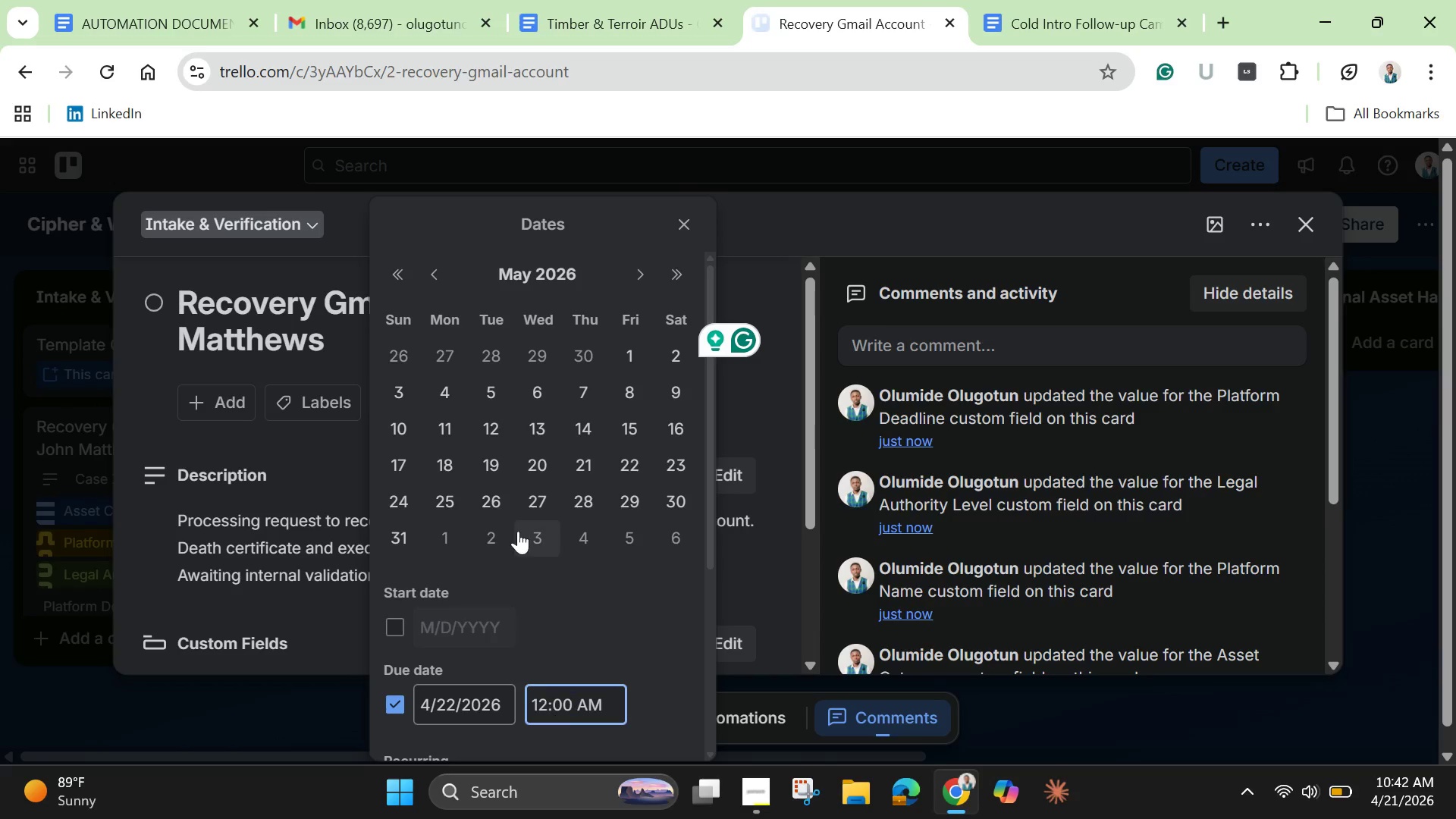 
scroll: coordinate [518, 522], scroll_direction: down, amount: 1.0
 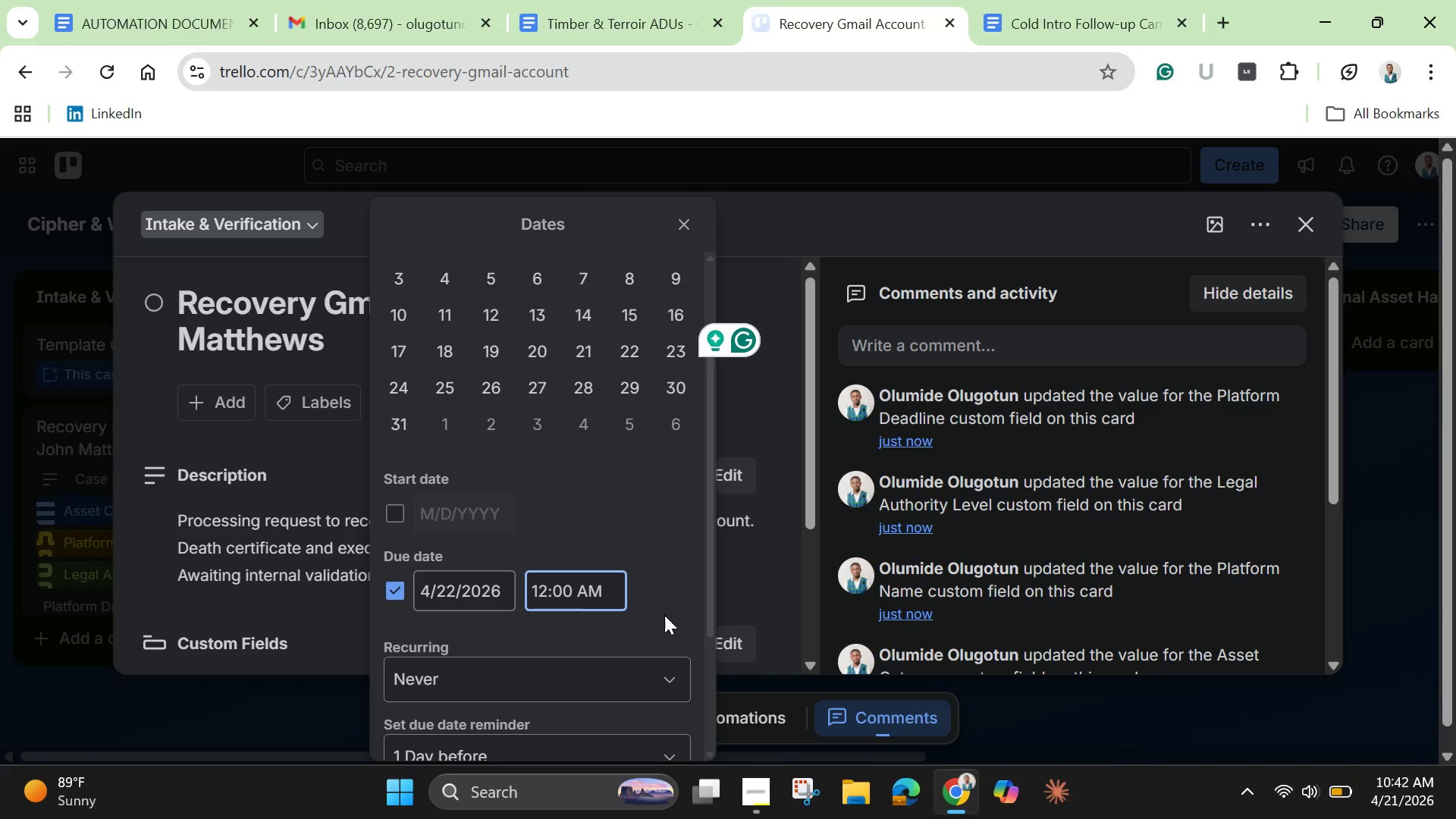 
left_click([656, 607])
 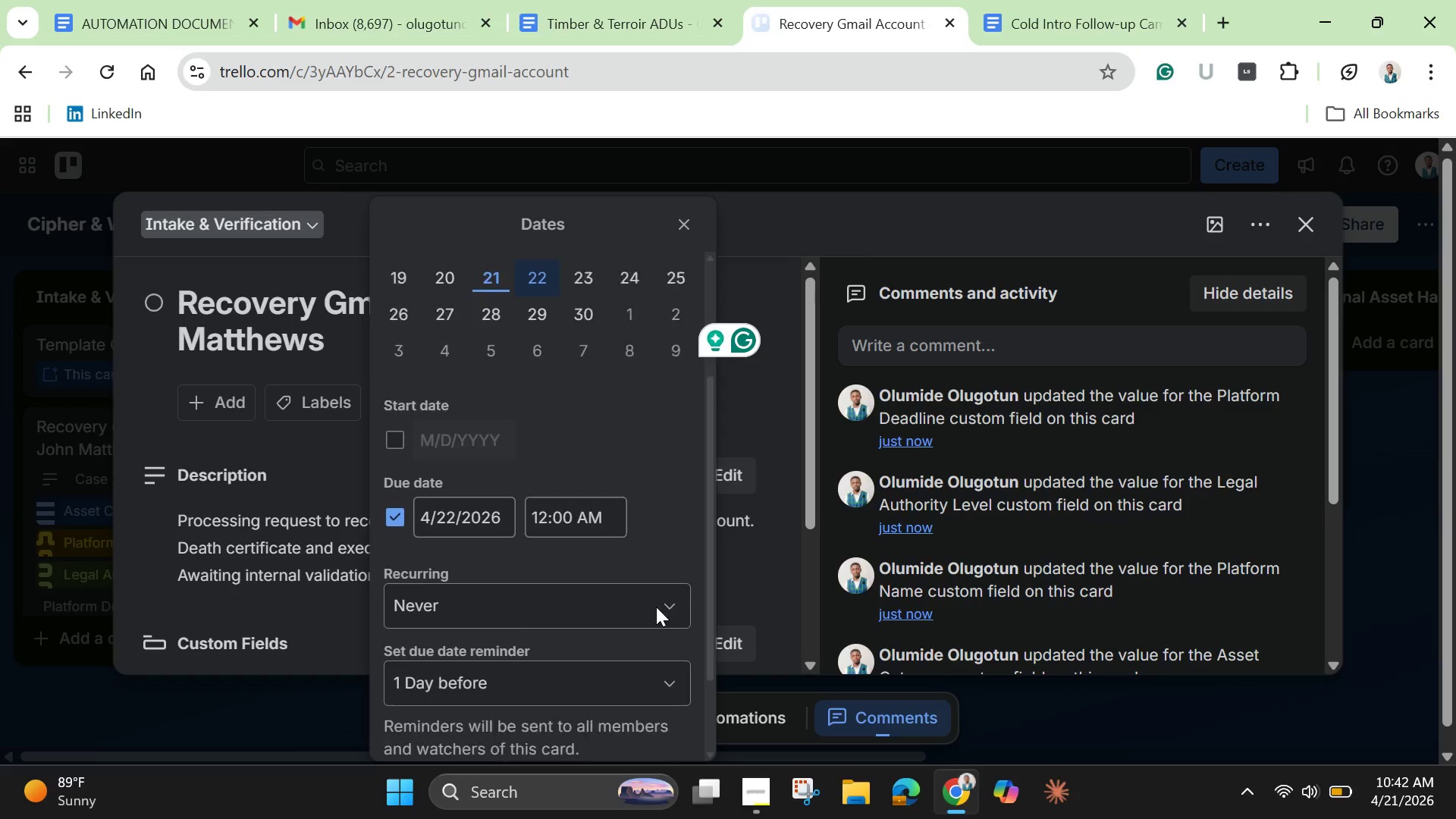 
scroll: coordinate [656, 607], scroll_direction: down, amount: 3.0
 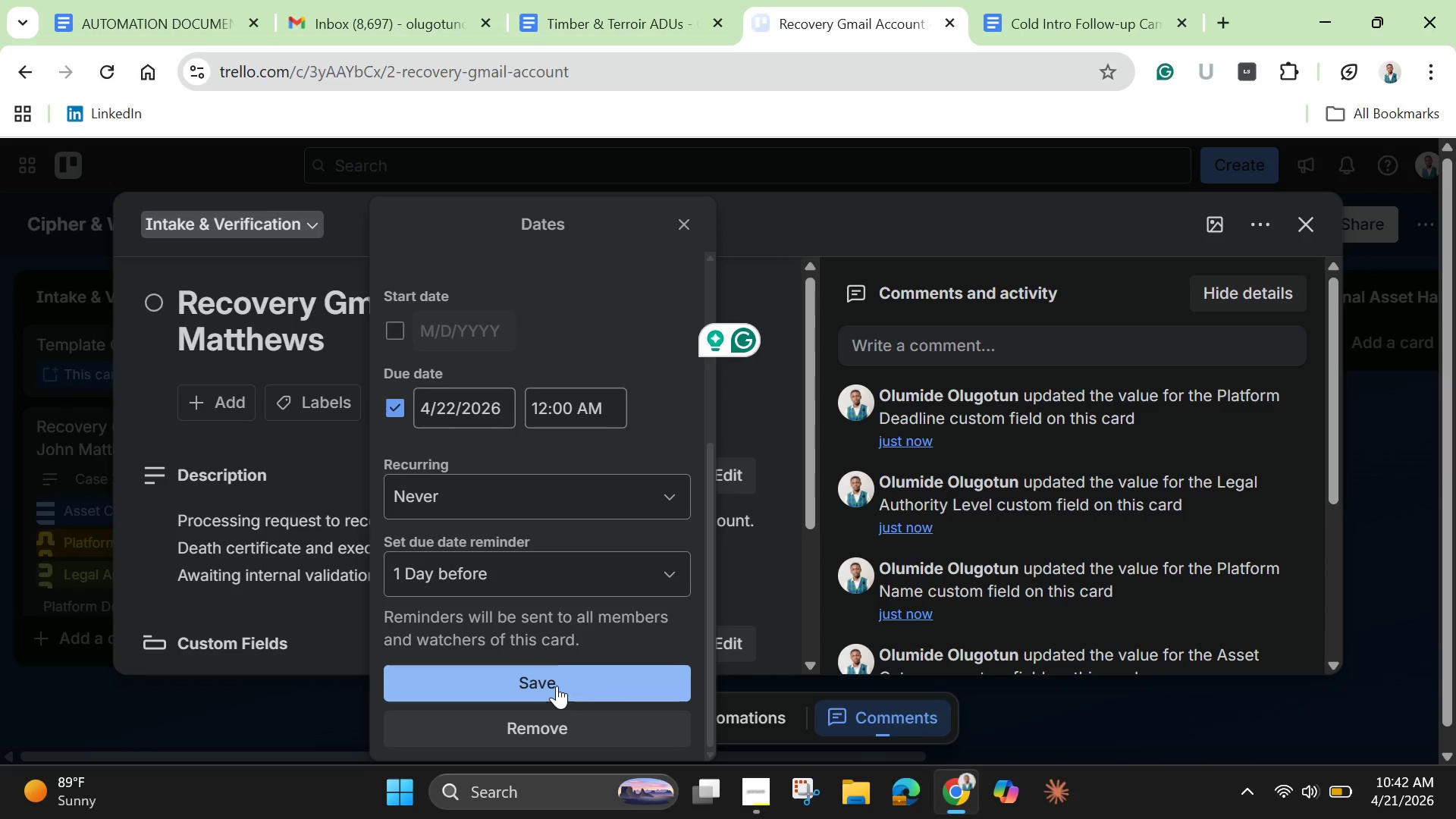 
scroll: coordinate [516, 522], scroll_direction: up, amount: 6.0
 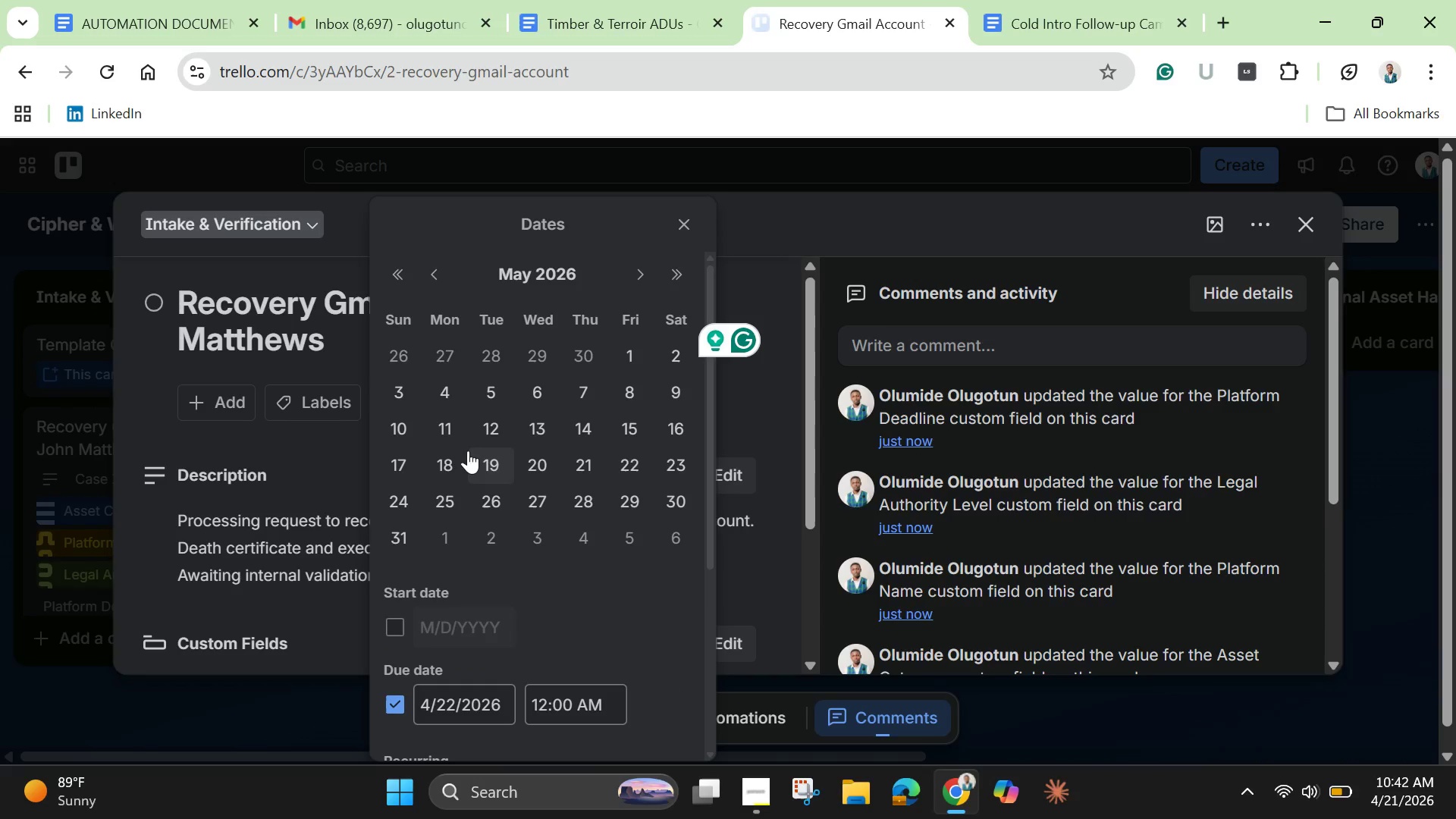 
left_click([402, 424])
 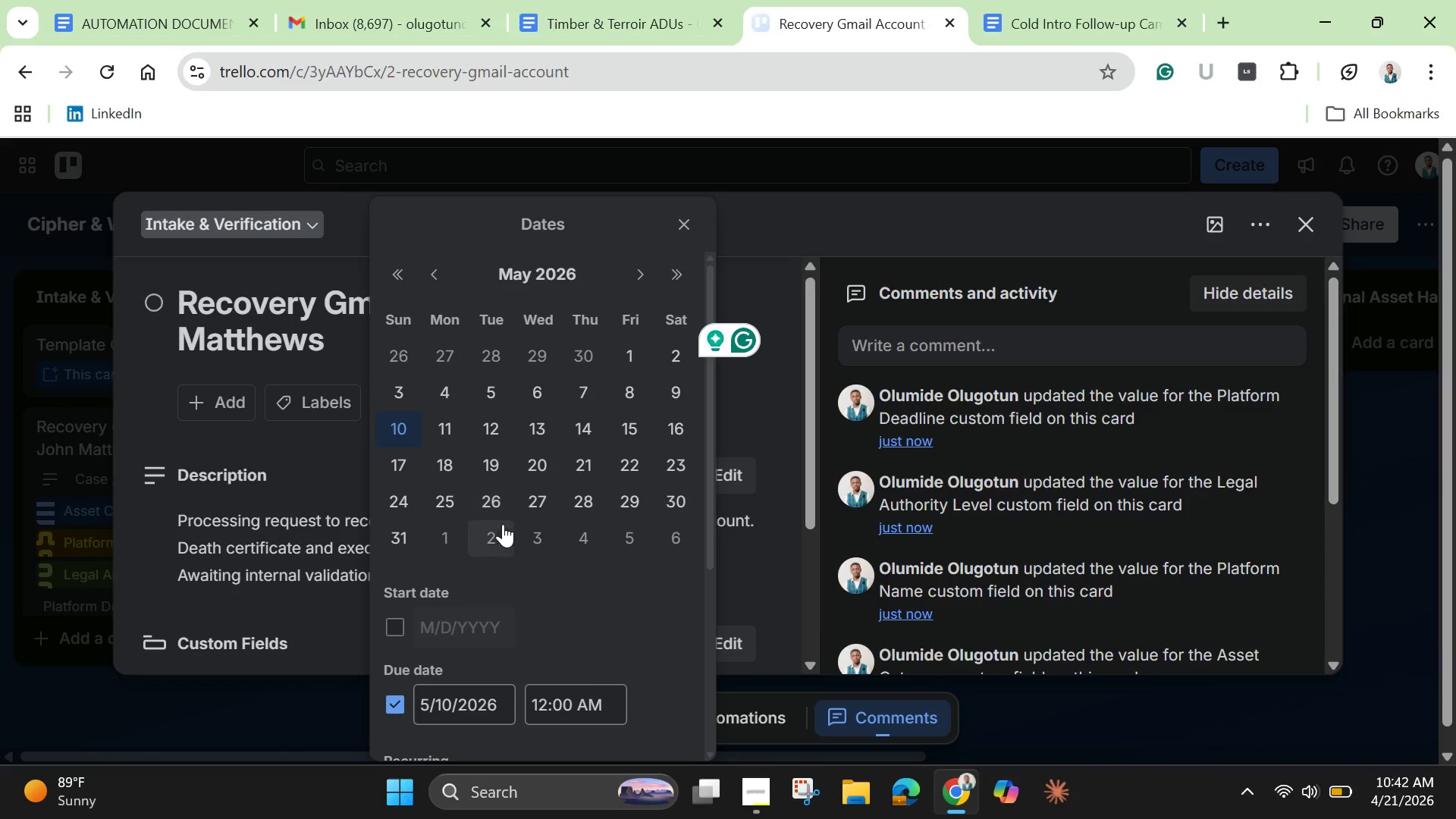 
scroll: coordinate [503, 524], scroll_direction: down, amount: 5.0
 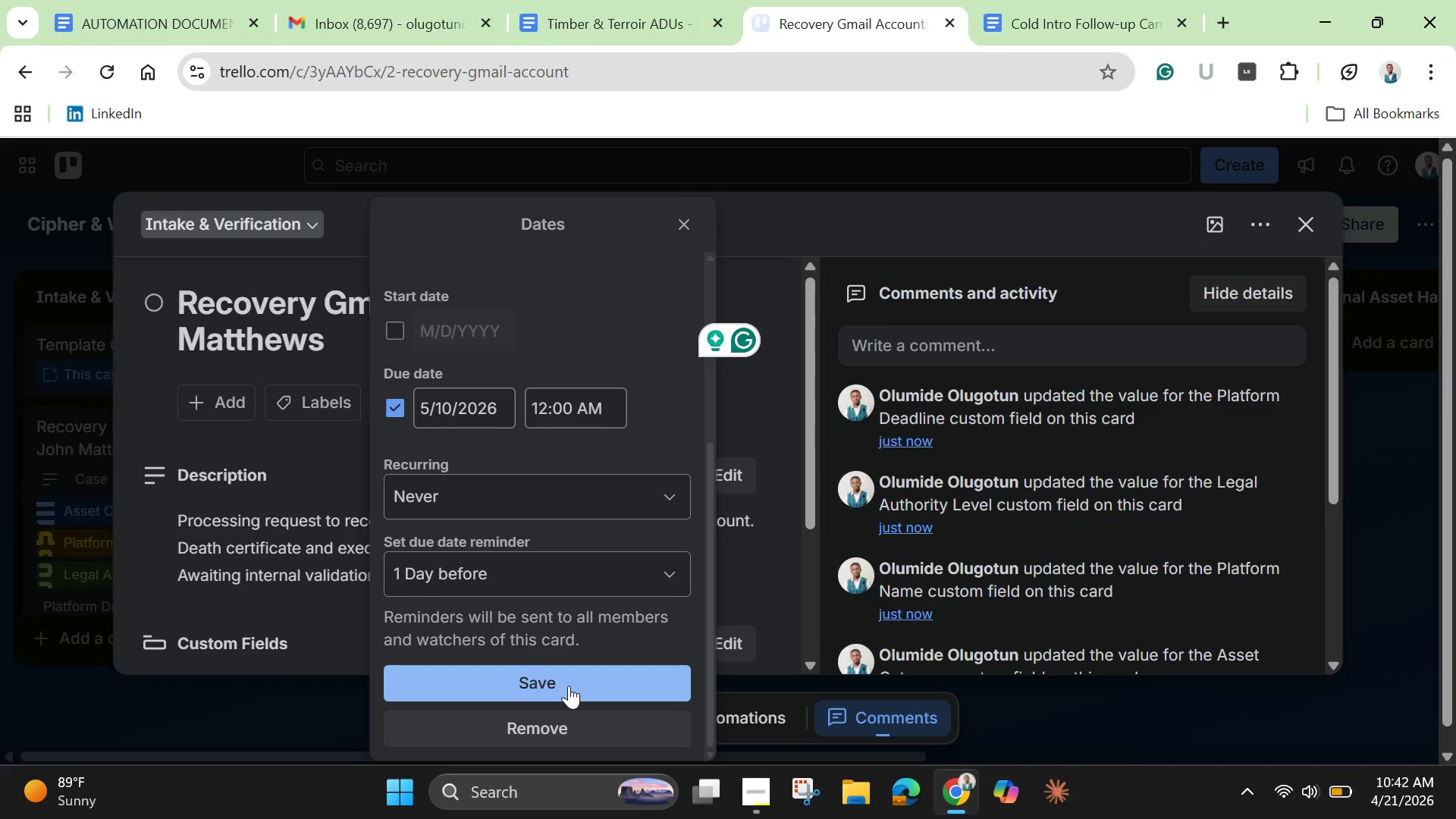 
left_click([569, 686])
 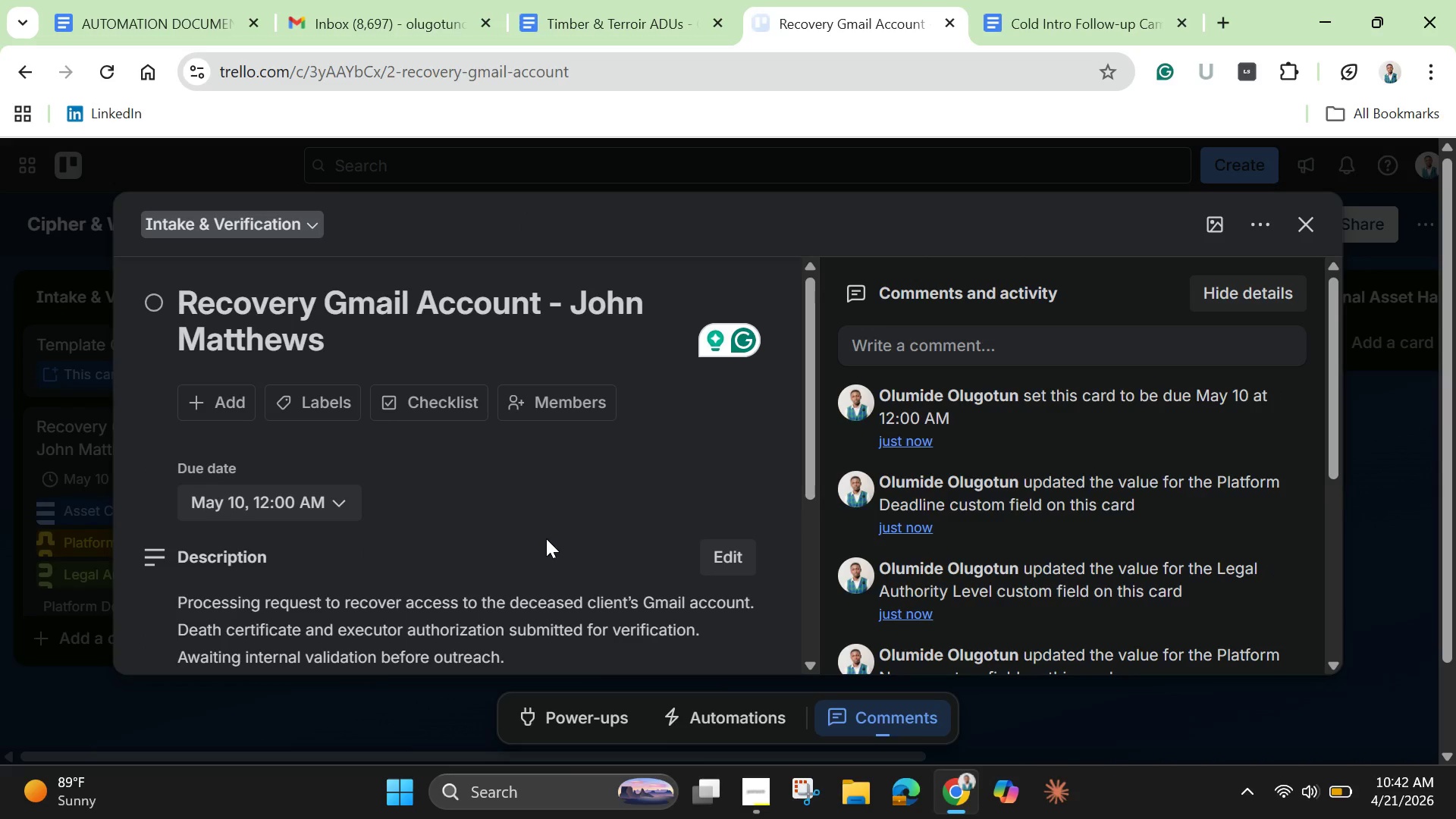 
scroll: coordinate [546, 538], scroll_direction: none, amount: 0.0
 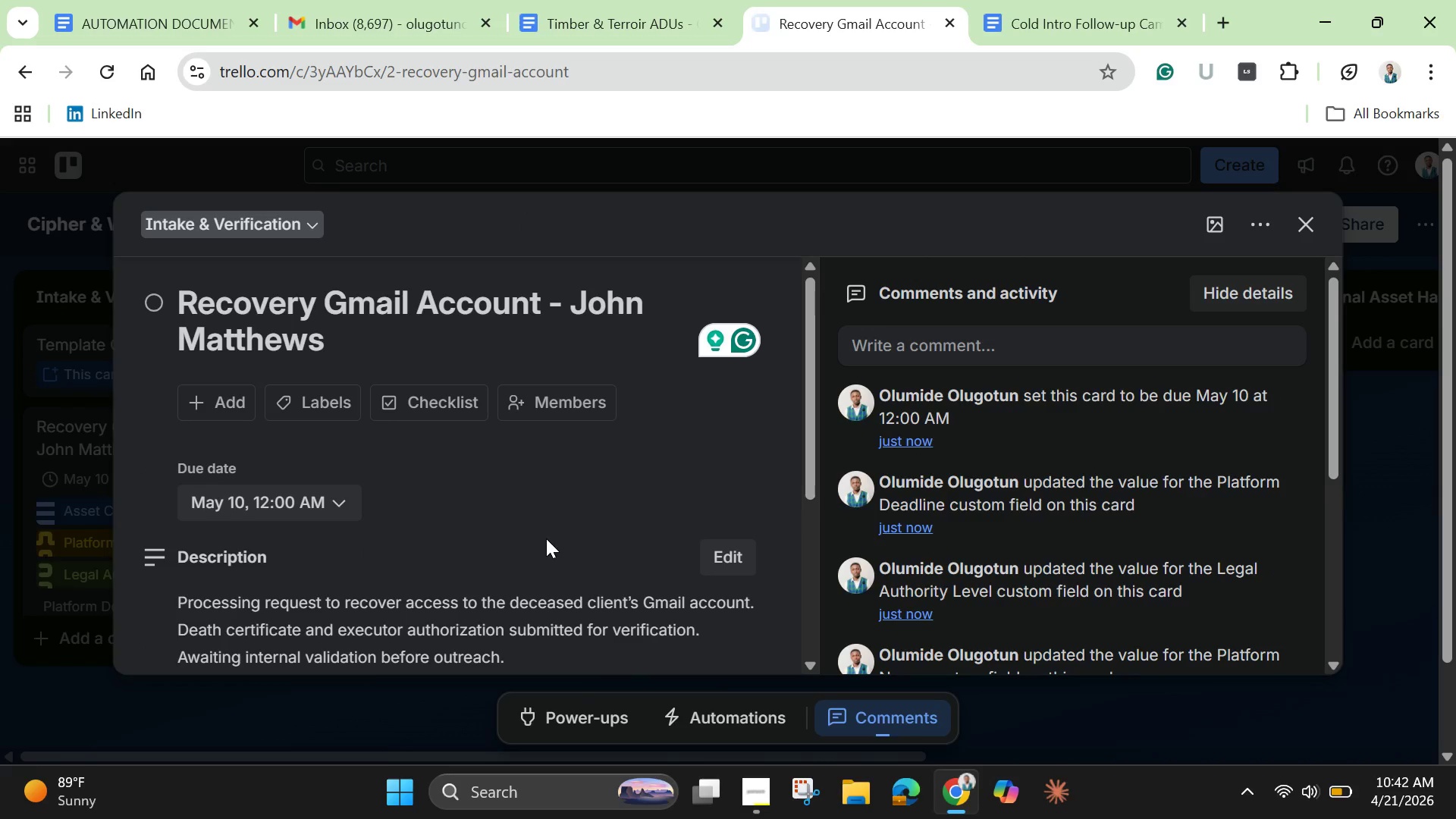 
wait(8.6)
 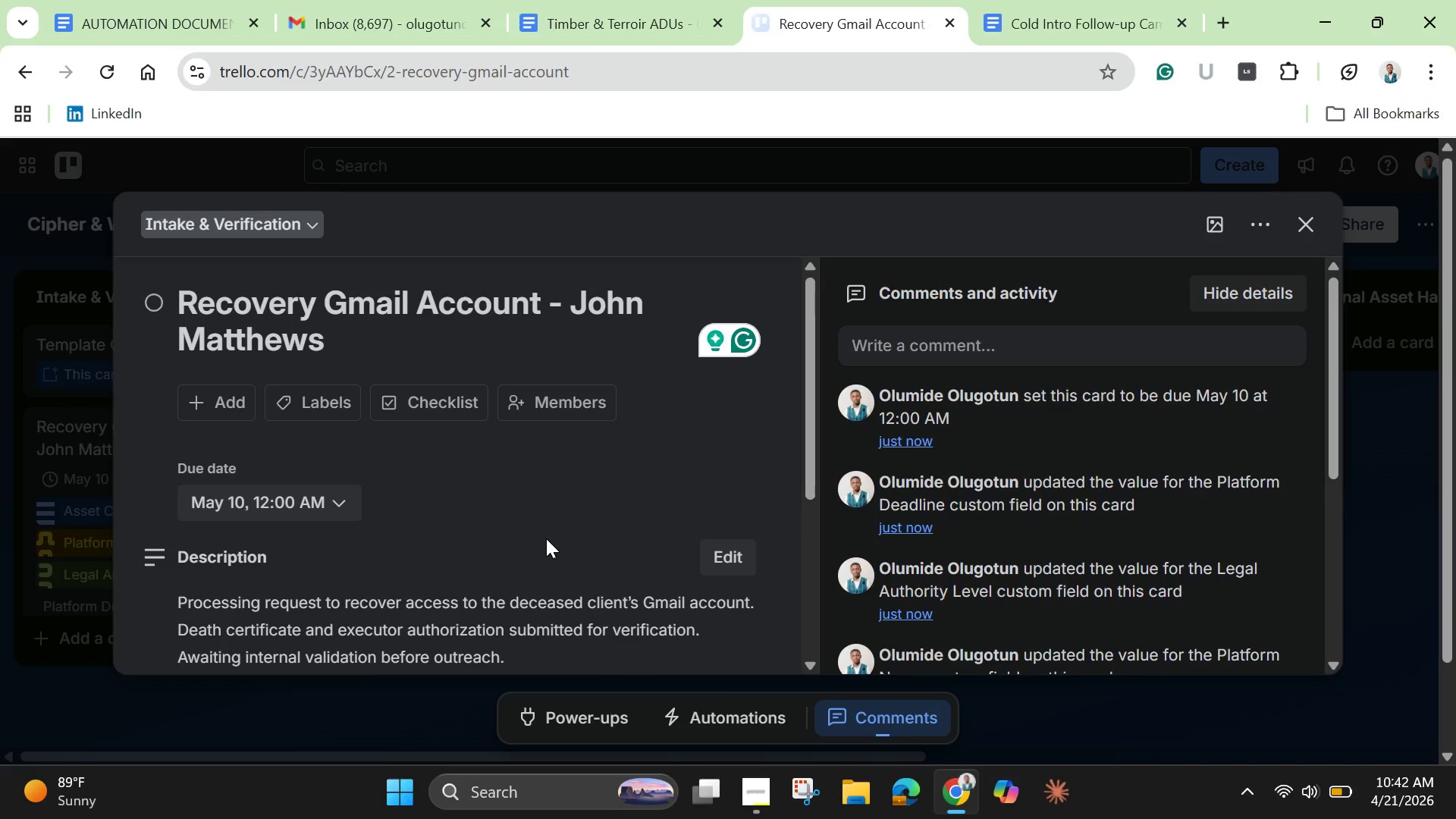 
scroll: coordinate [765, 496], scroll_direction: down, amount: 5.0
 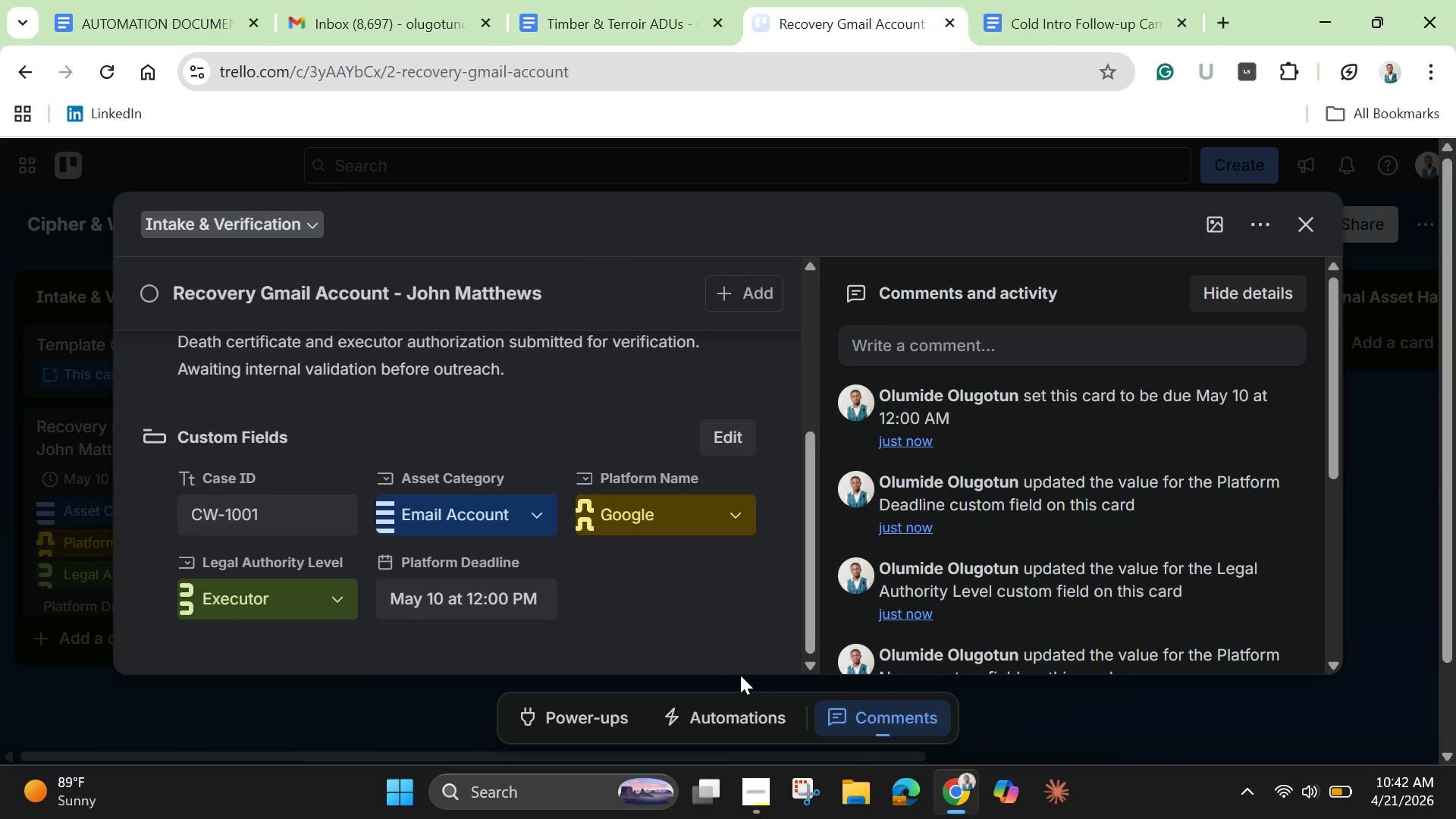 
mouse_move([769, 703])
 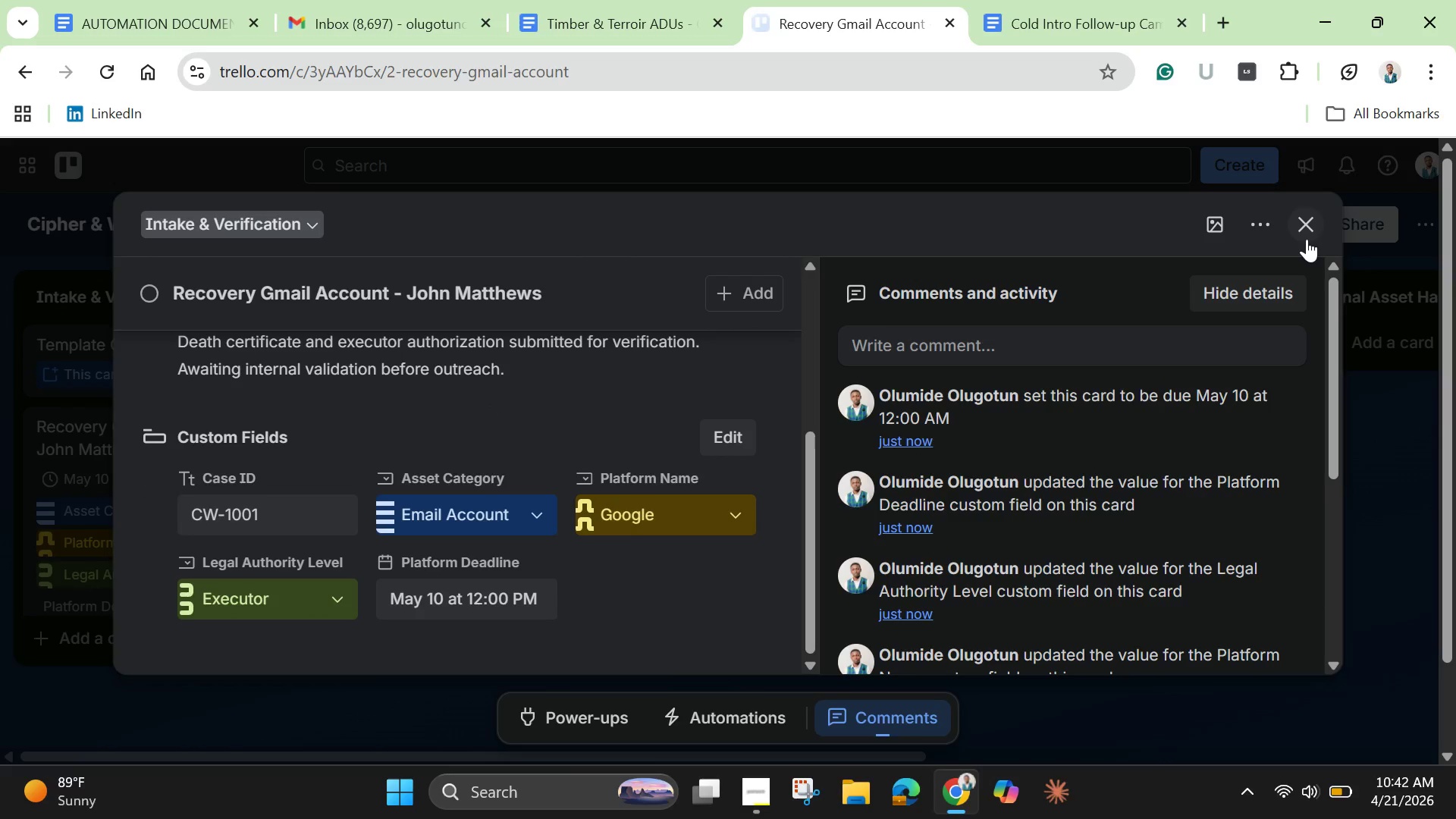 
mouse_move([1289, 240])
 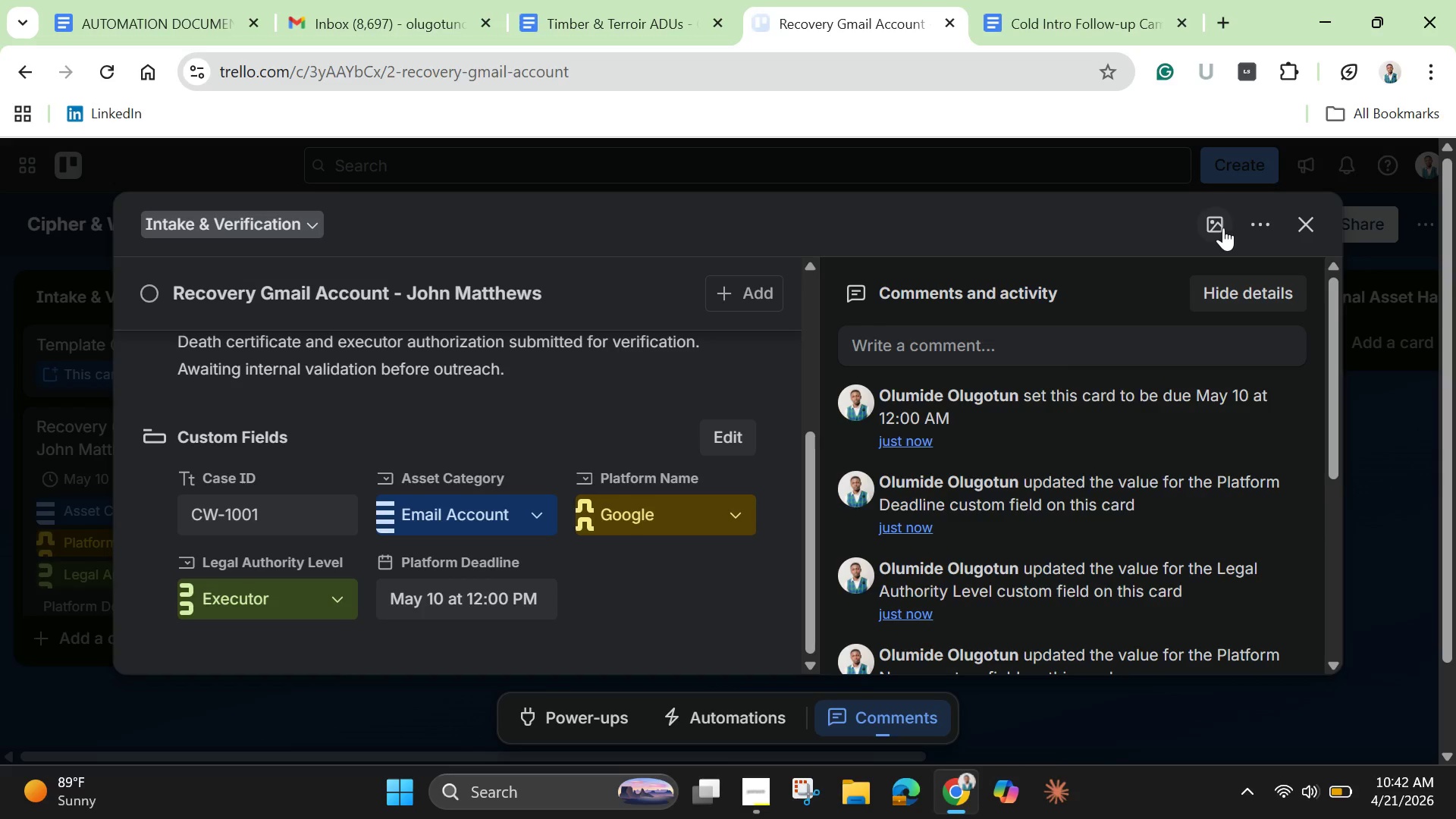 
left_click([1218, 225])
 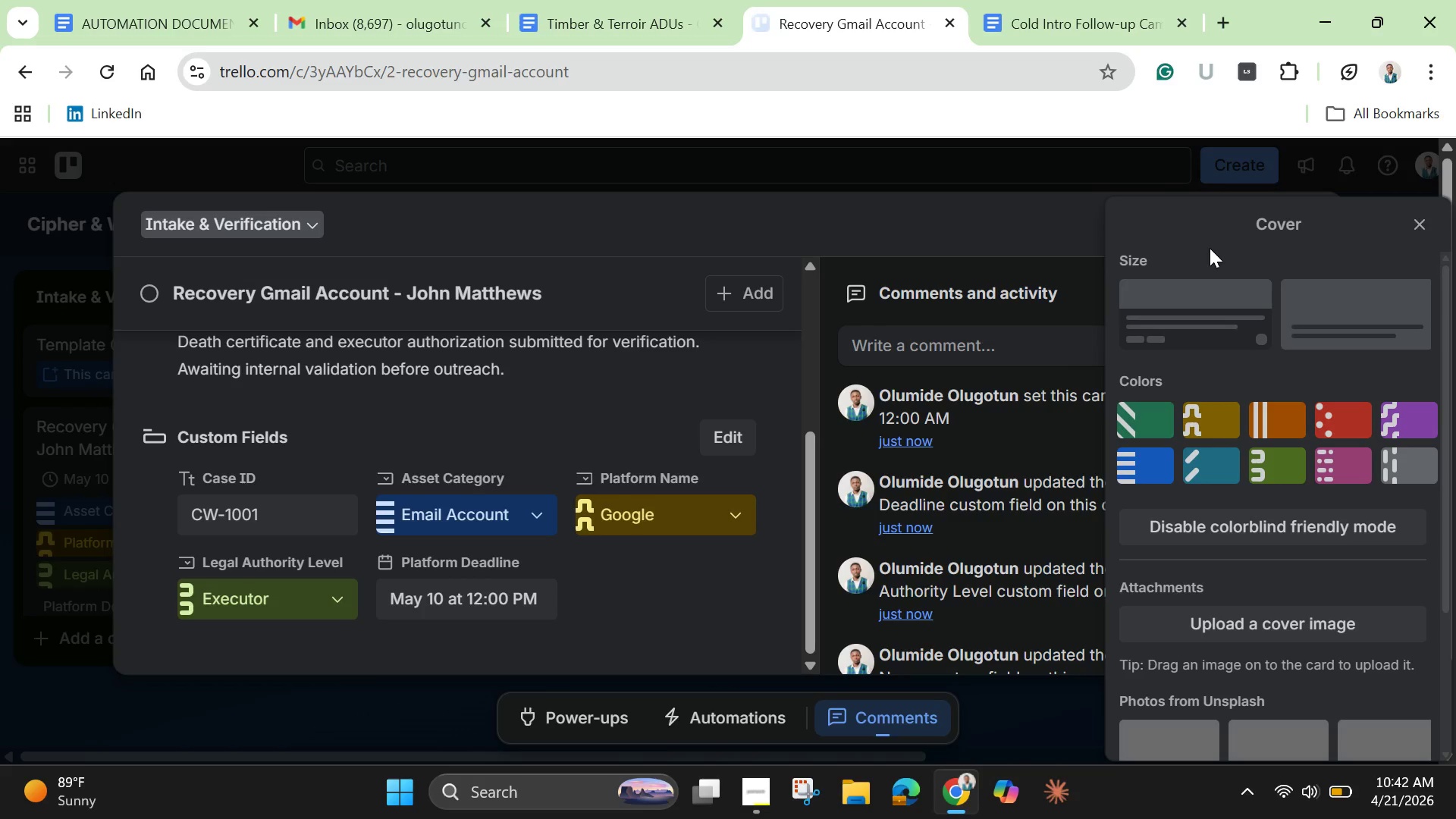 
wait(5.03)
 